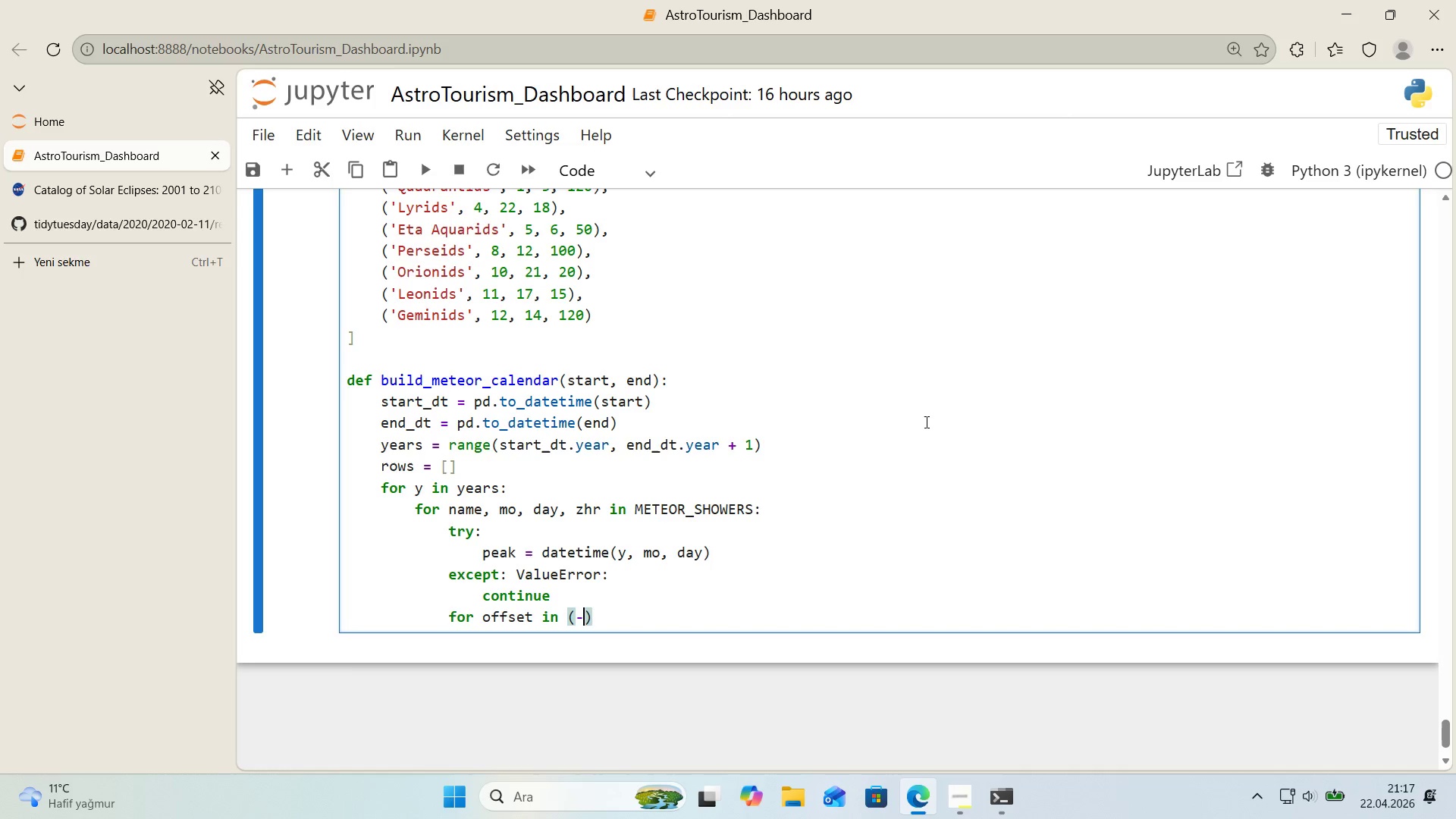 
key(Minus)
 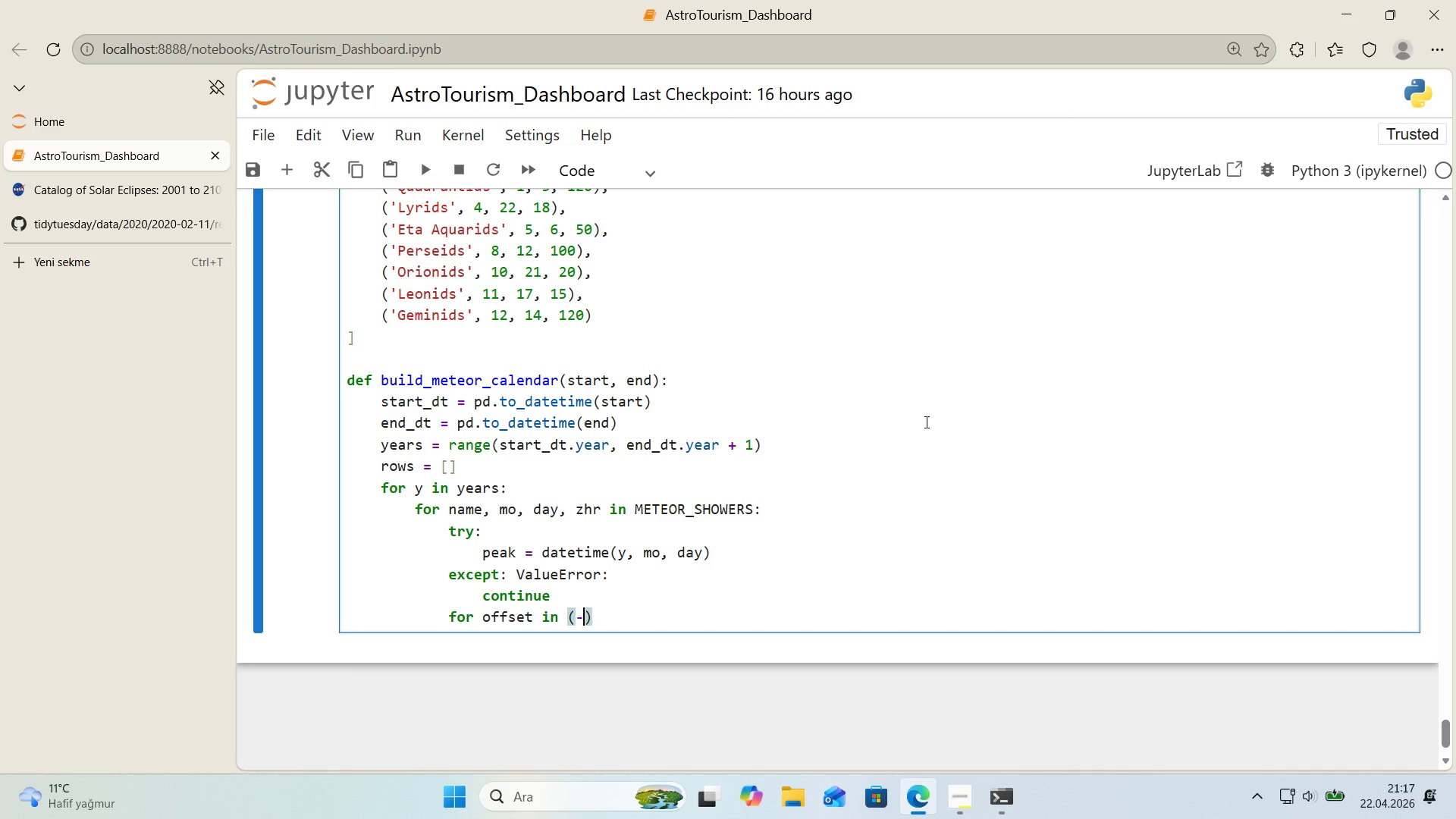 
key(1)
 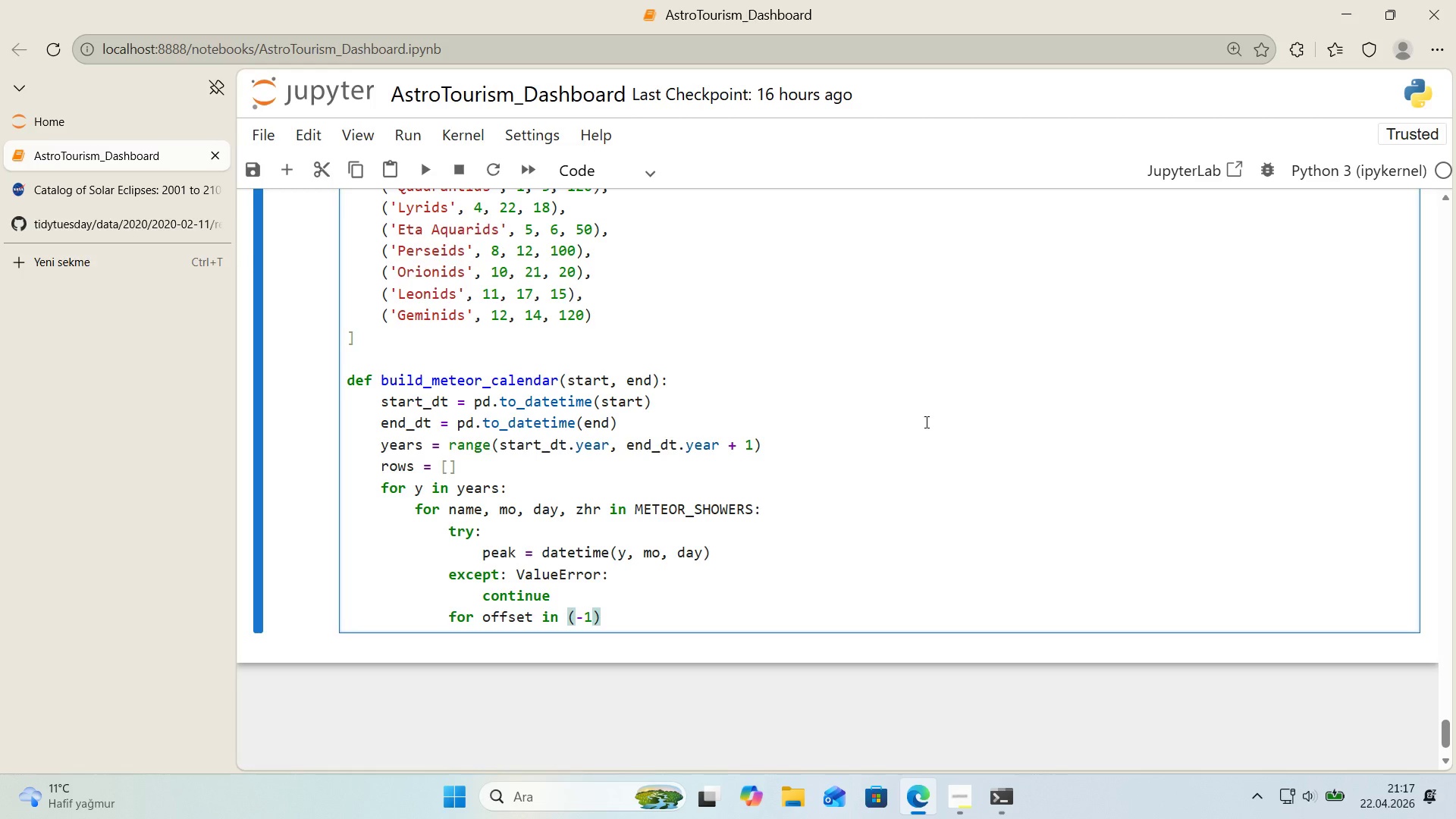 
key(Comma)
 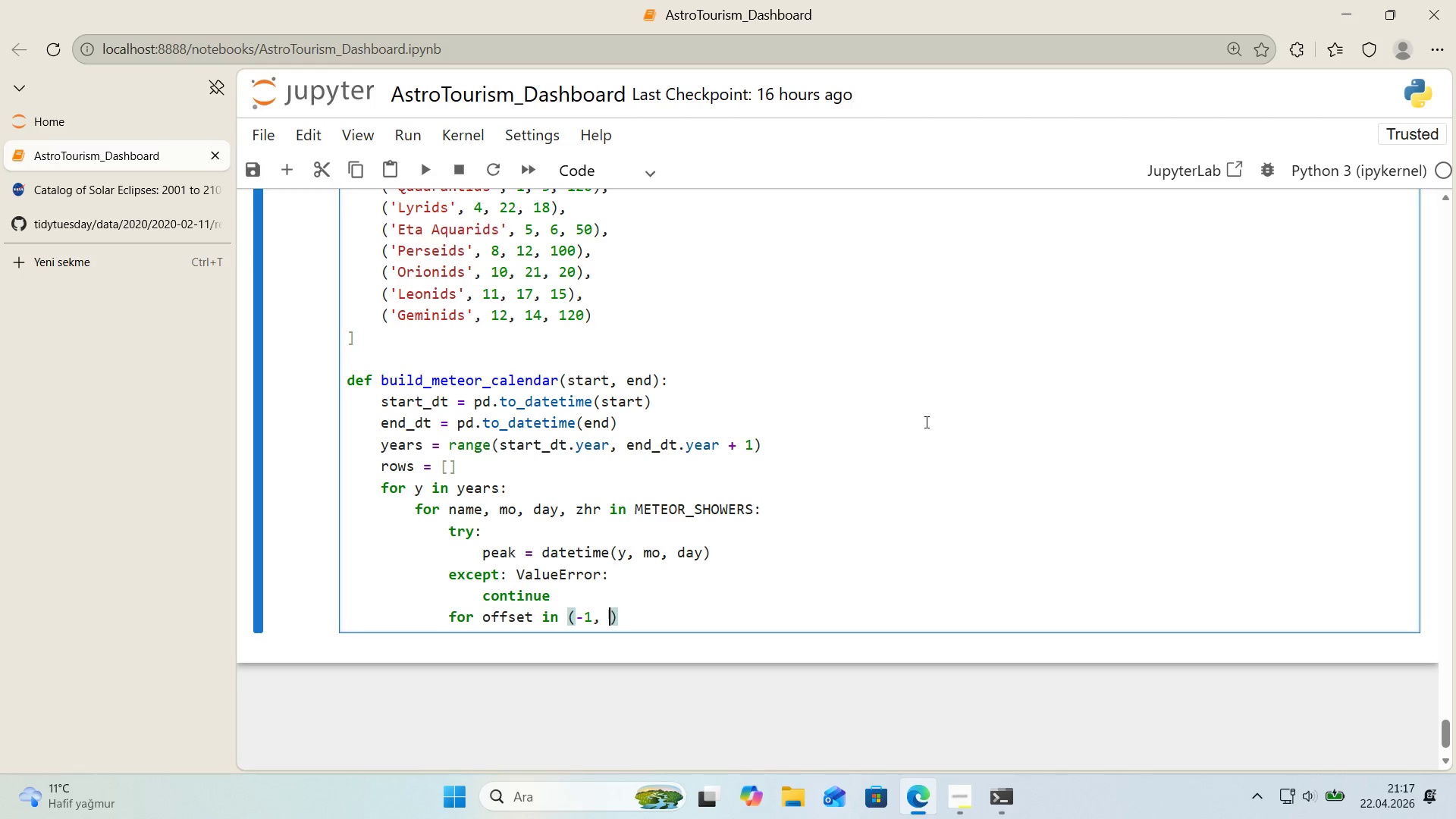 
key(Space)
 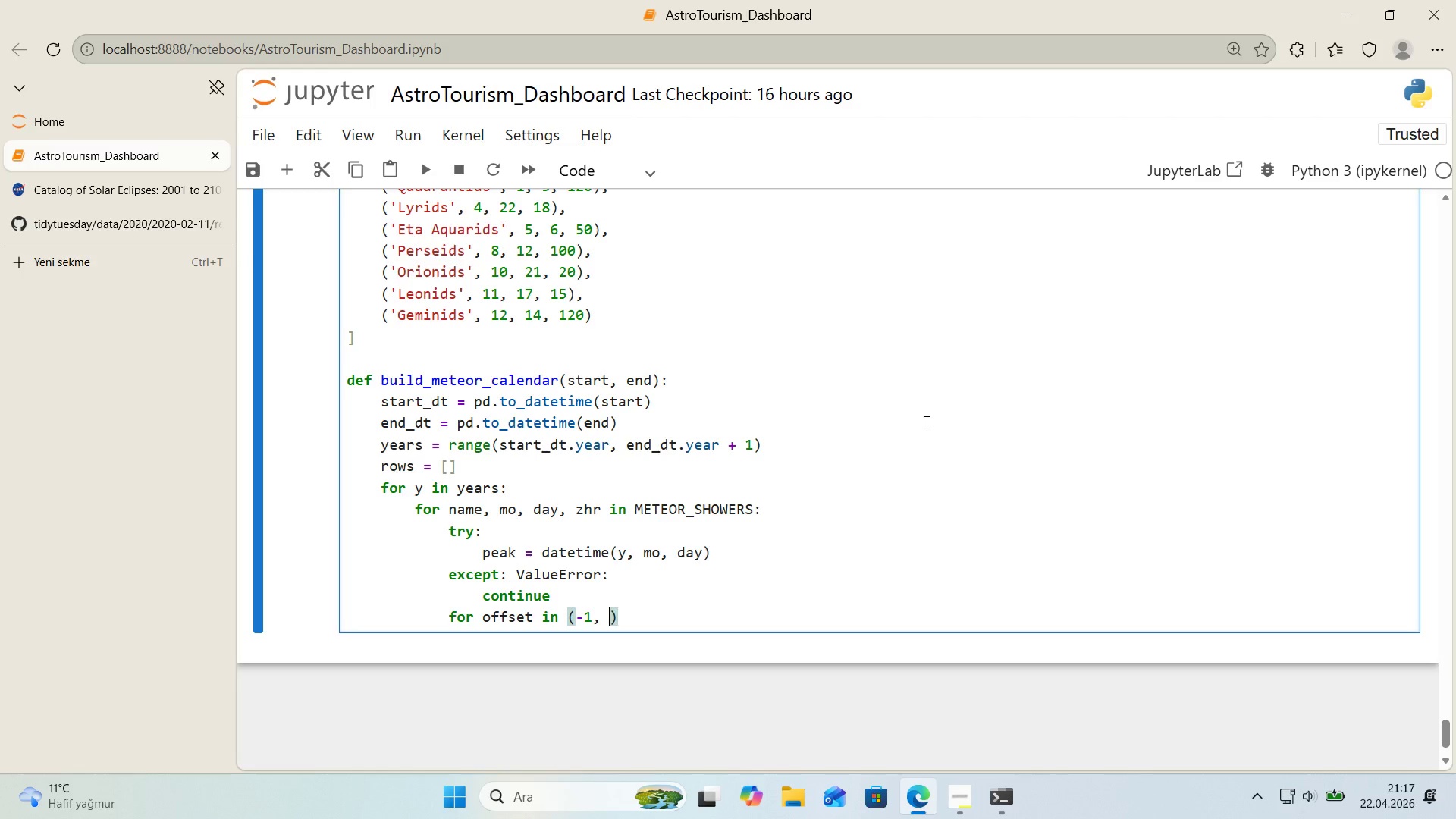 
key(0)
 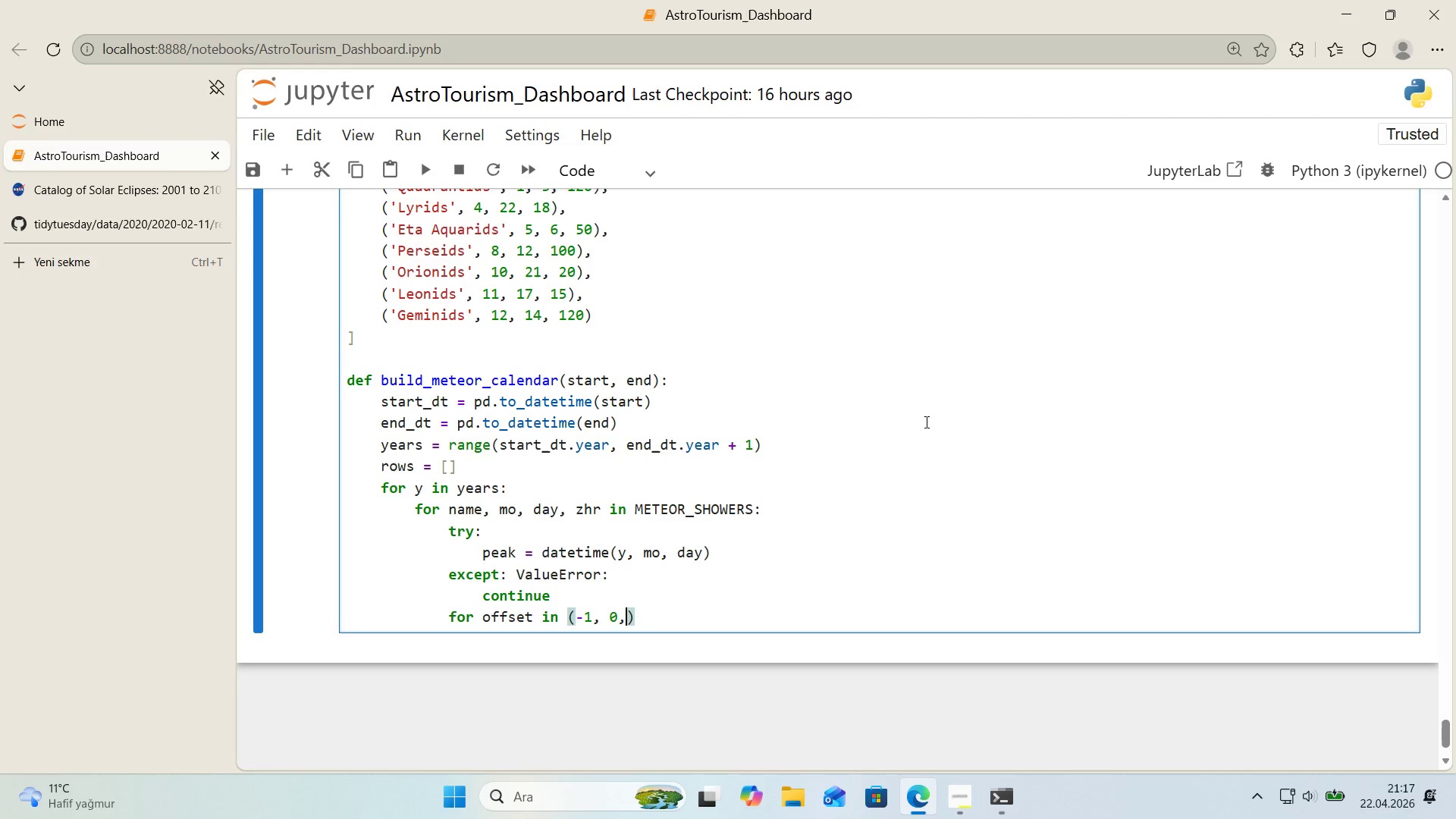 
key(Comma)
 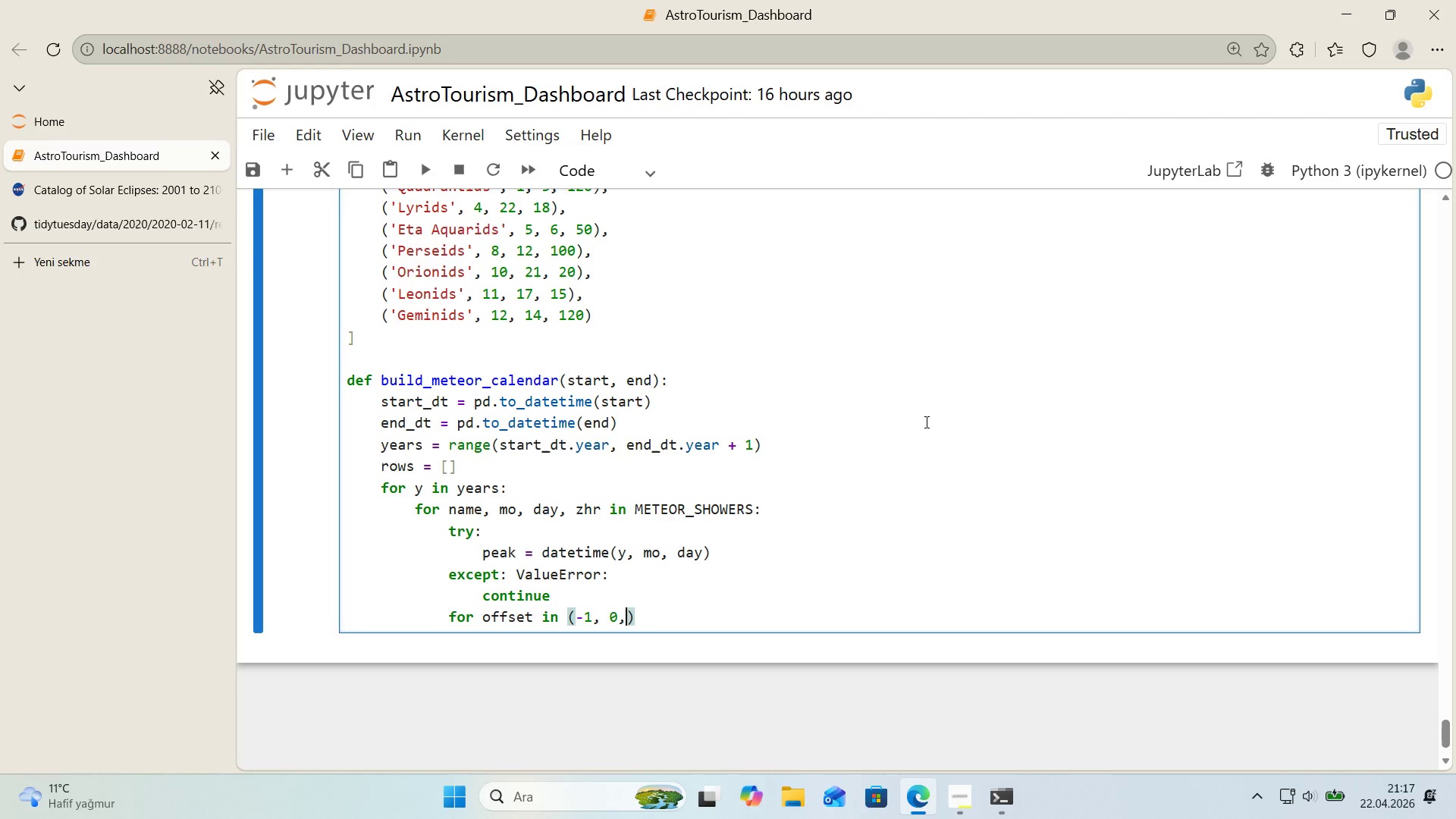 
key(Space)
 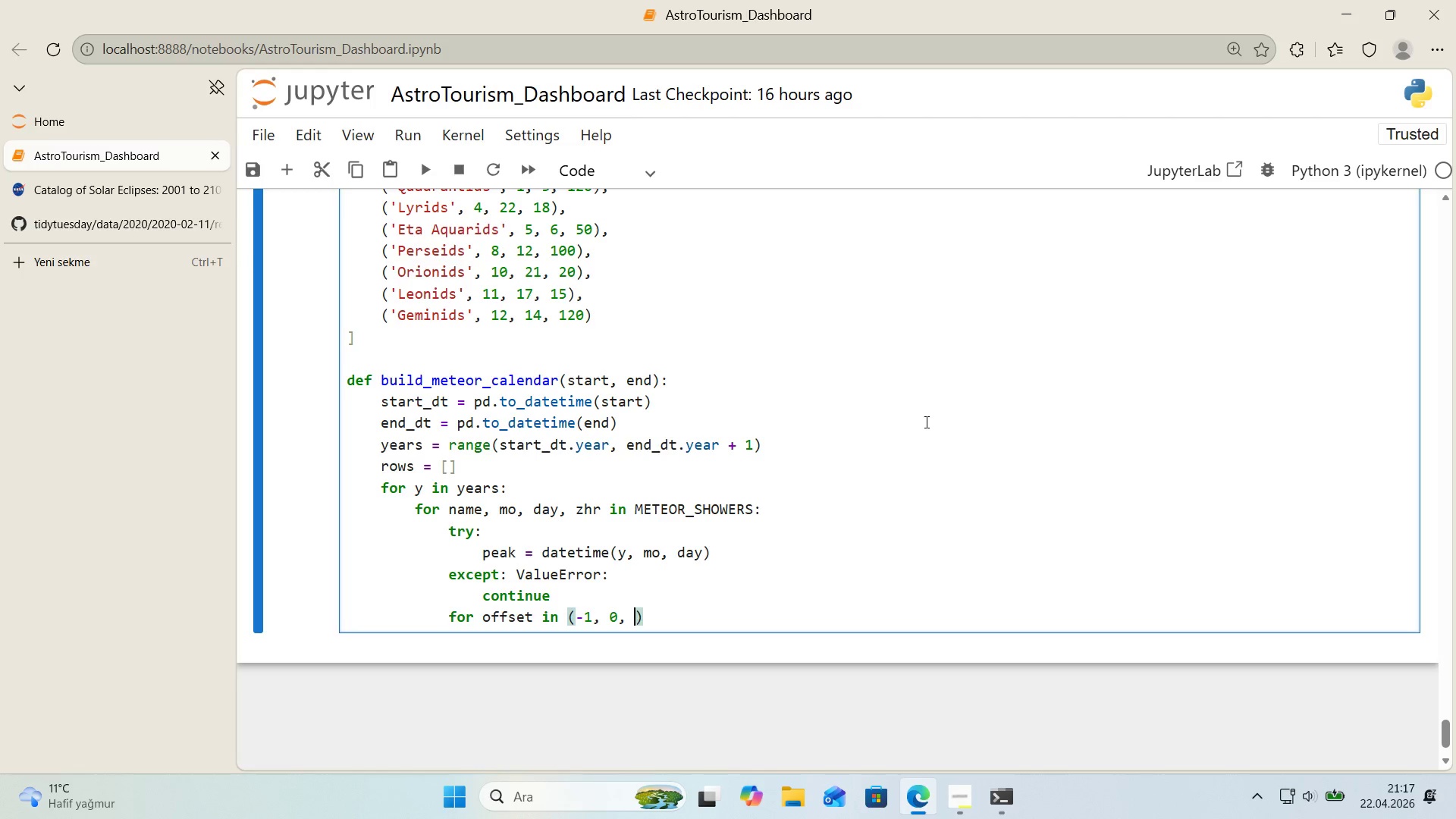 
key(1)
 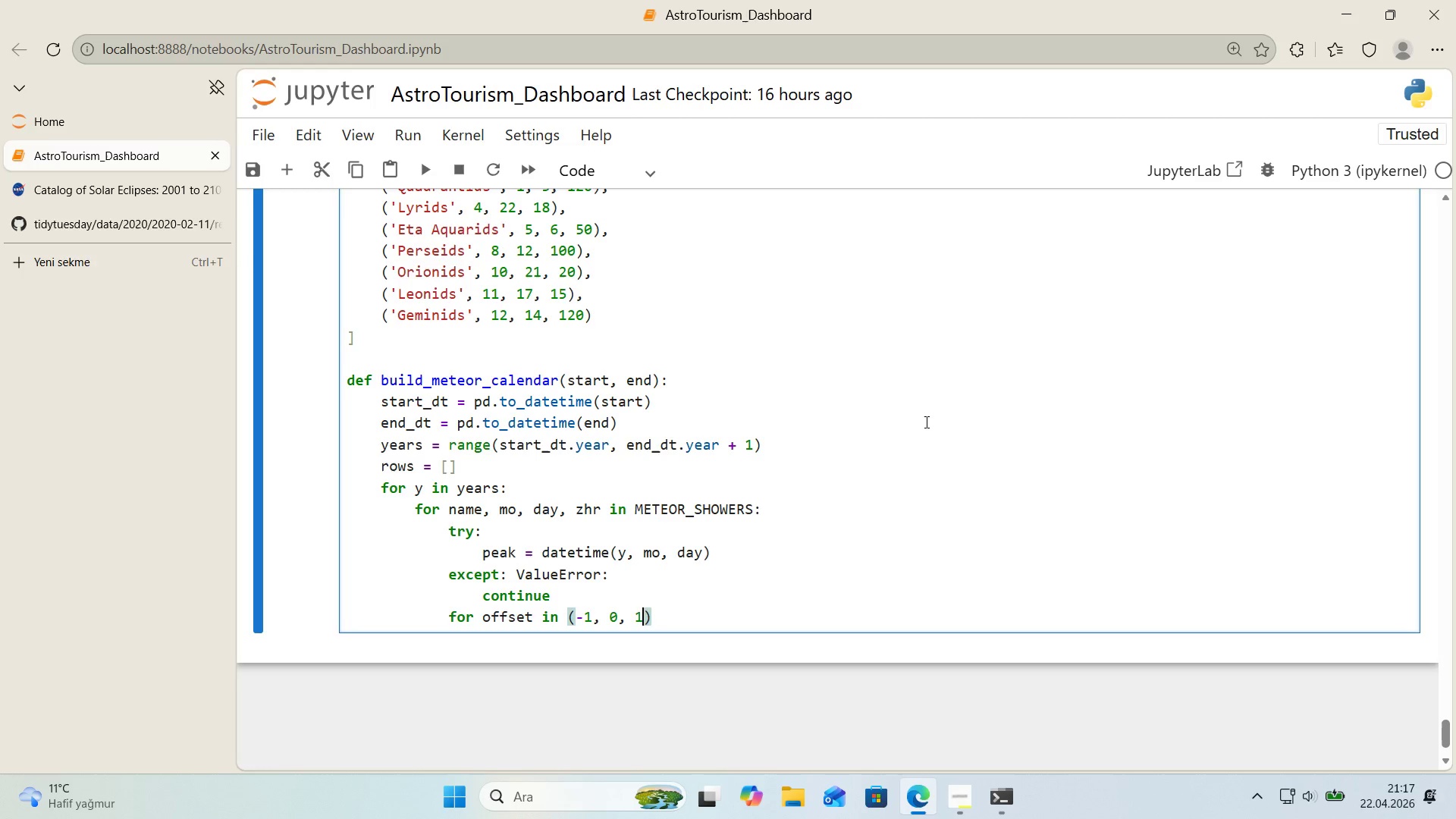 
key(ArrowRight)
 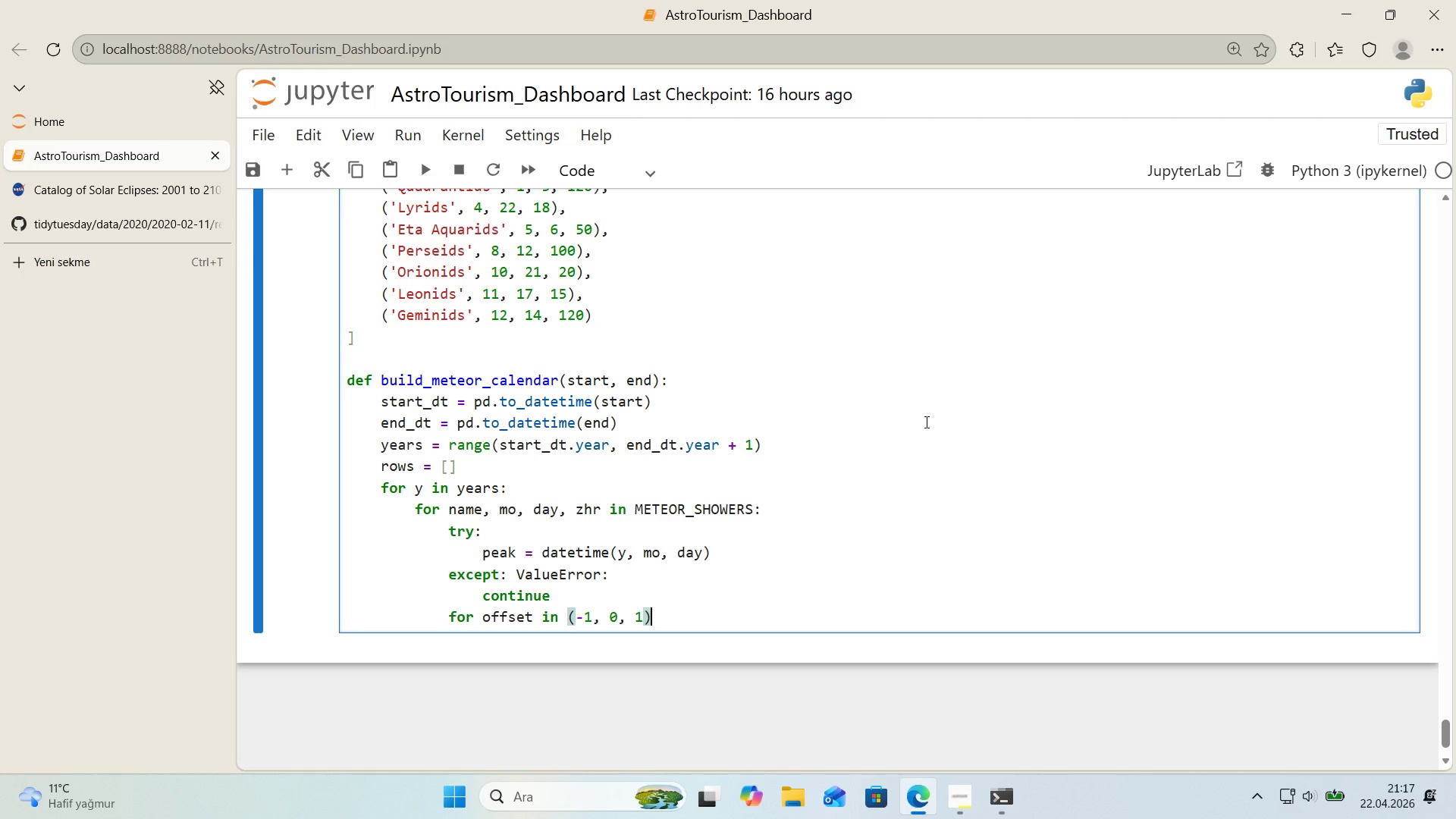 
key(Shift+ShiftRight)
 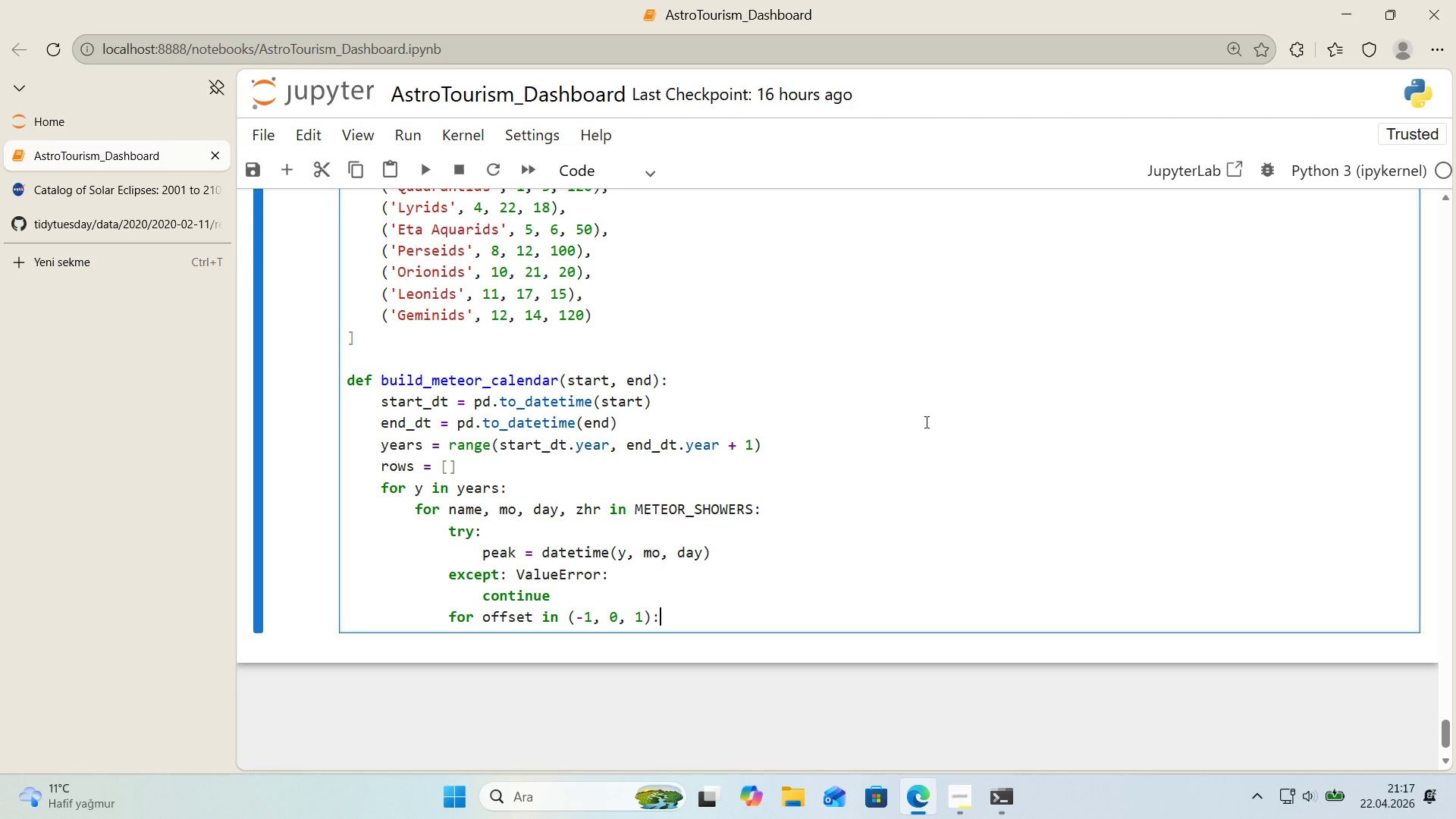 
key(Shift+Period)
 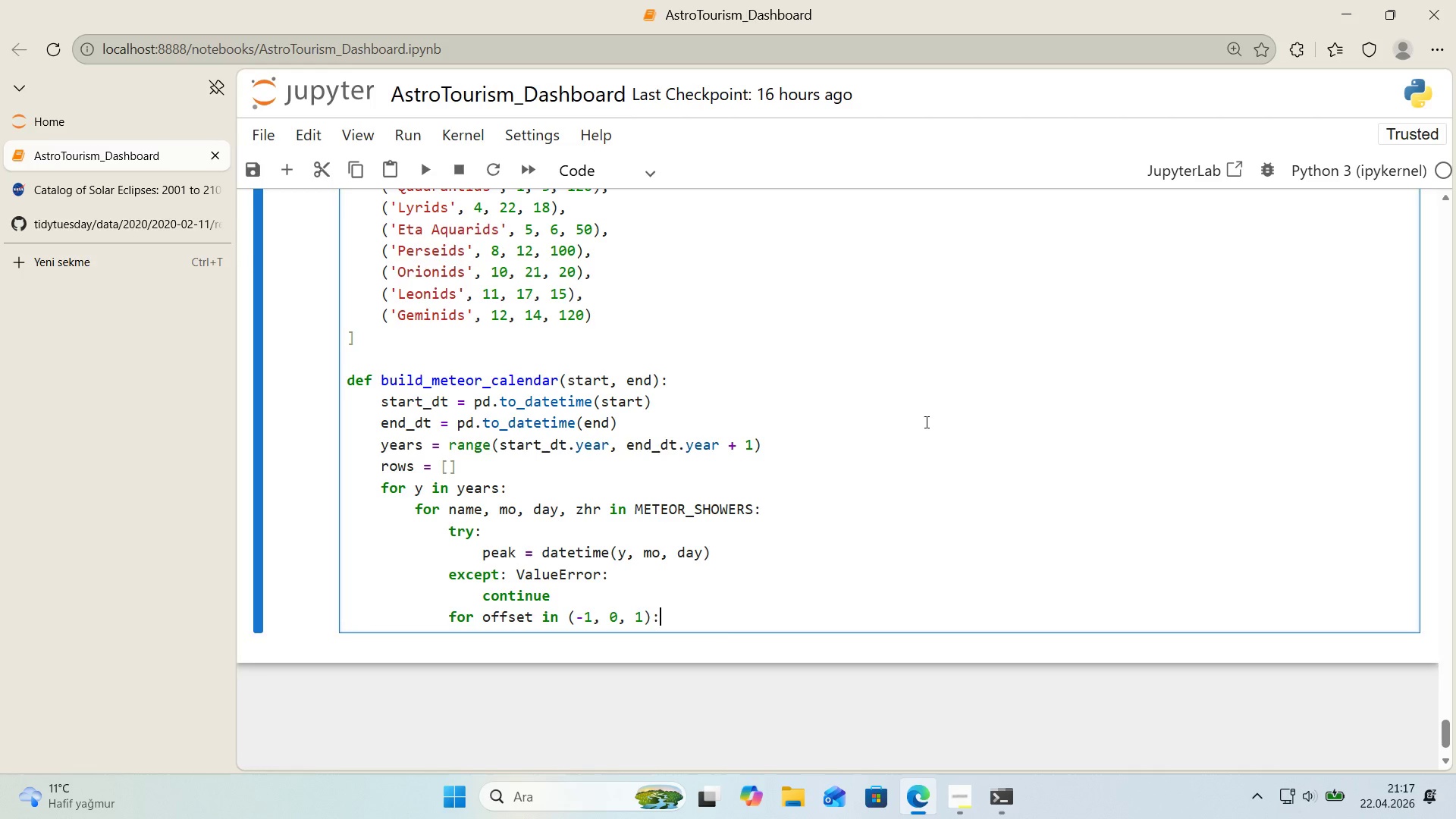 
key(Enter)
 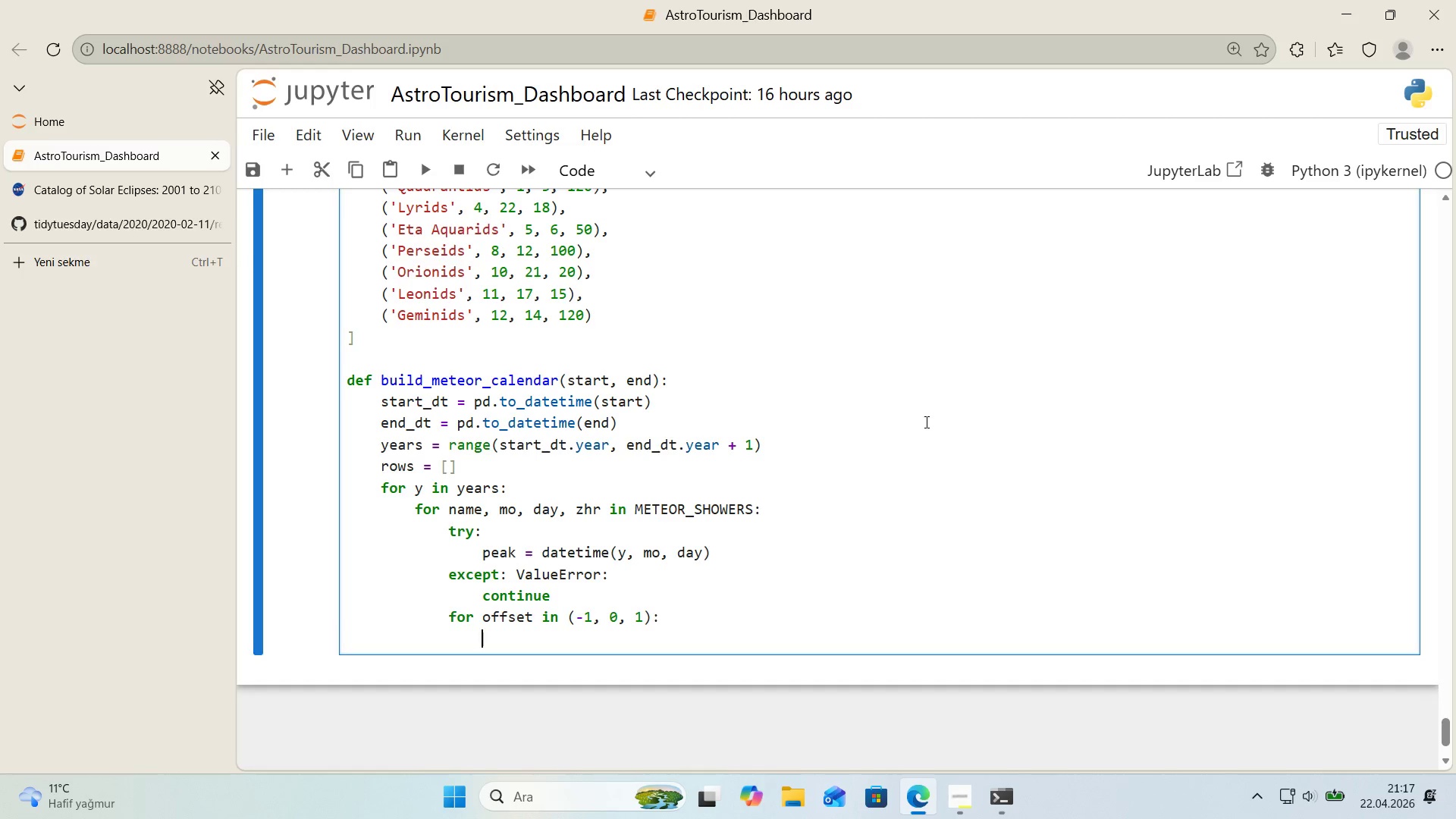 
type(d ) peak + t'medelta*()
 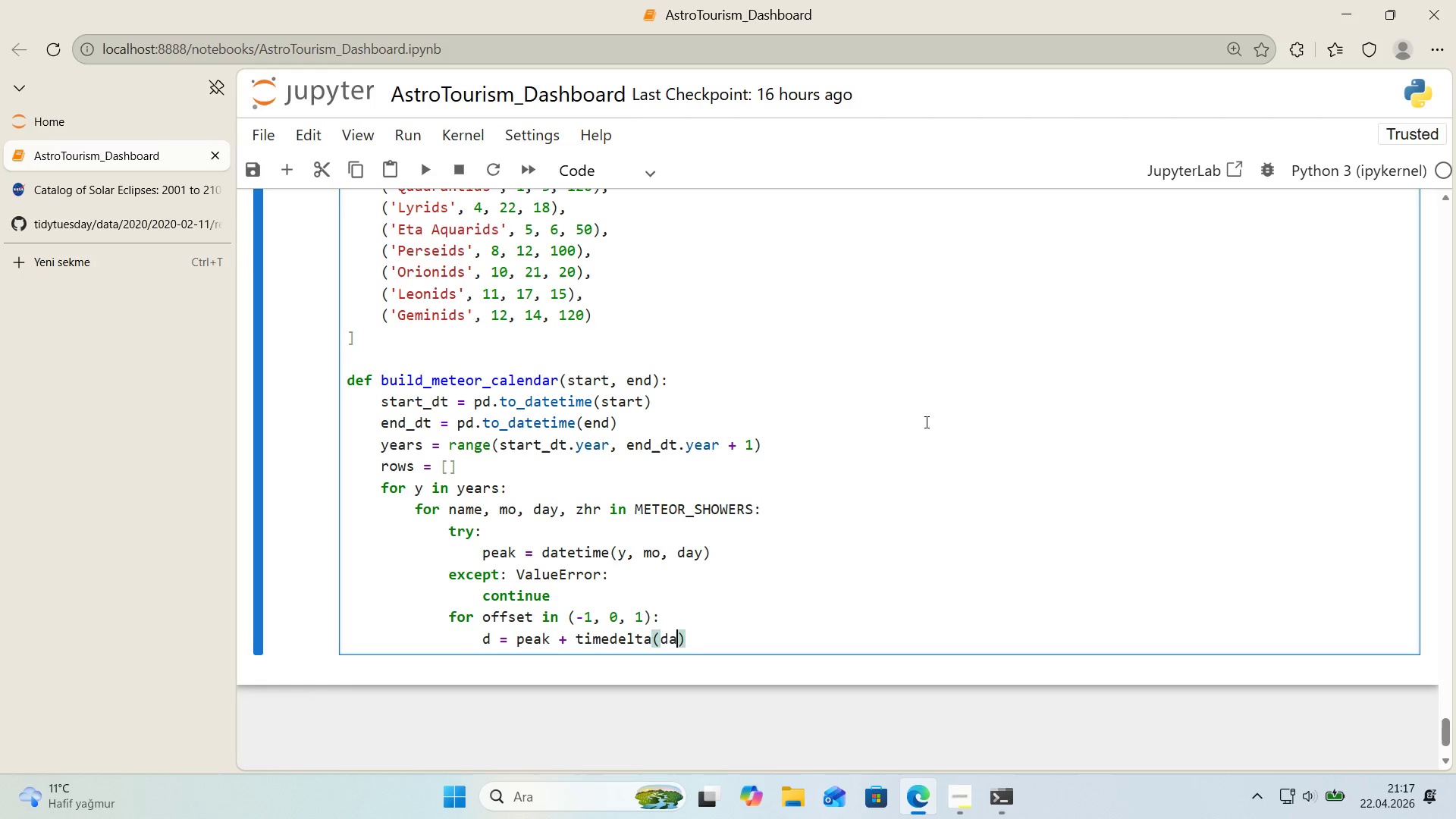 
 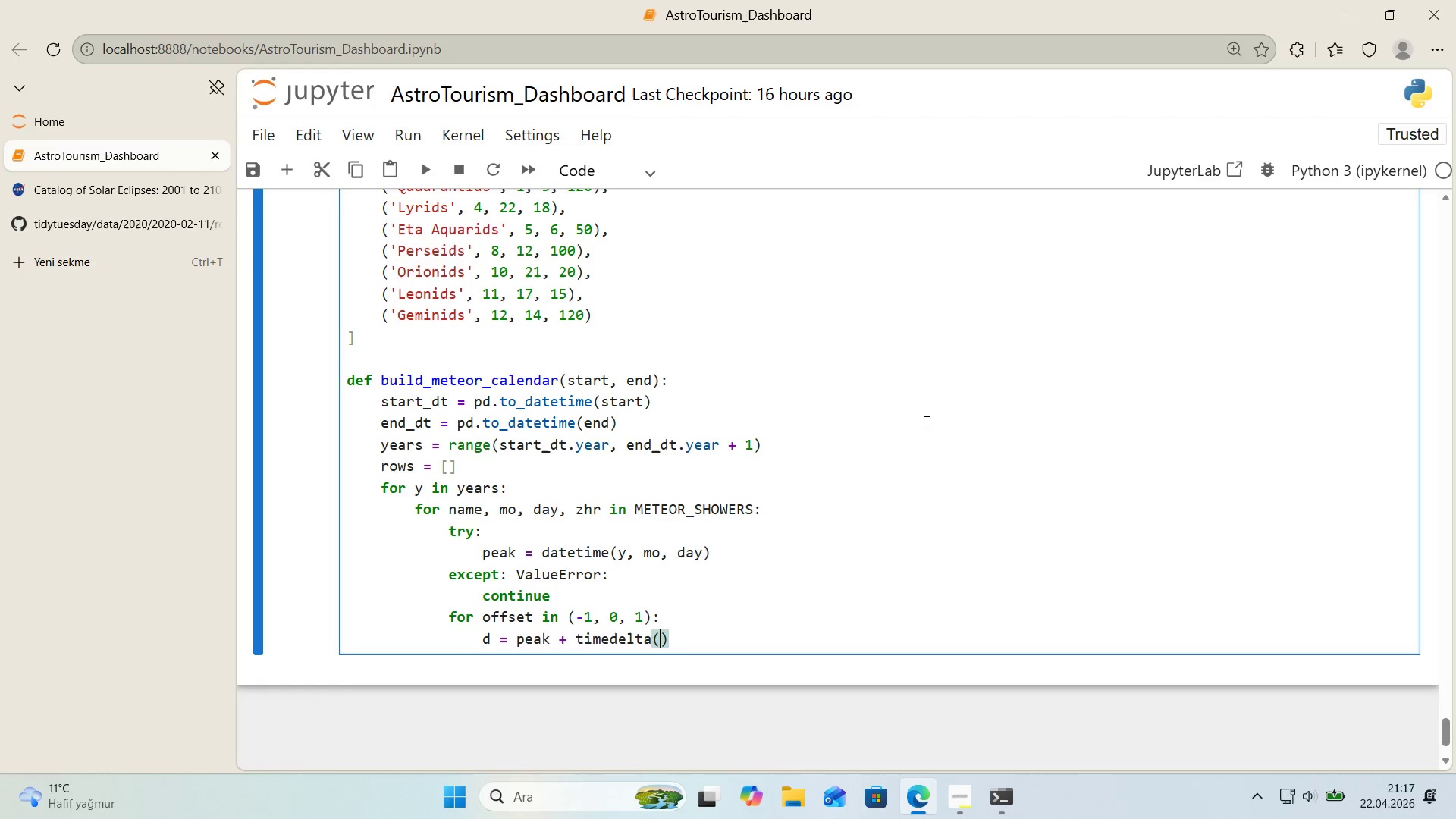 
key(ArrowLeft)
 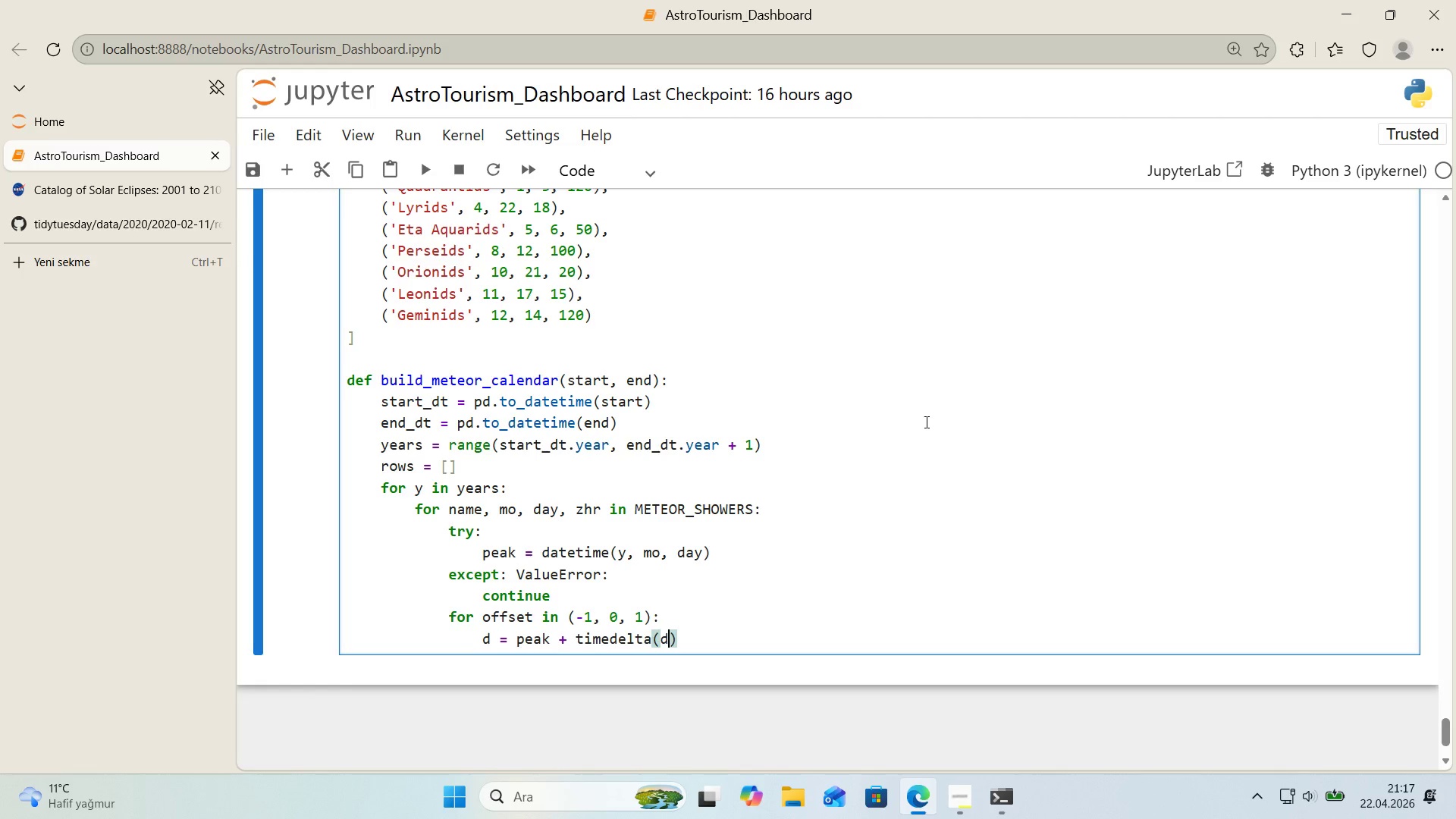 
type(days)offset)
 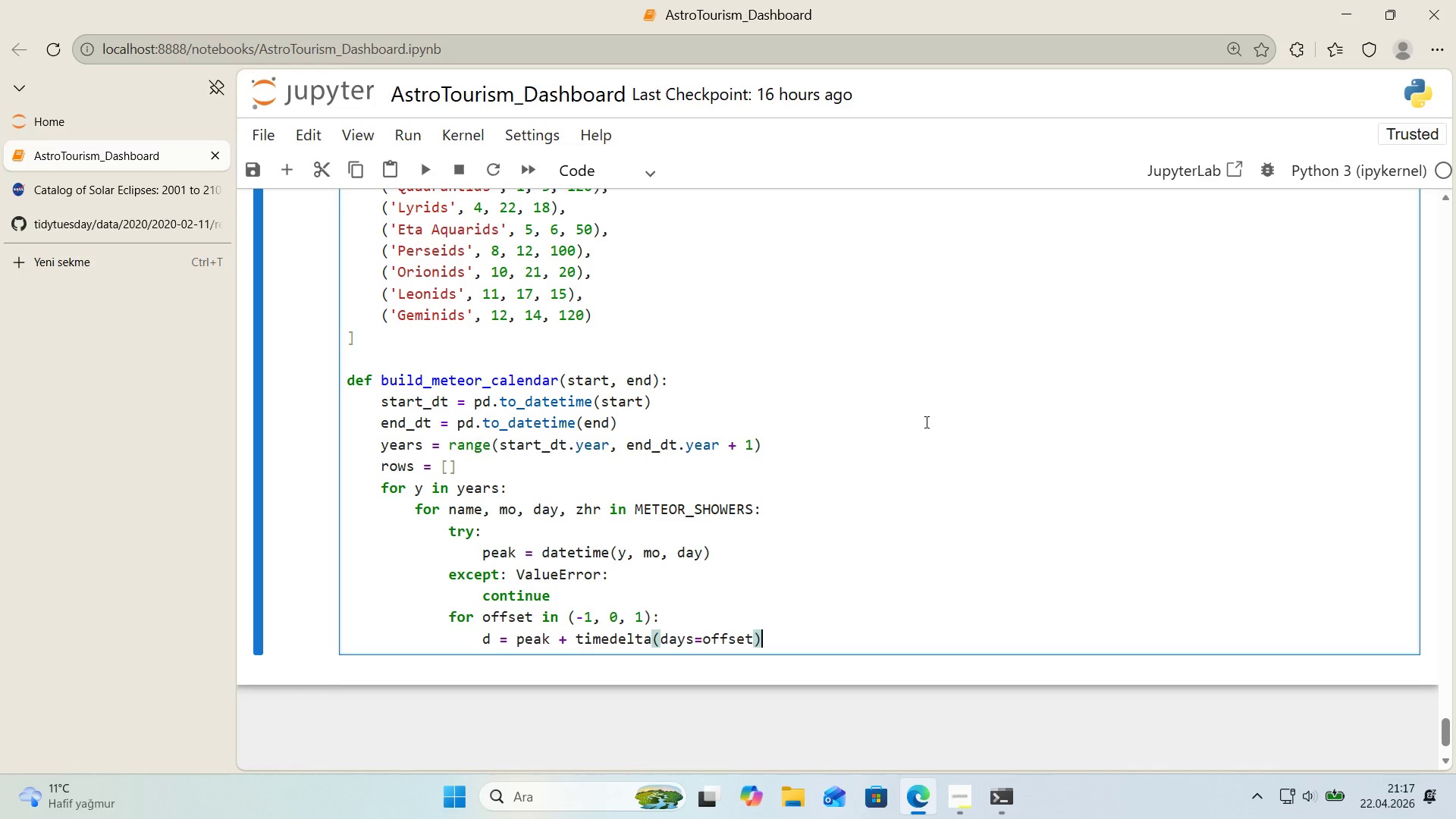 
key(ArrowRight)
 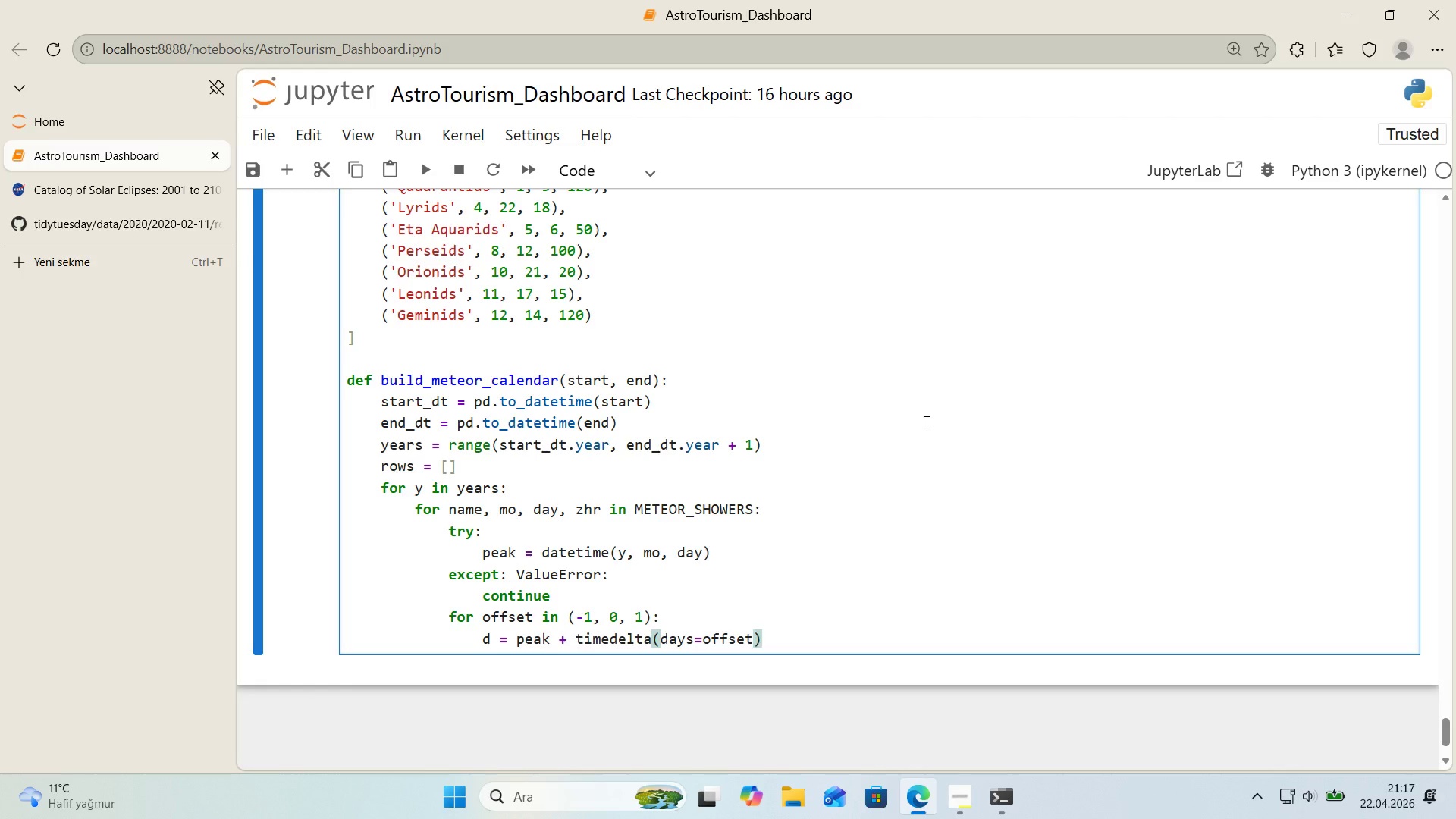 
key(Enter)
 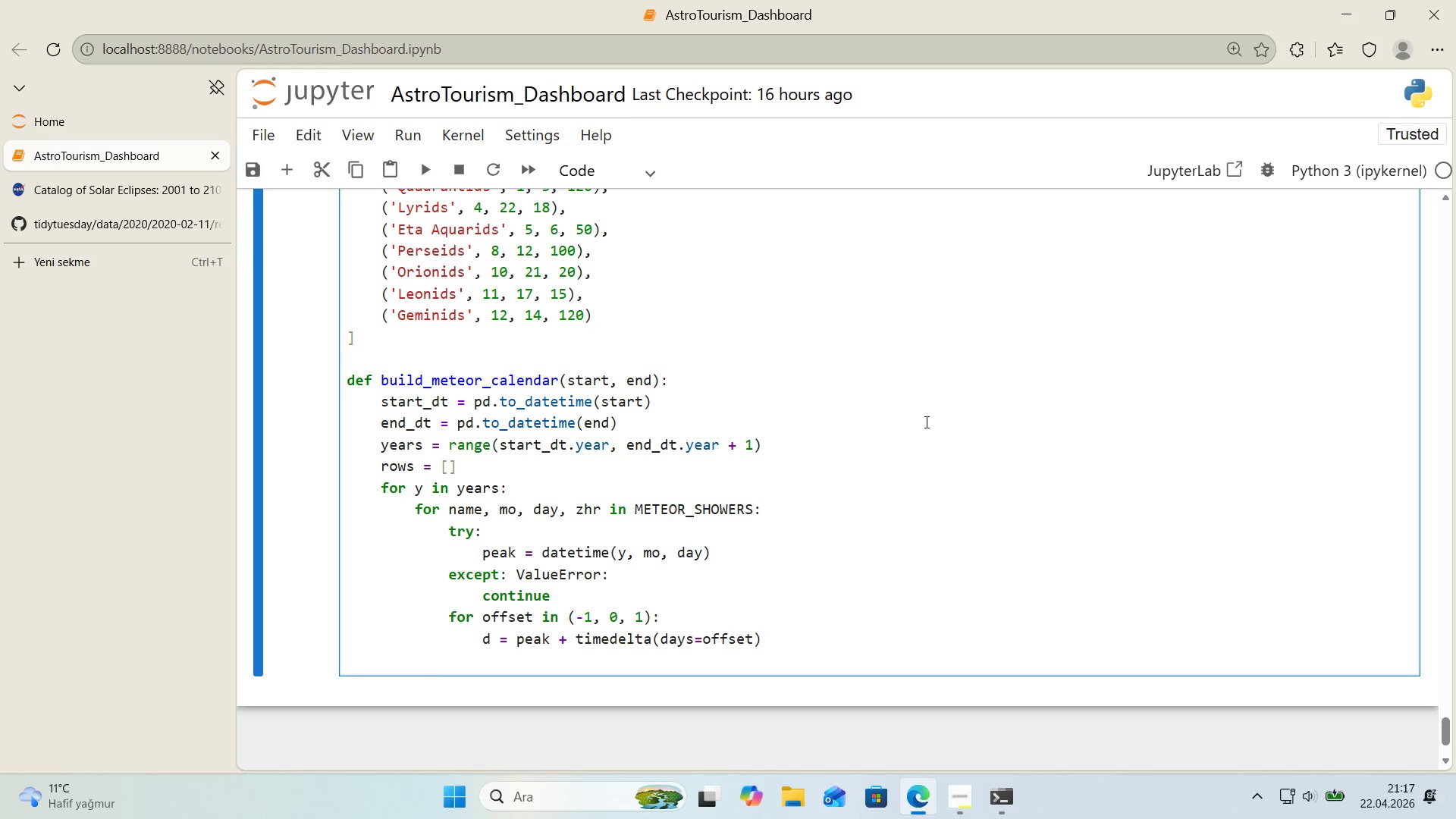 
type('f start_Dt)
key(Backspace)
key(Backspace)
type(D)
key(Backspace)
type(dt [Break]) )
 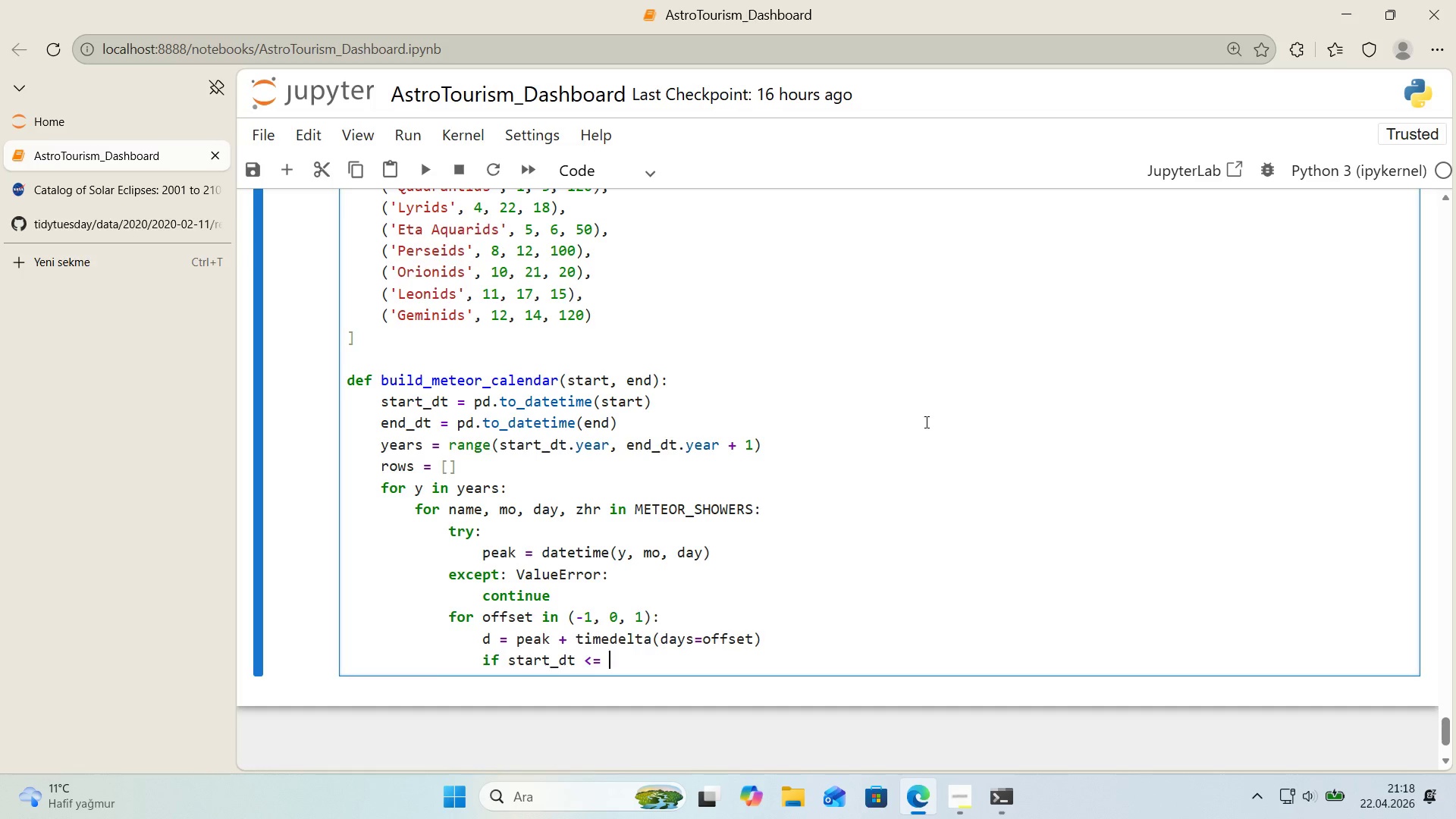 
type(d [Break]) end_dt>)
 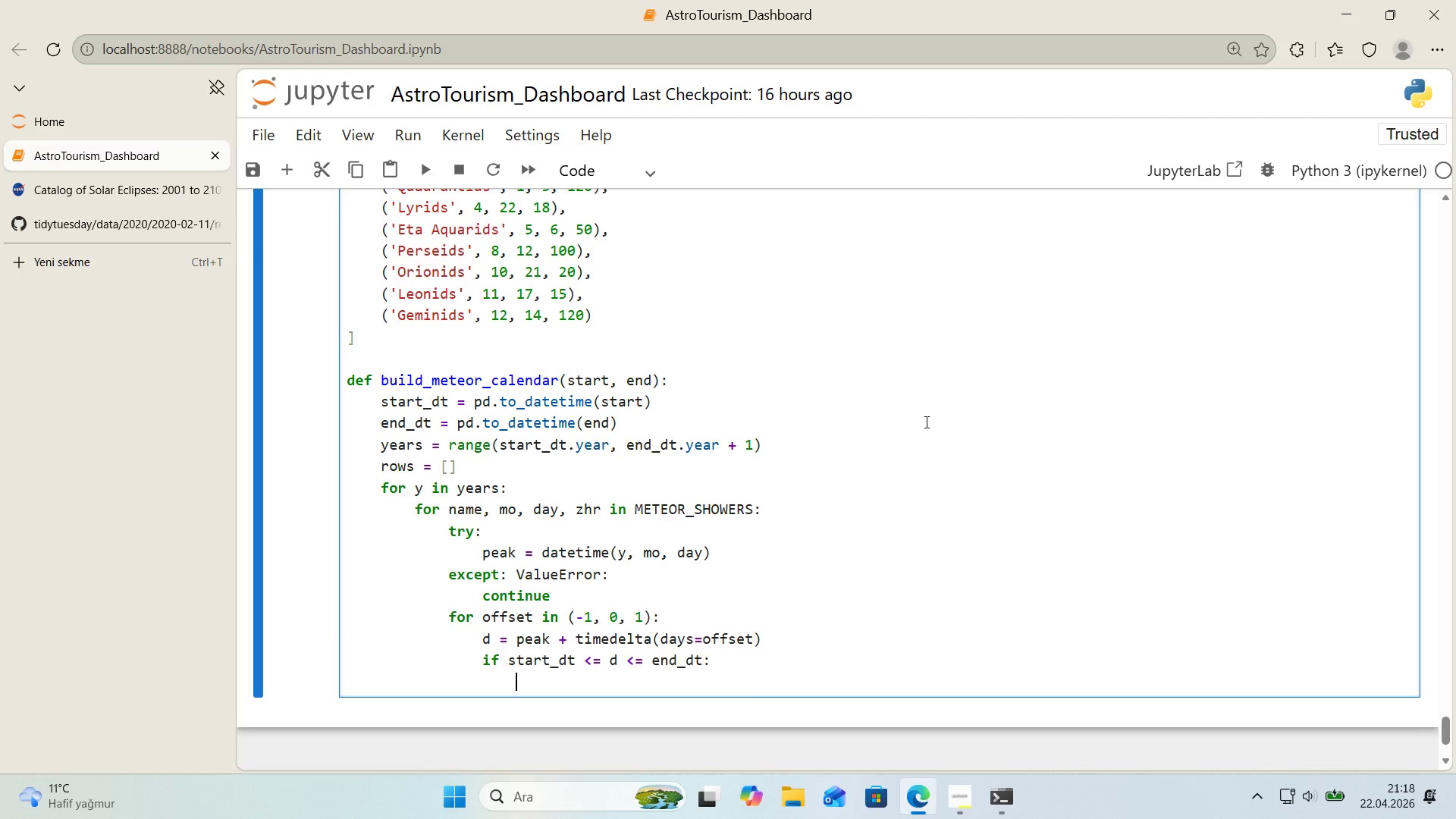 
 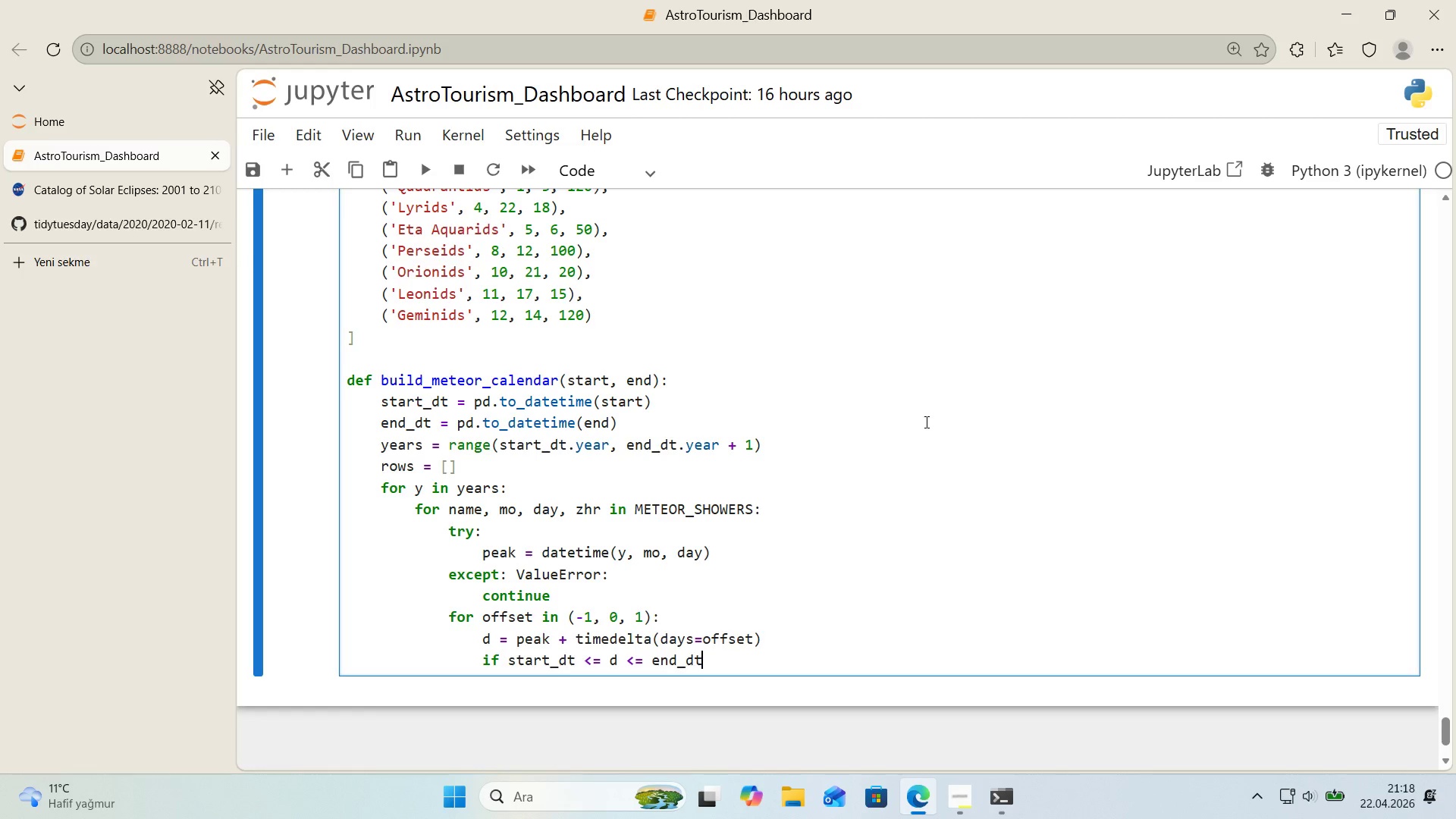 
key(Enter)
 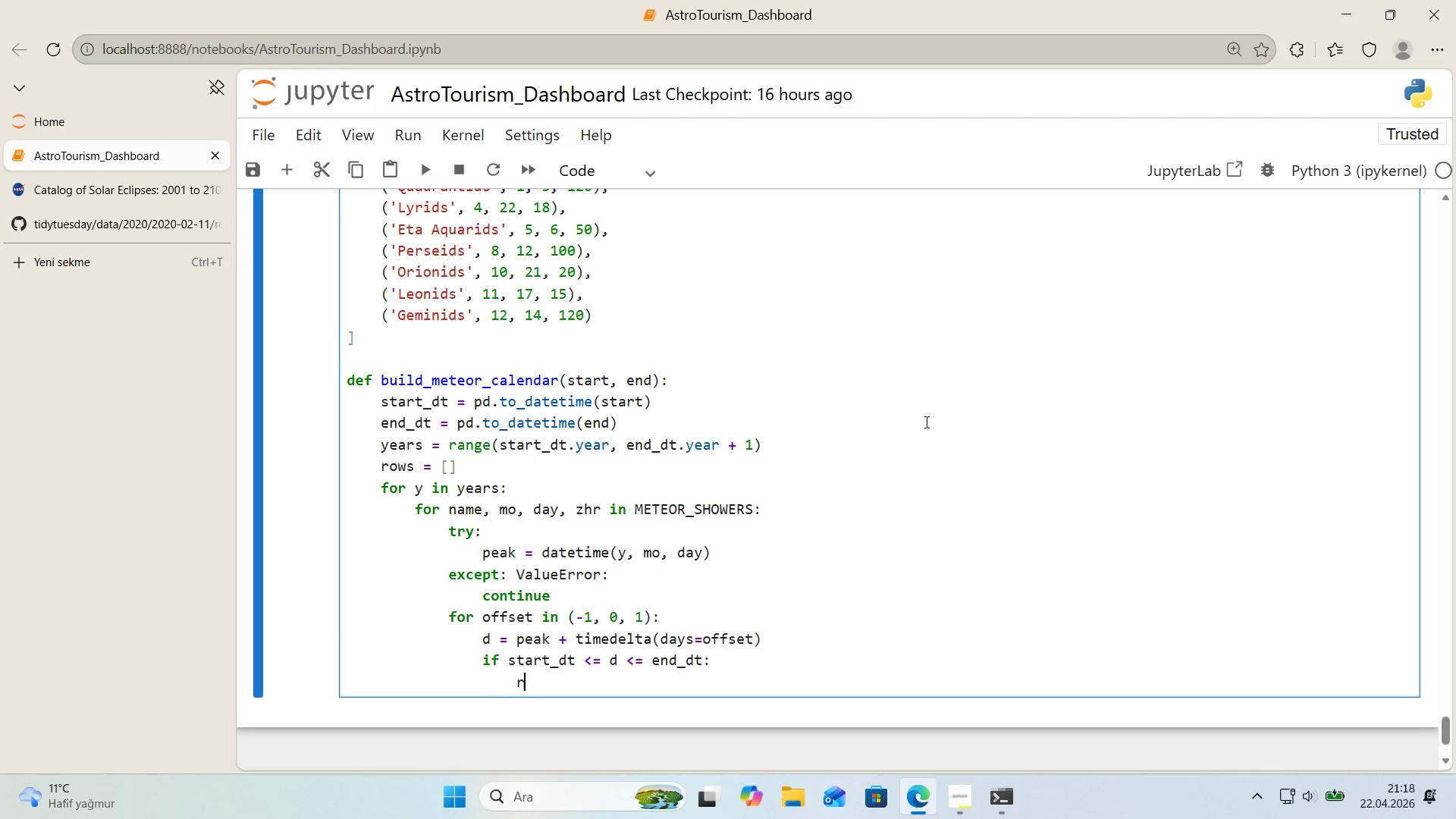 
type(rows.append*()
 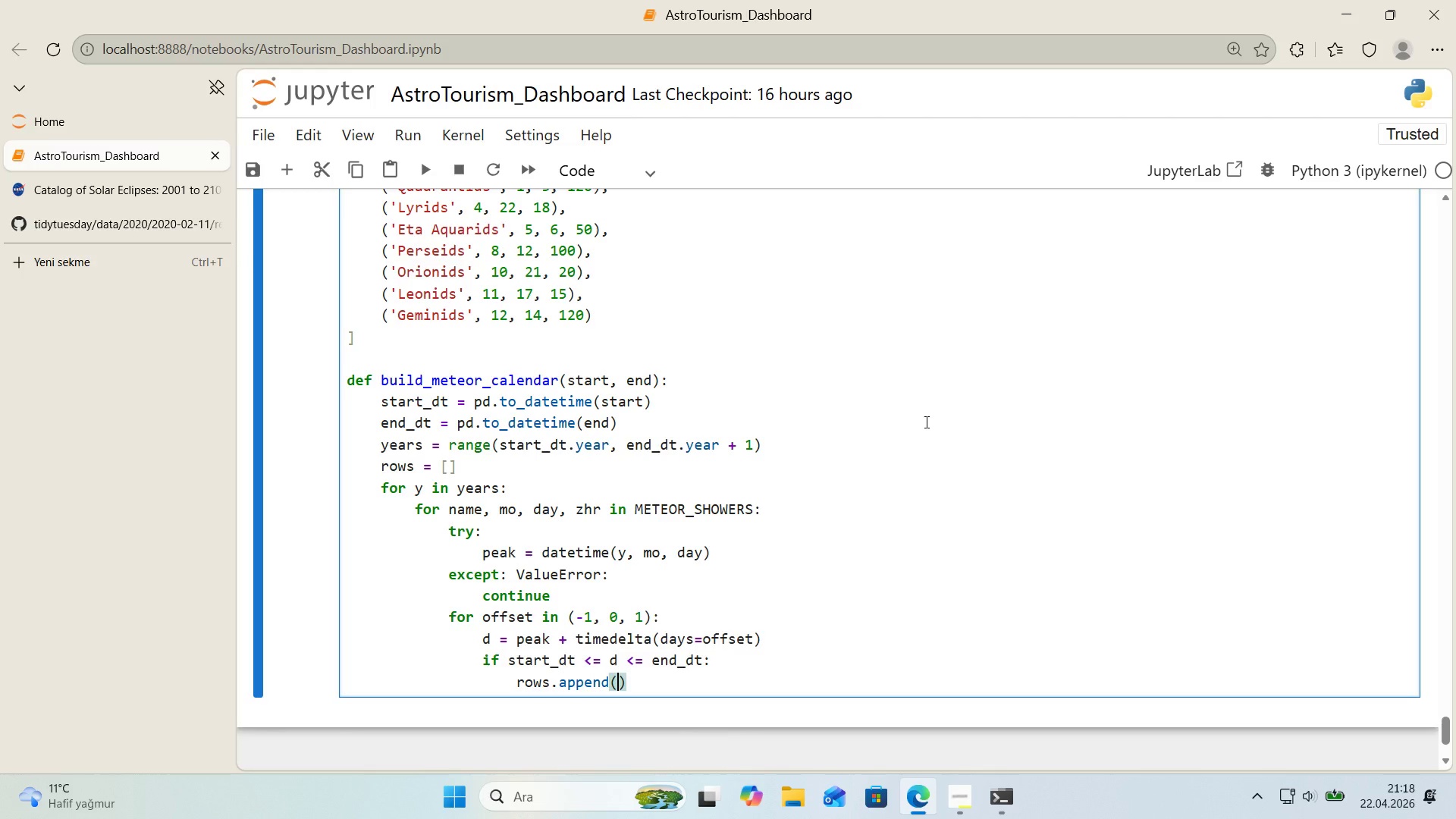 
 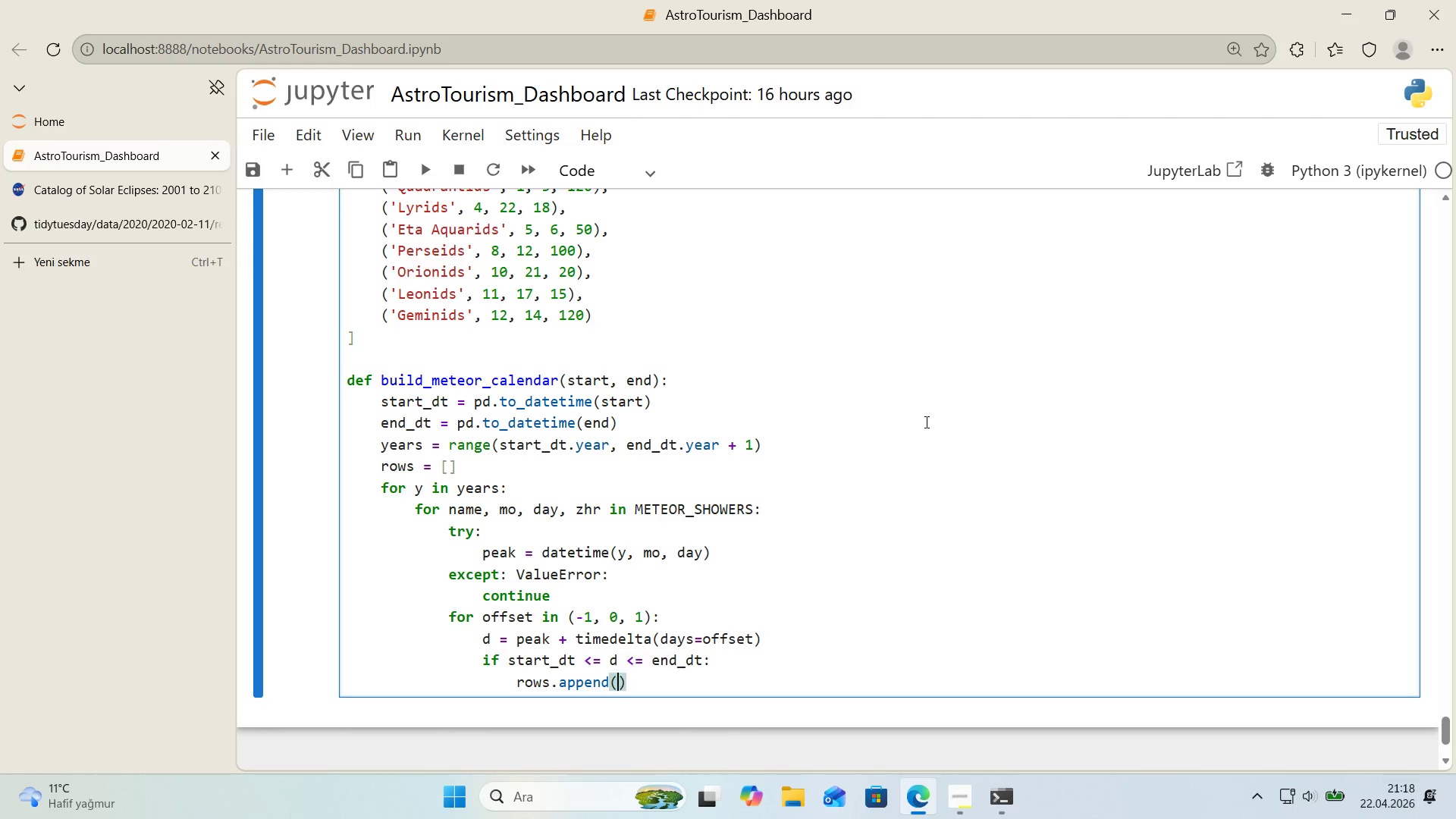 
key(ArrowLeft)
 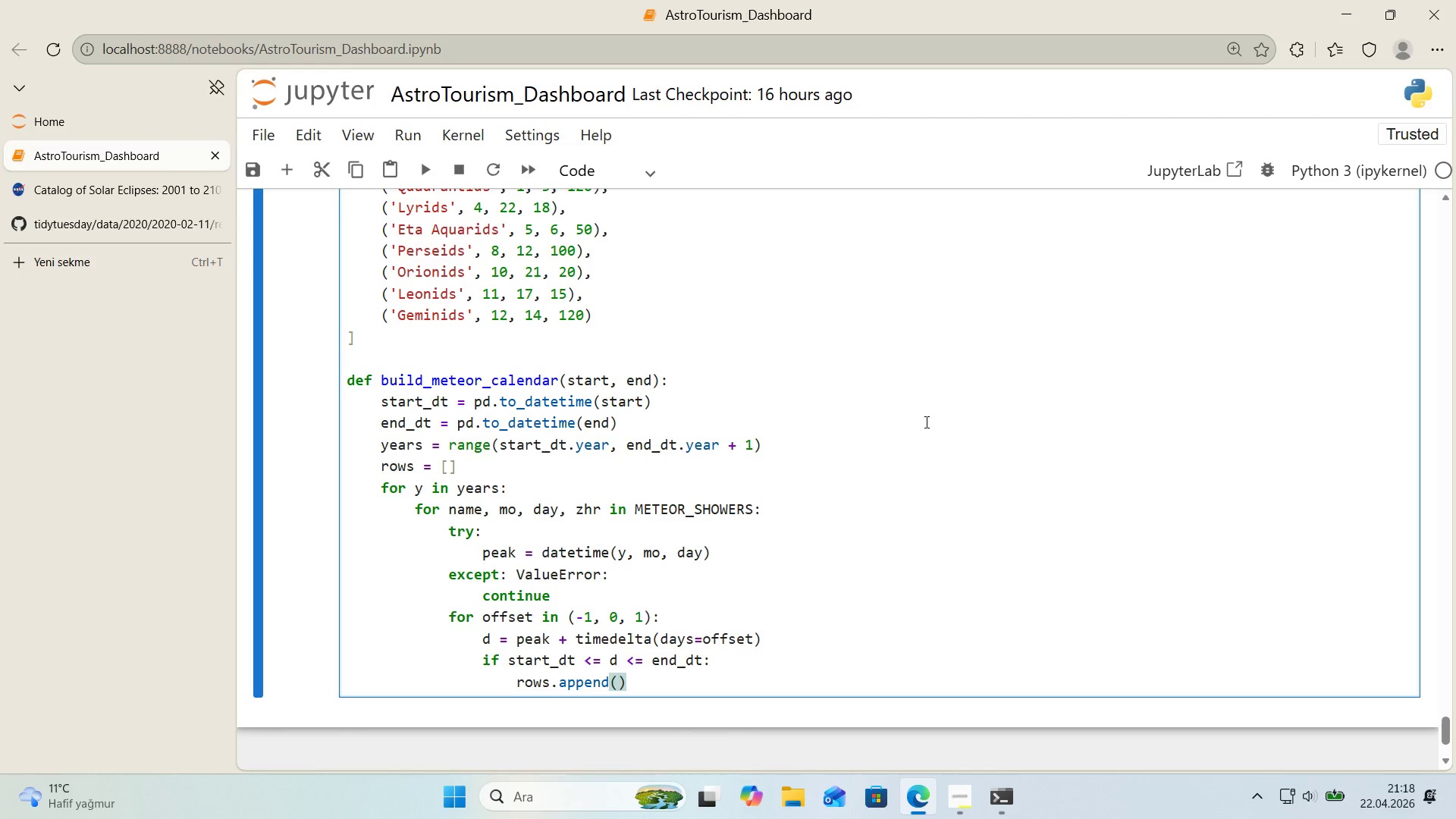 
key(Alt+Control+7)
 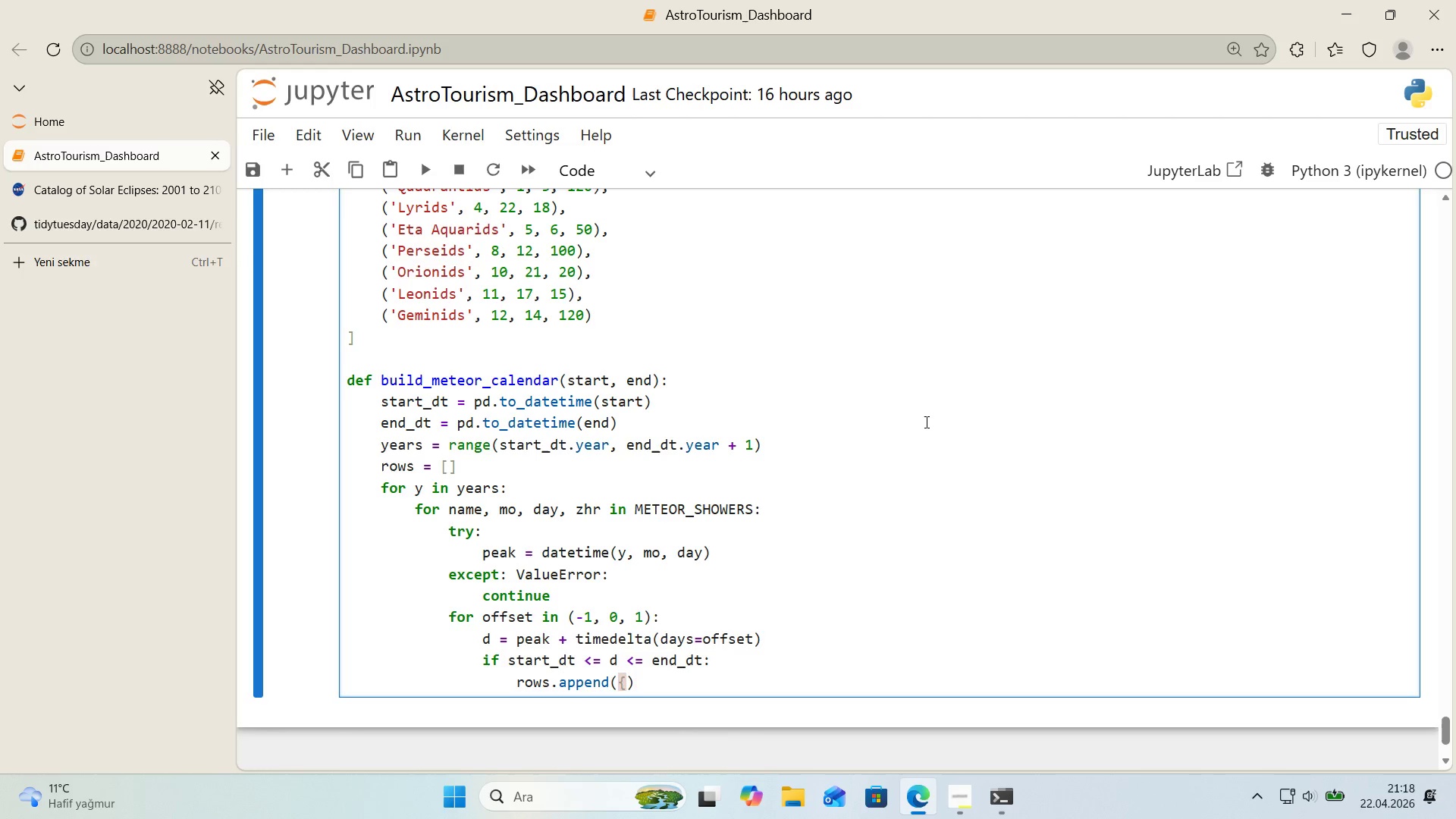 
key(Alt+Control+0)
 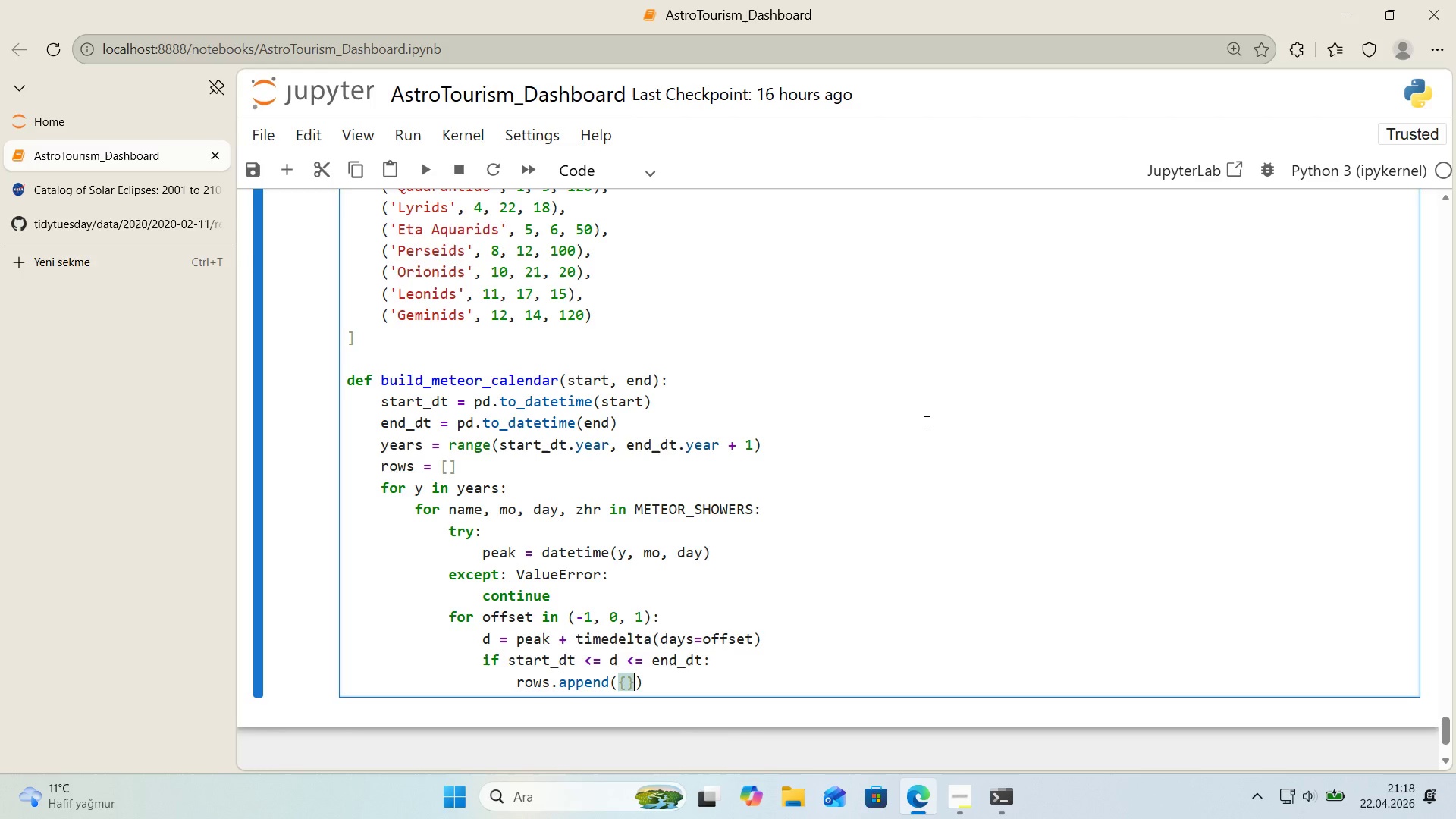 
key(ArrowLeft)
 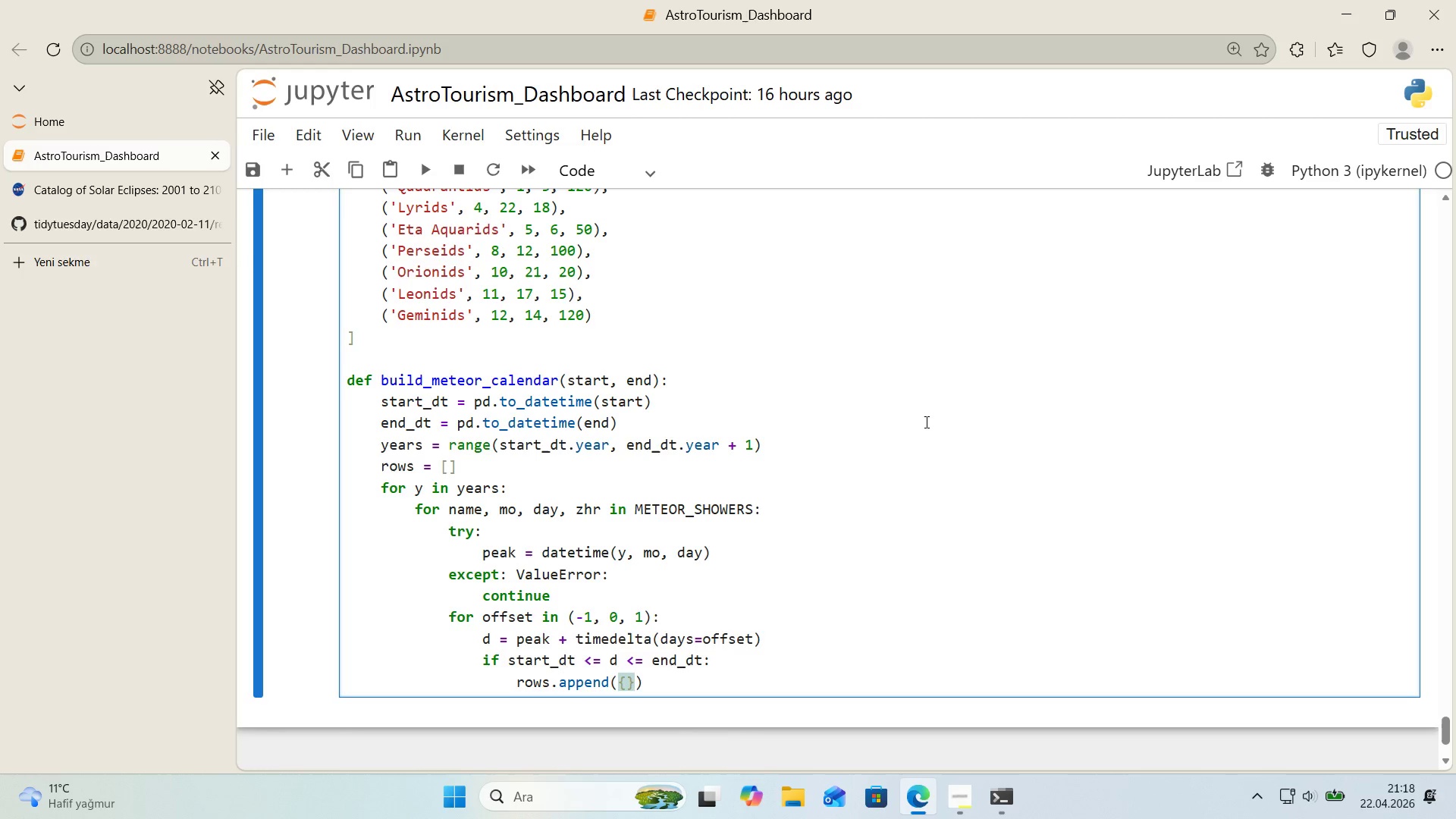 
key(Enter)
 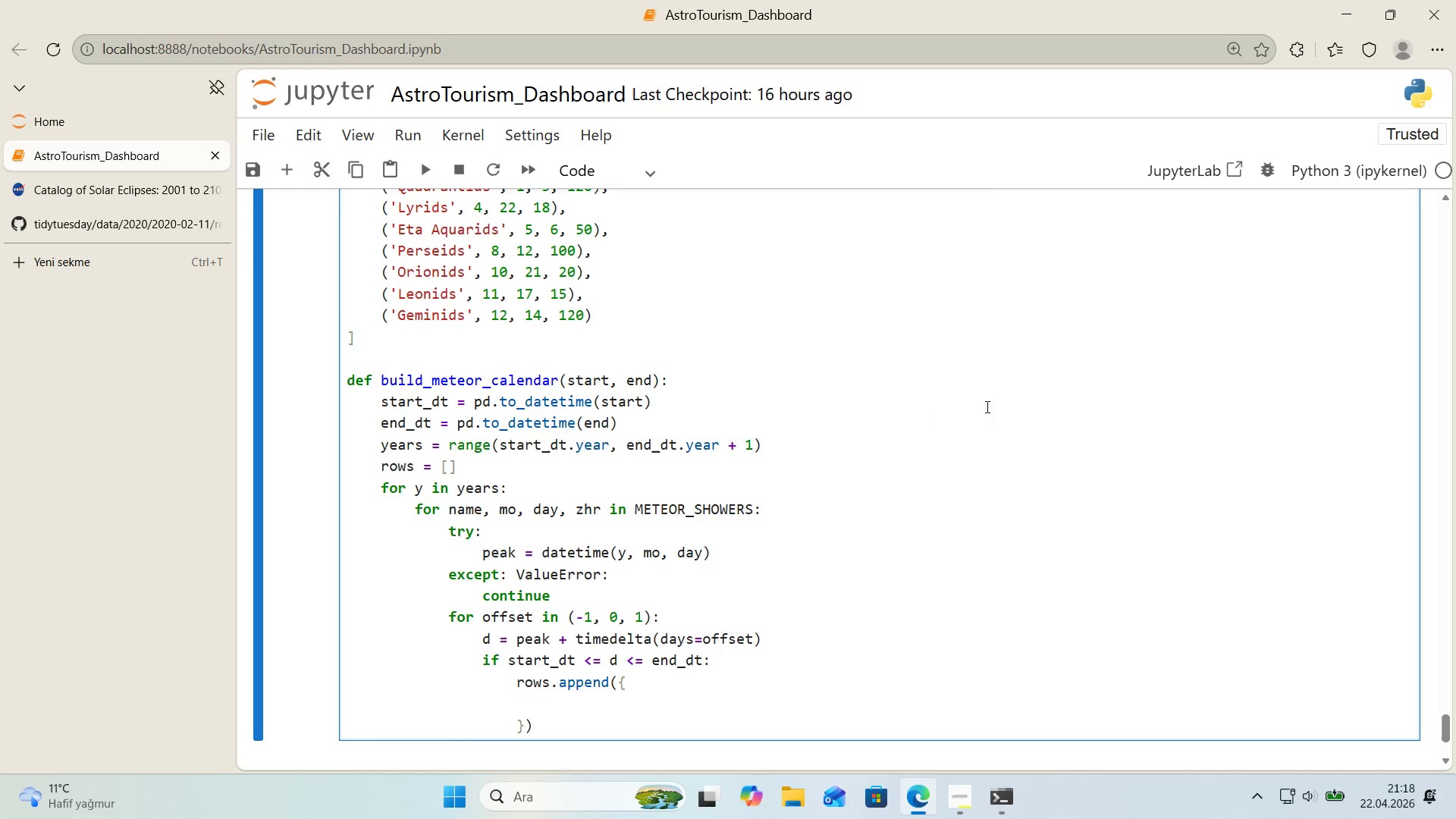 
scroll: coordinate [989, 401], scroll_direction: down, amount: 1.0
 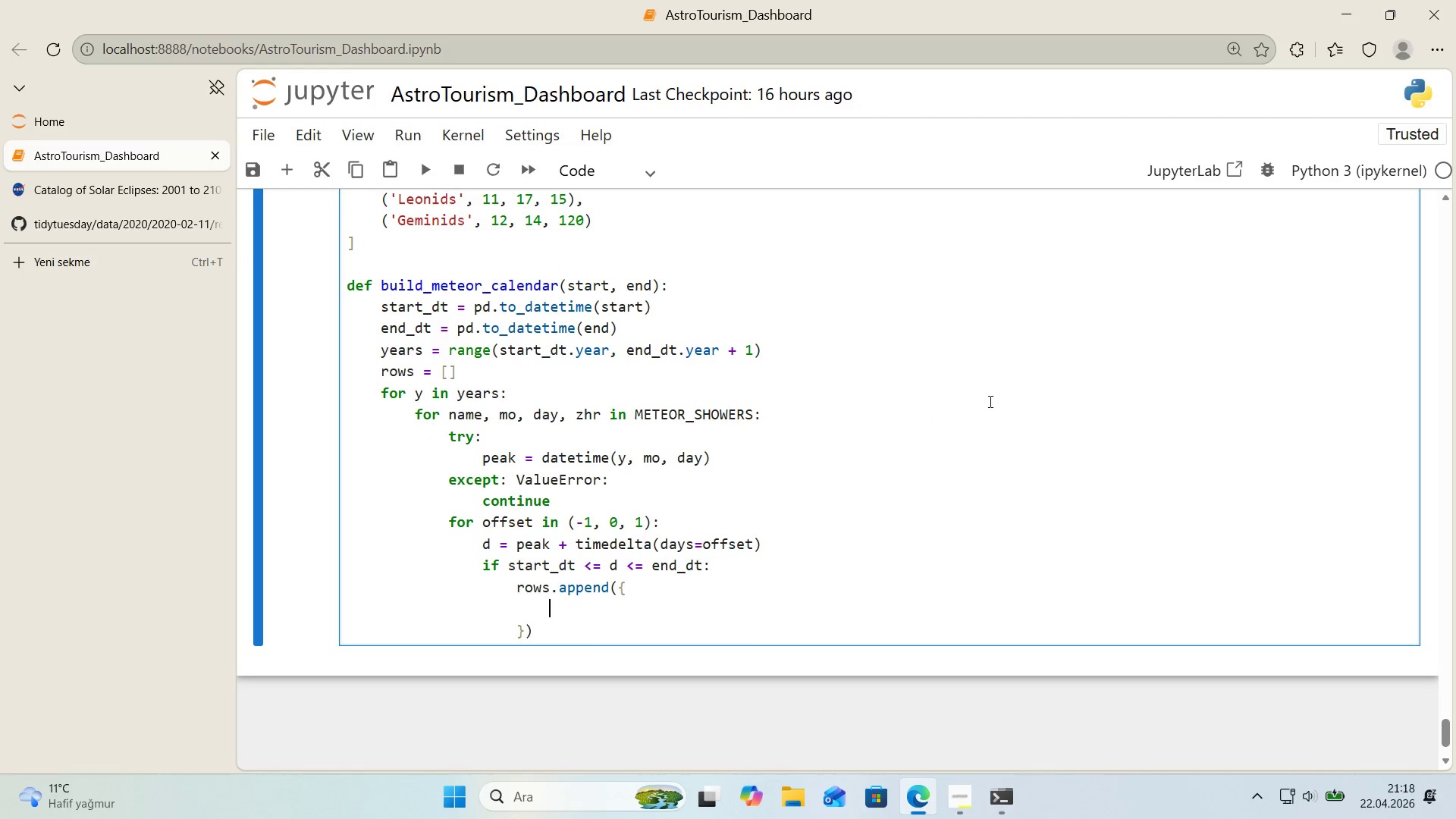 
type(@@)
 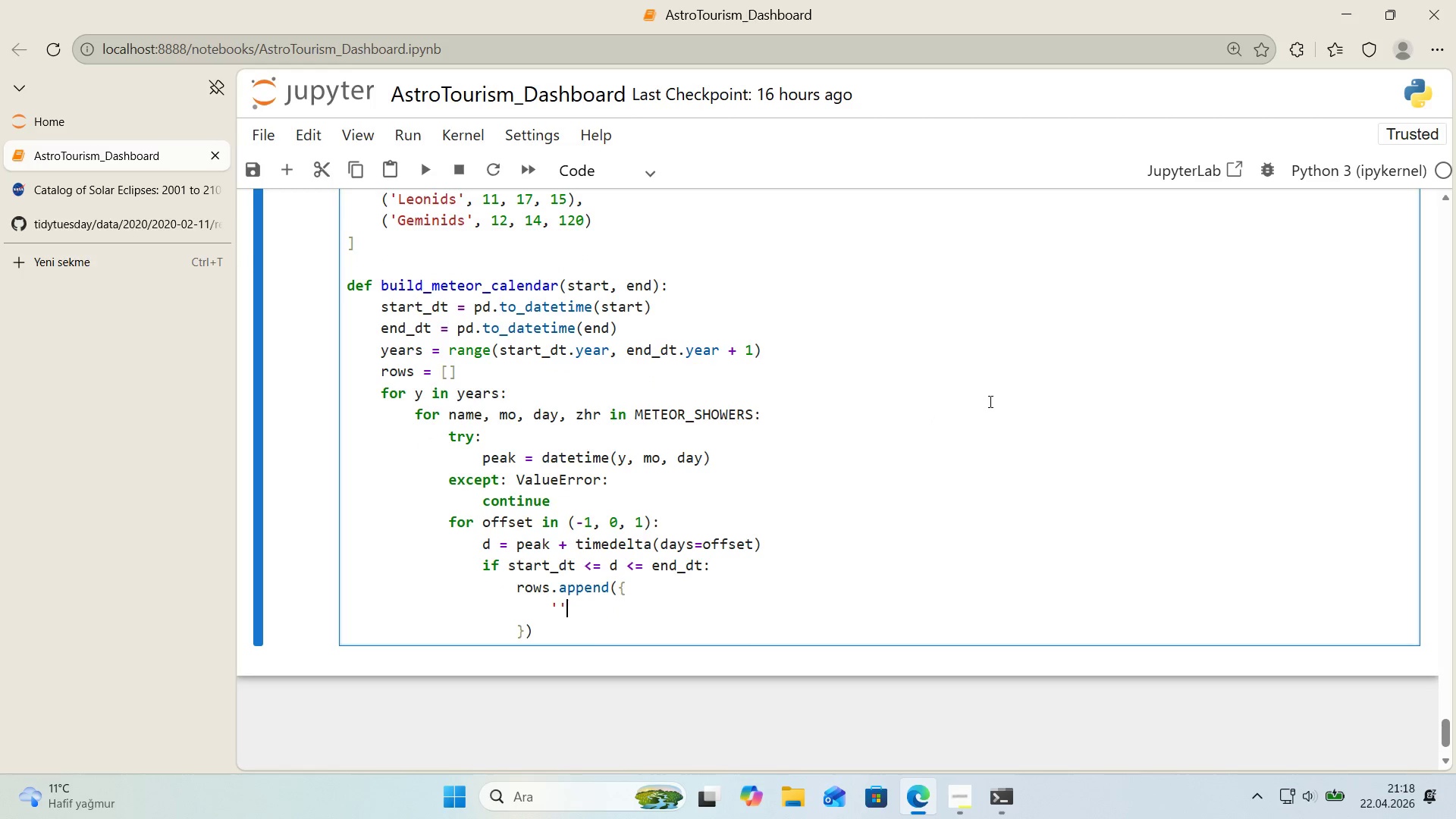 
key(ArrowLeft)
 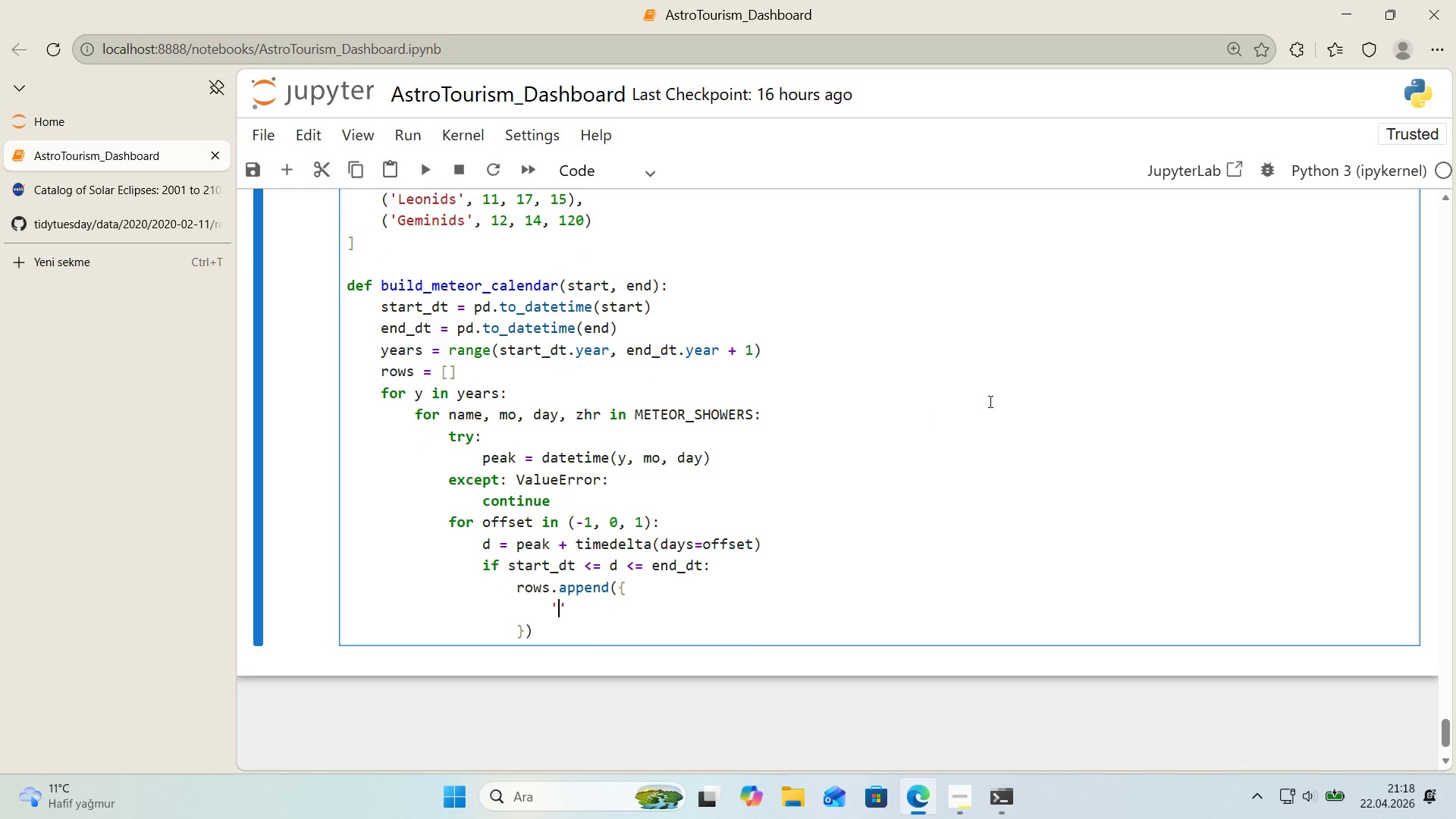 
type(date)
 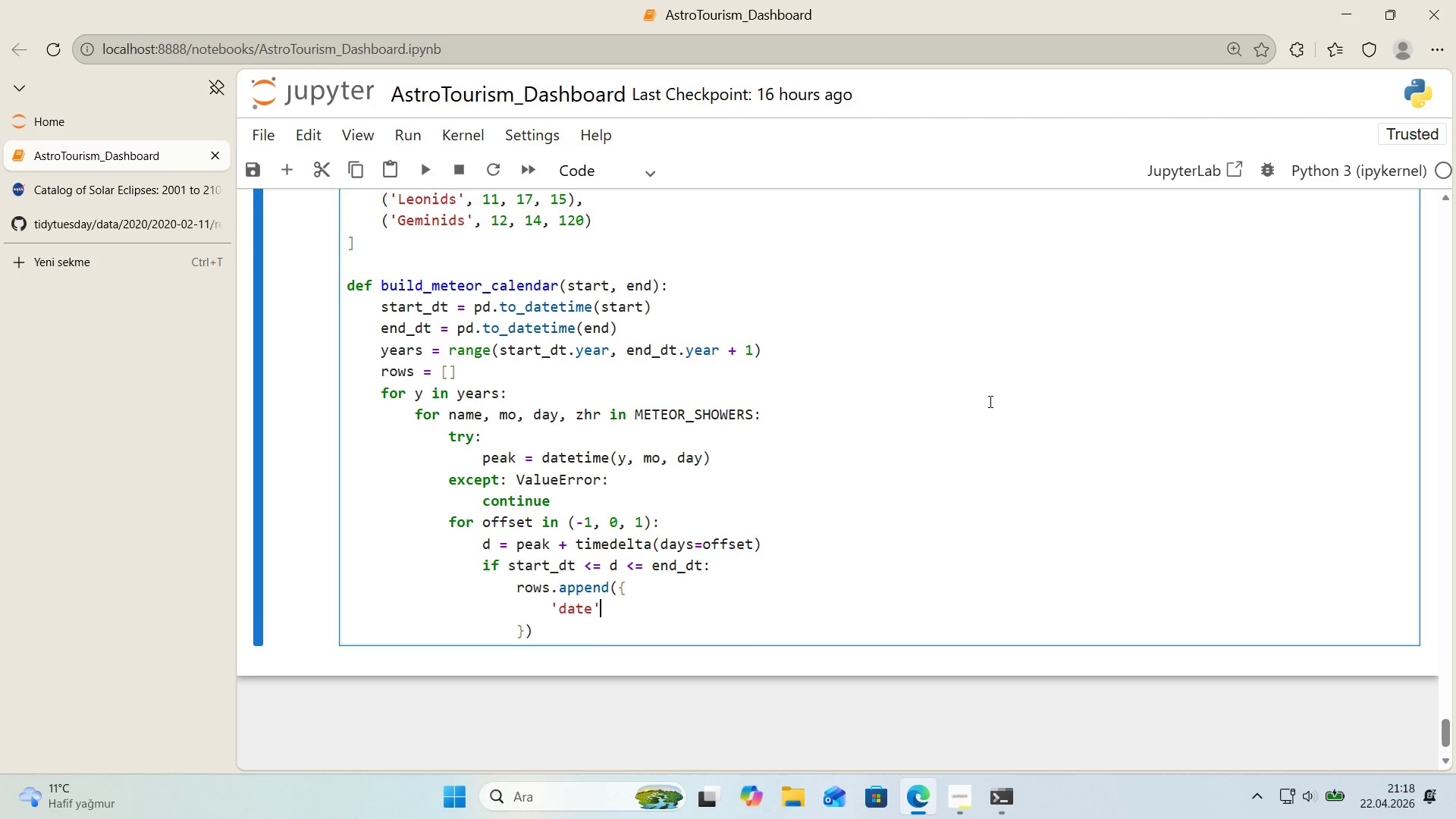 
key(ArrowRight)
 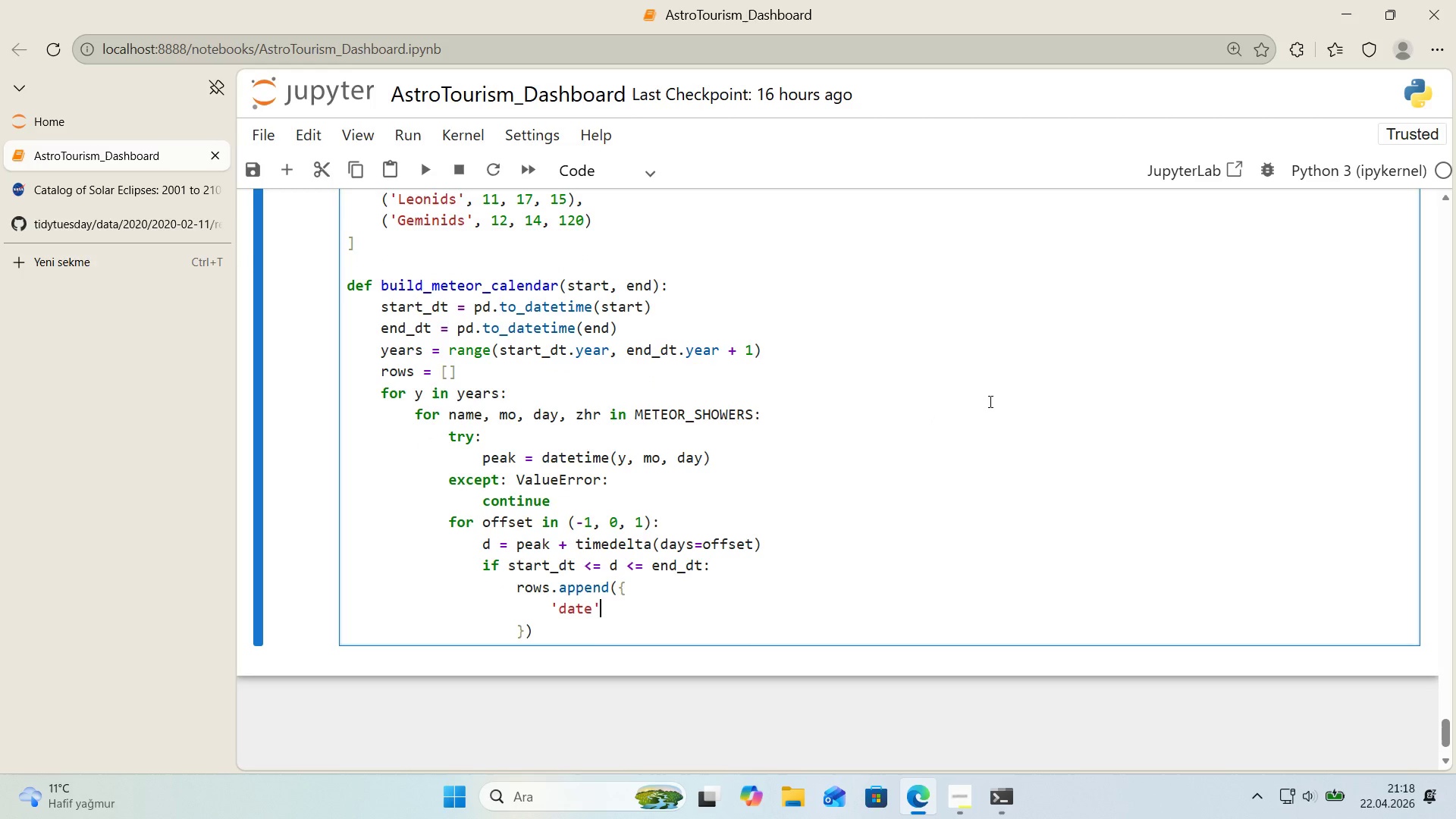 
type(> d, @@)
 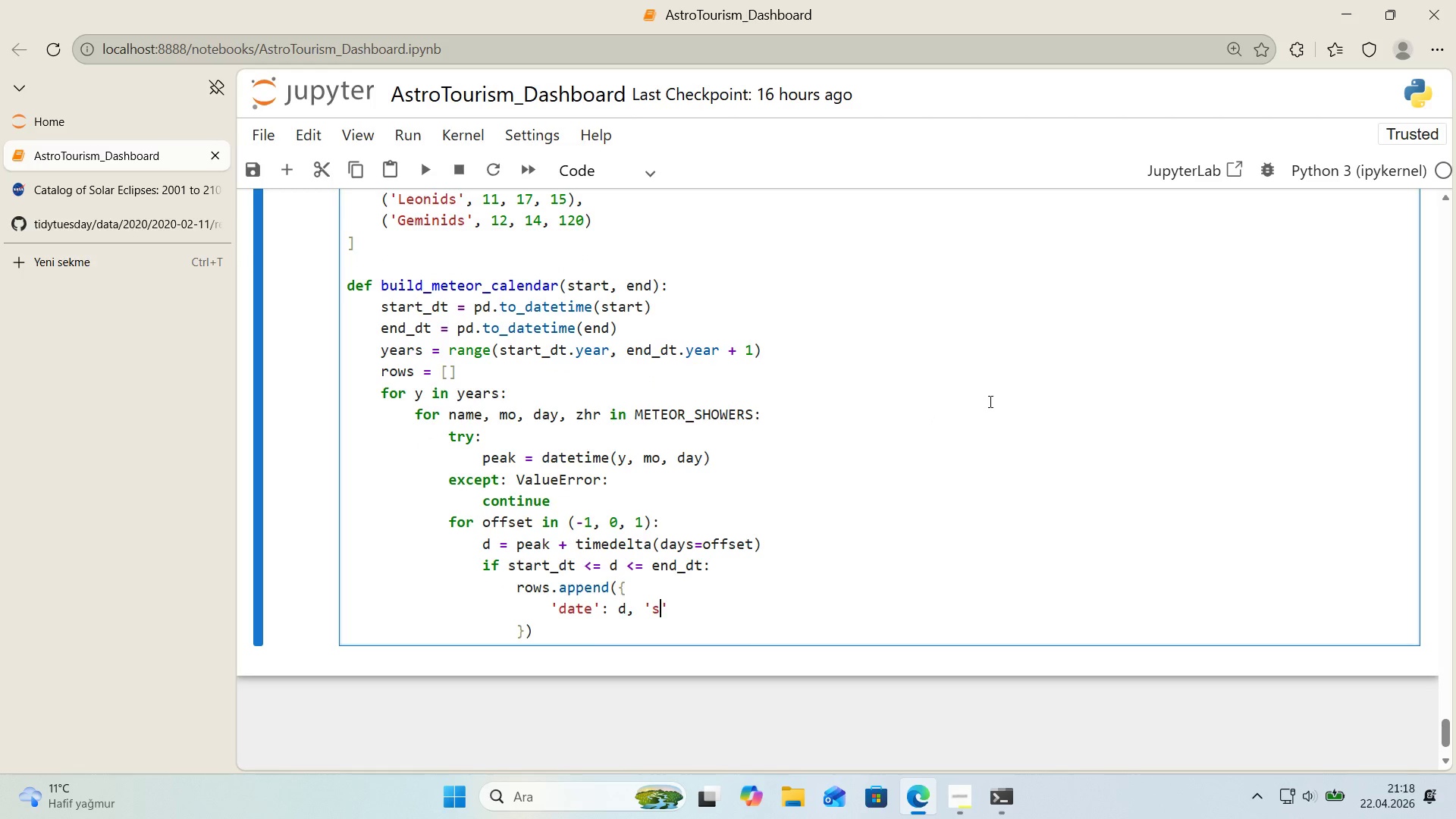 
 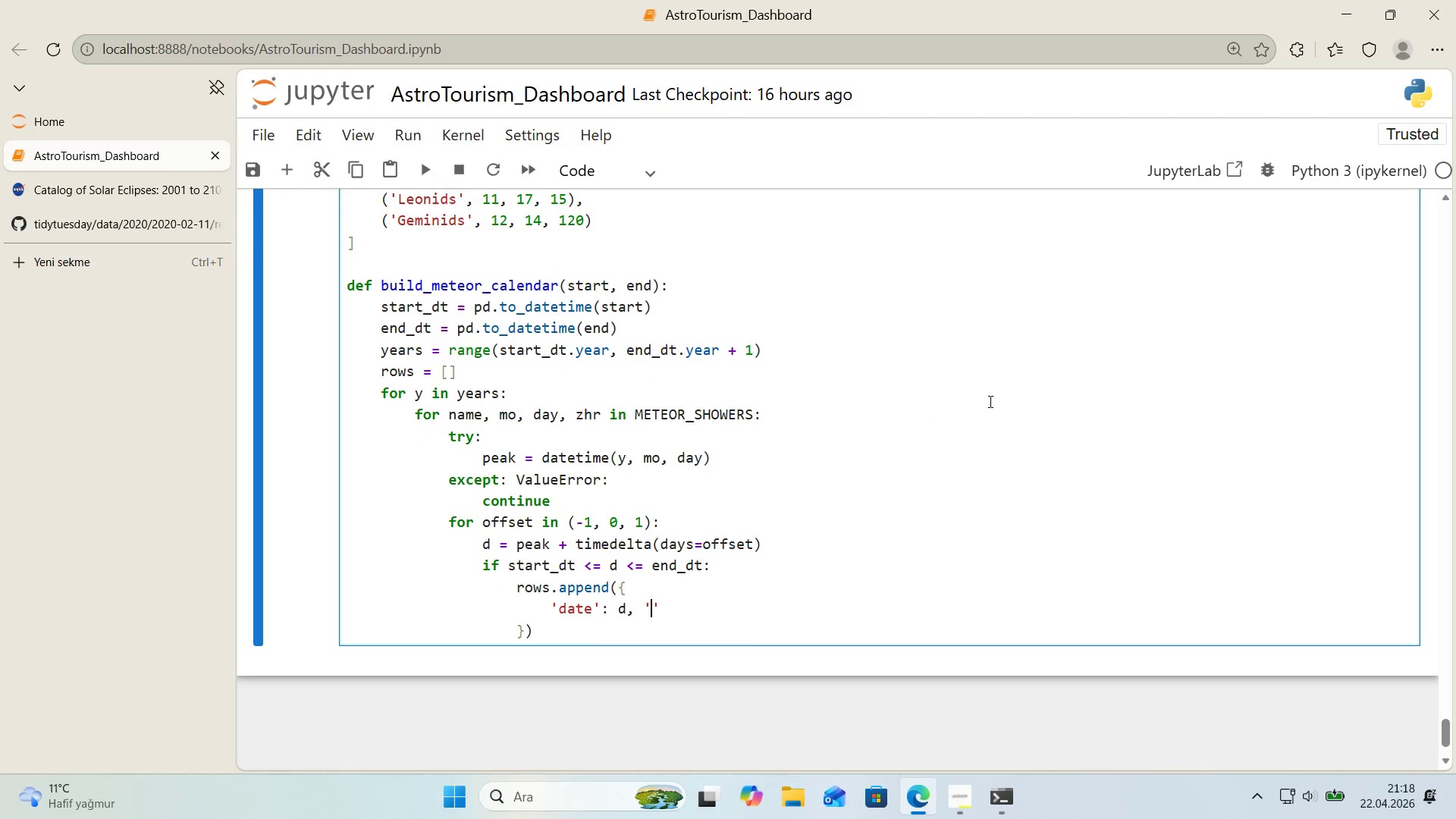 
key(ArrowLeft)
 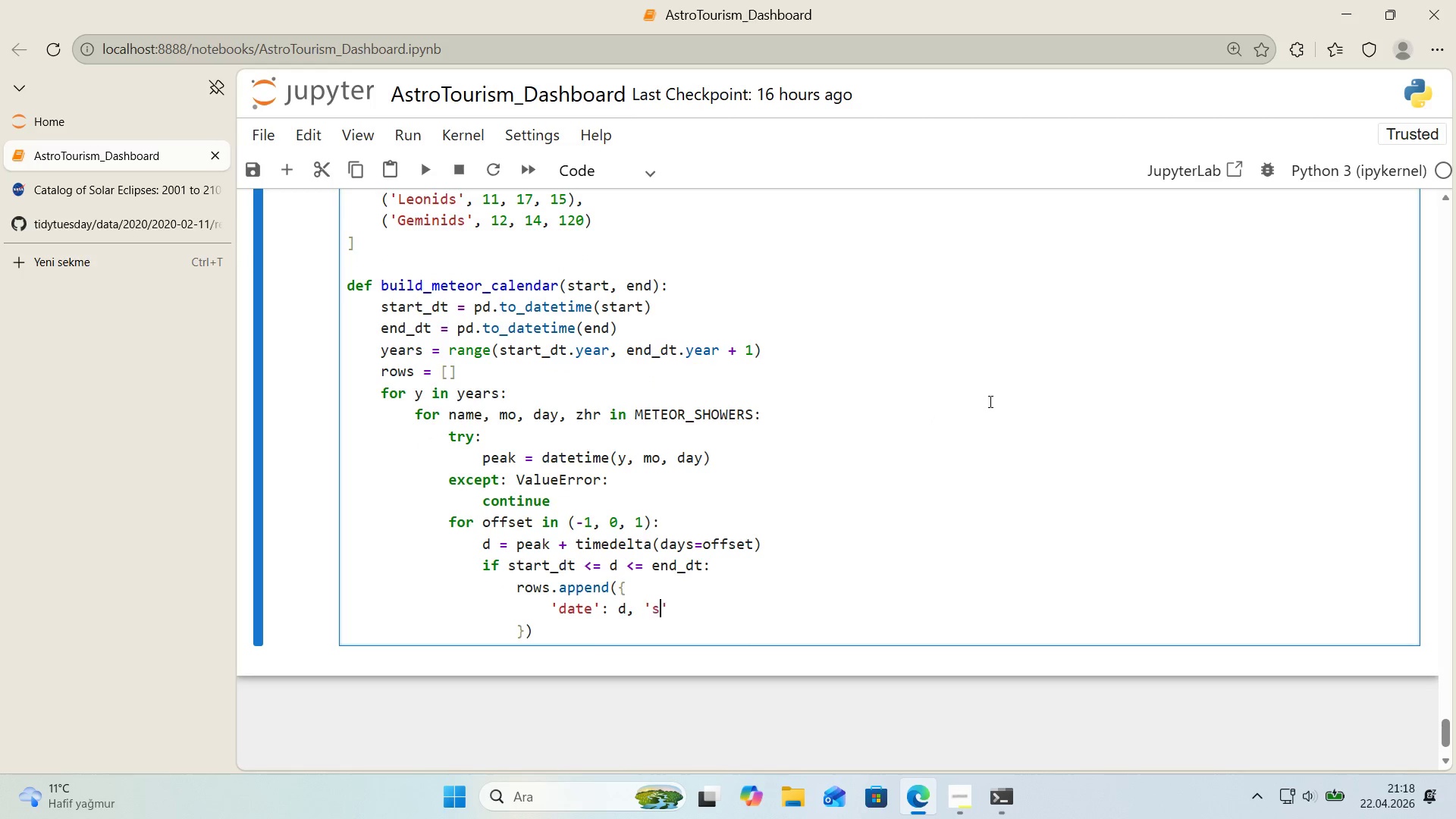 
type(shower_nae)
key(Backspace)
type(me)
 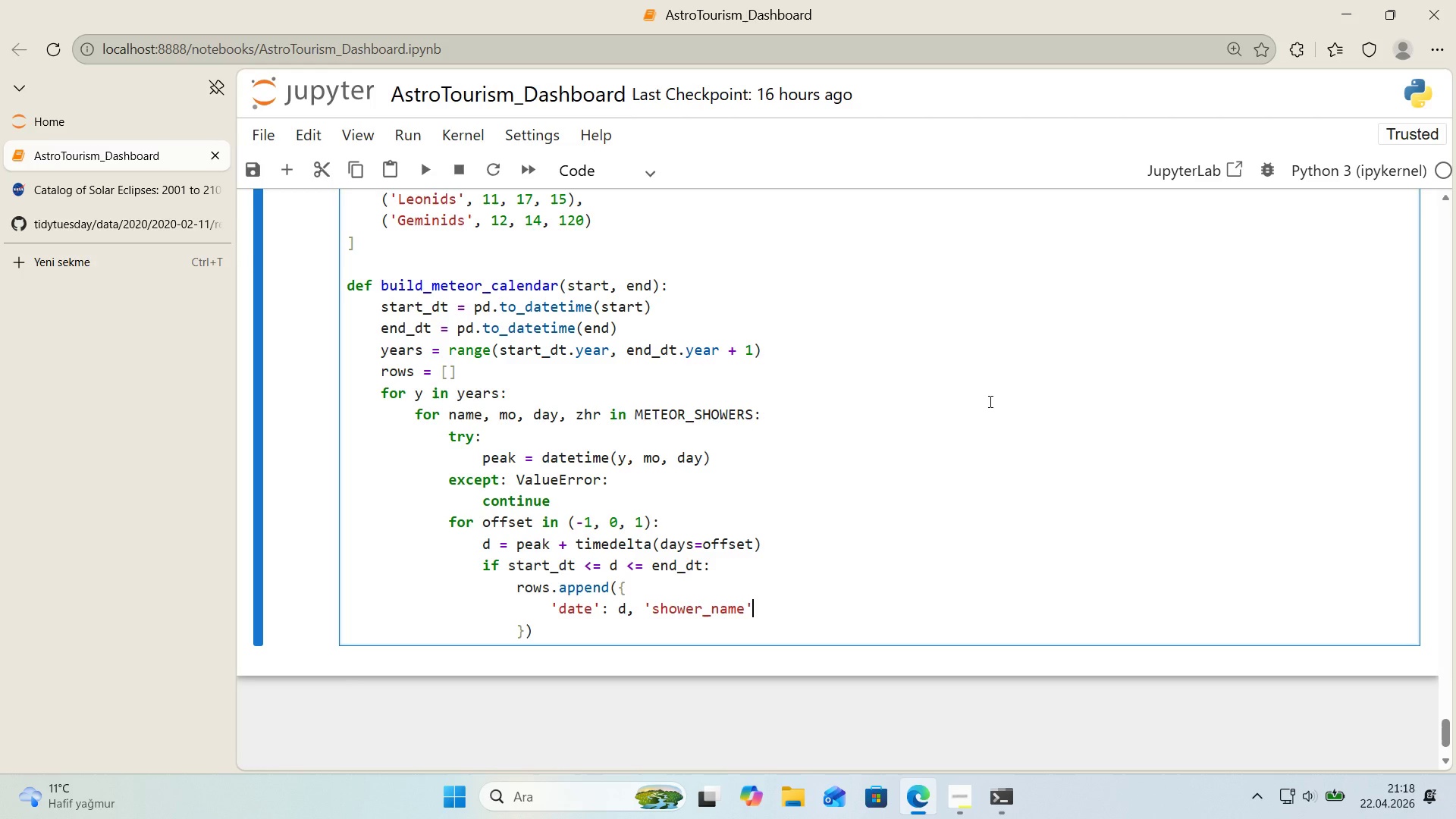 
key(ArrowRight)
 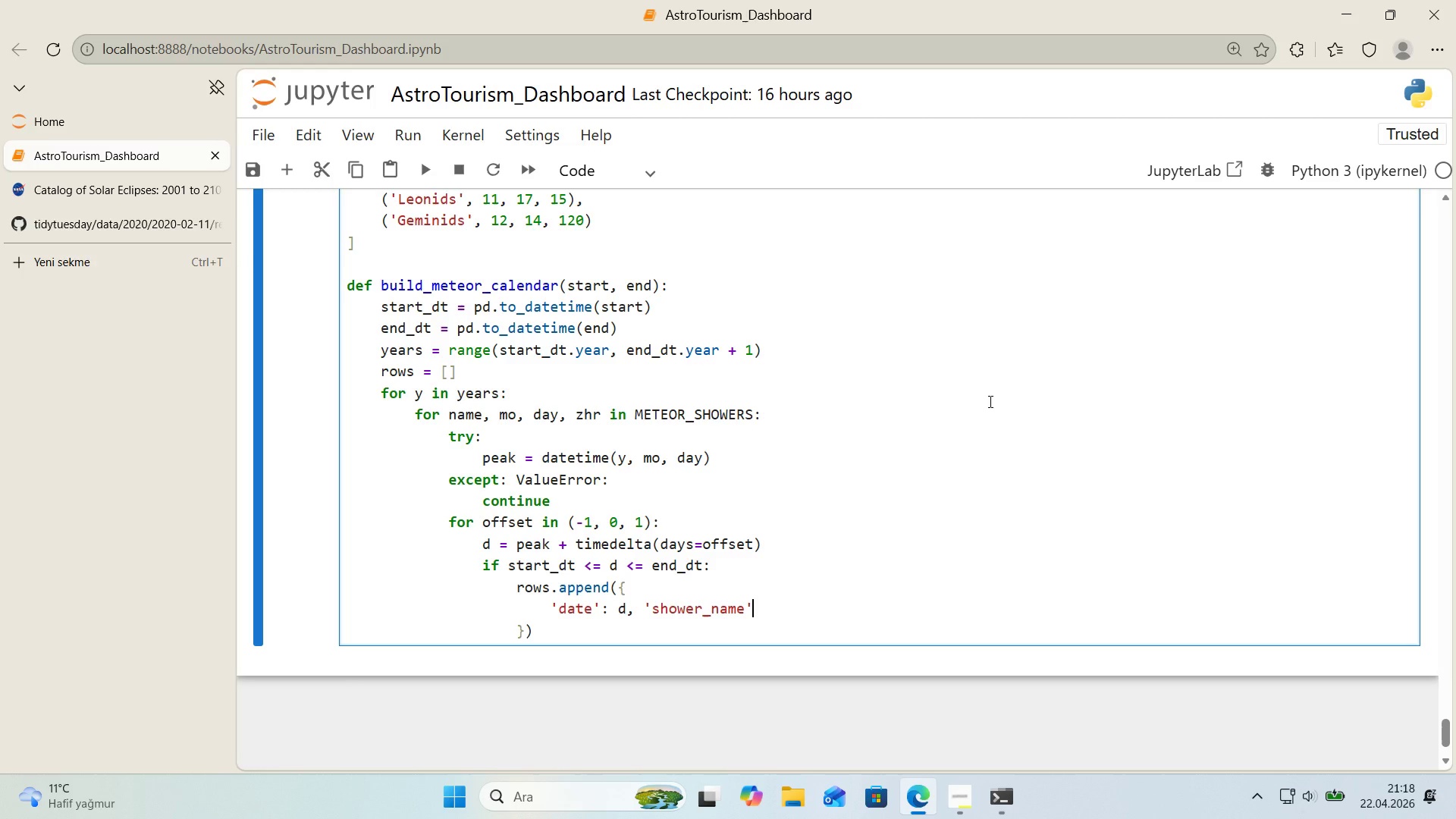 
type(> name,)
 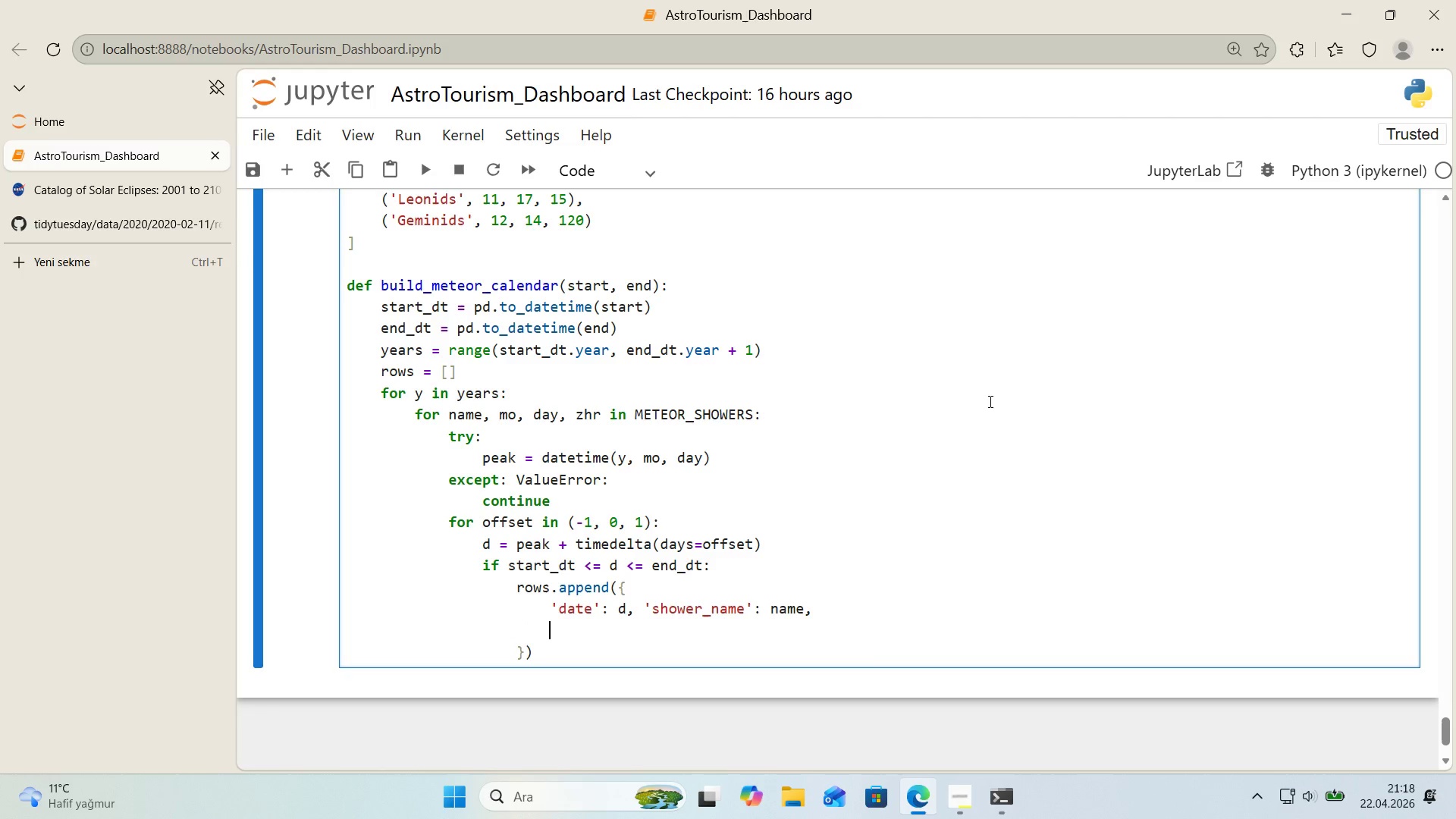 
key(Enter)
 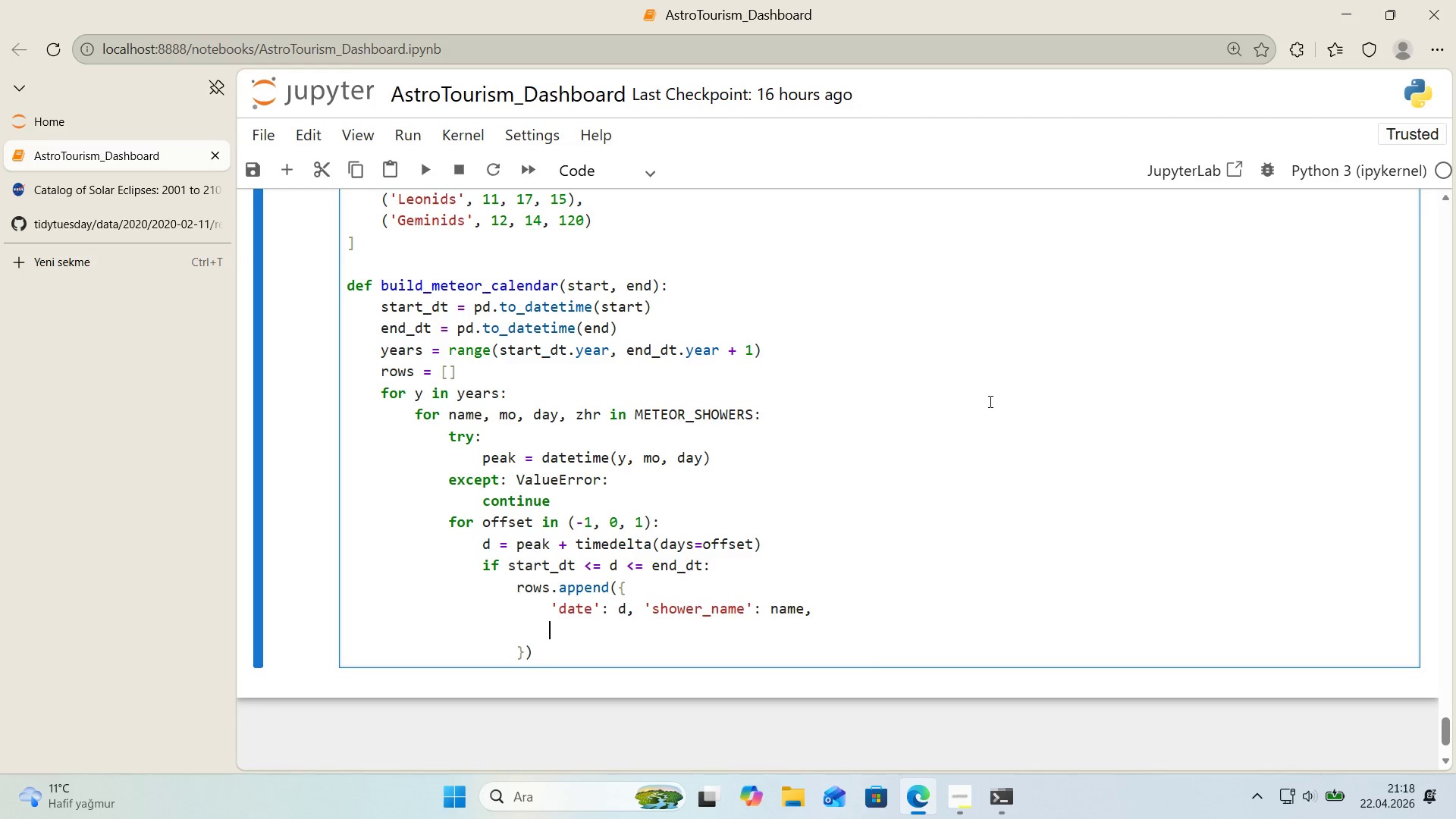 
type(@@)
 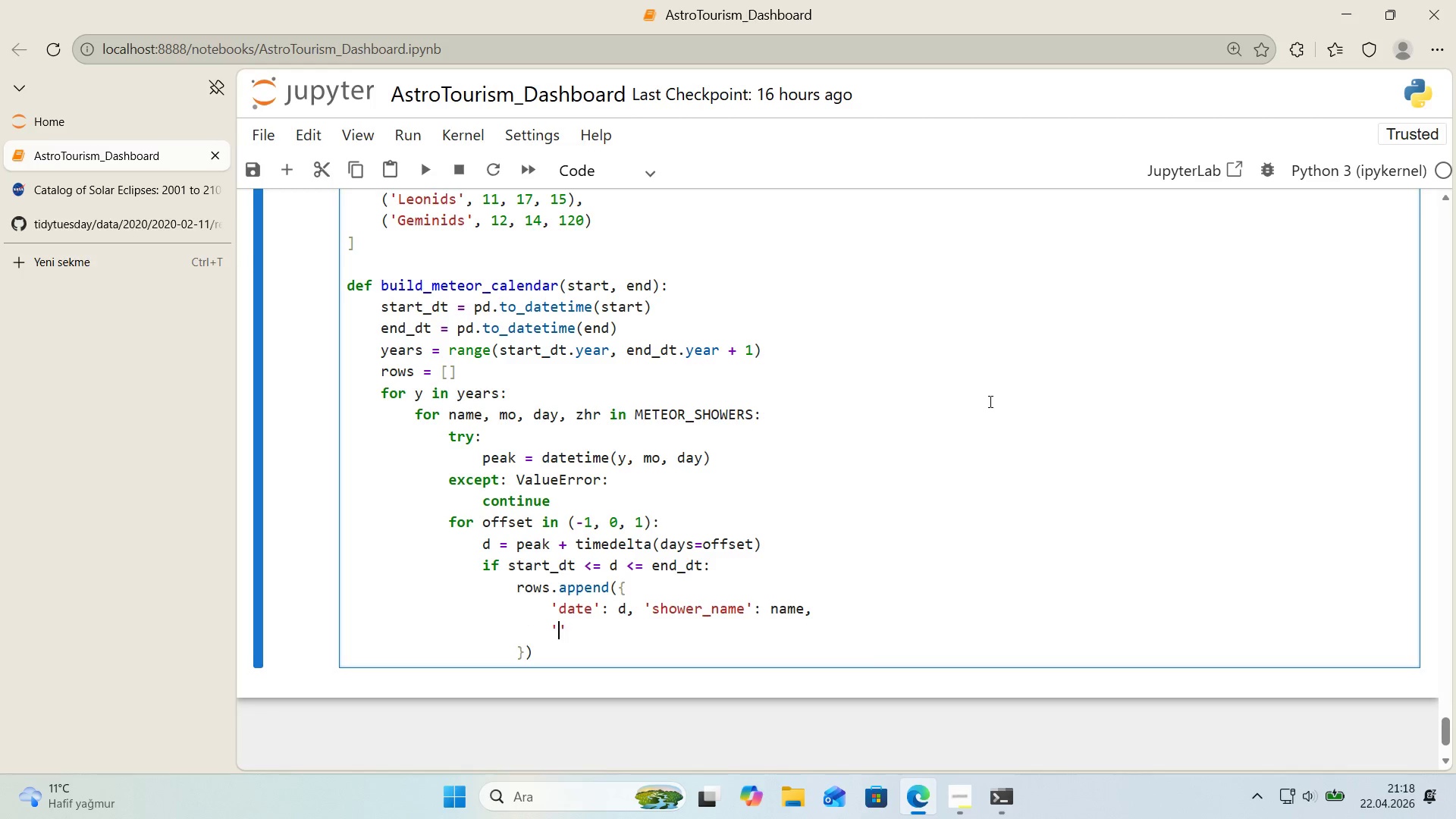 
key(ArrowLeft)
 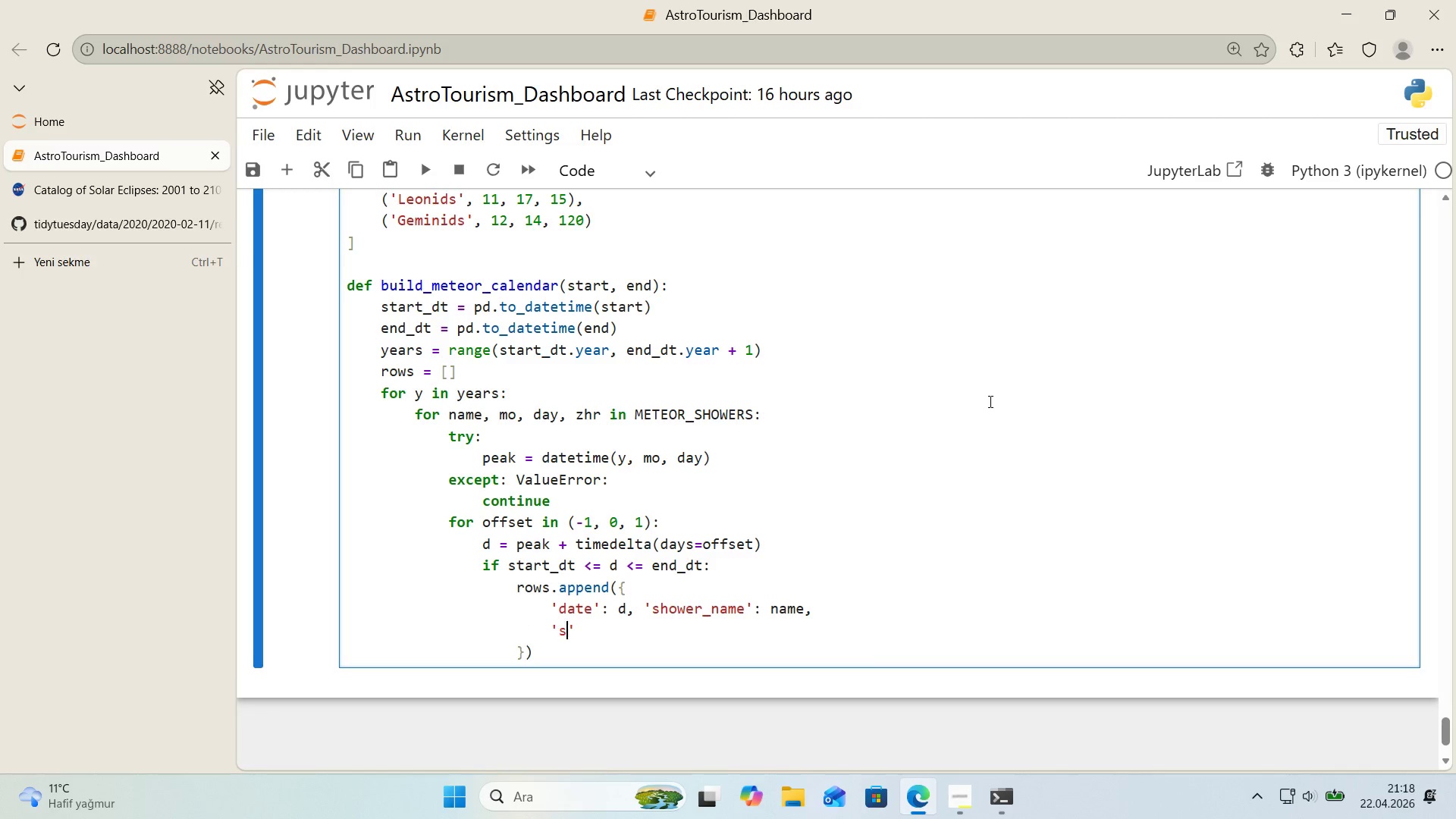 
type(shower_zhr)
 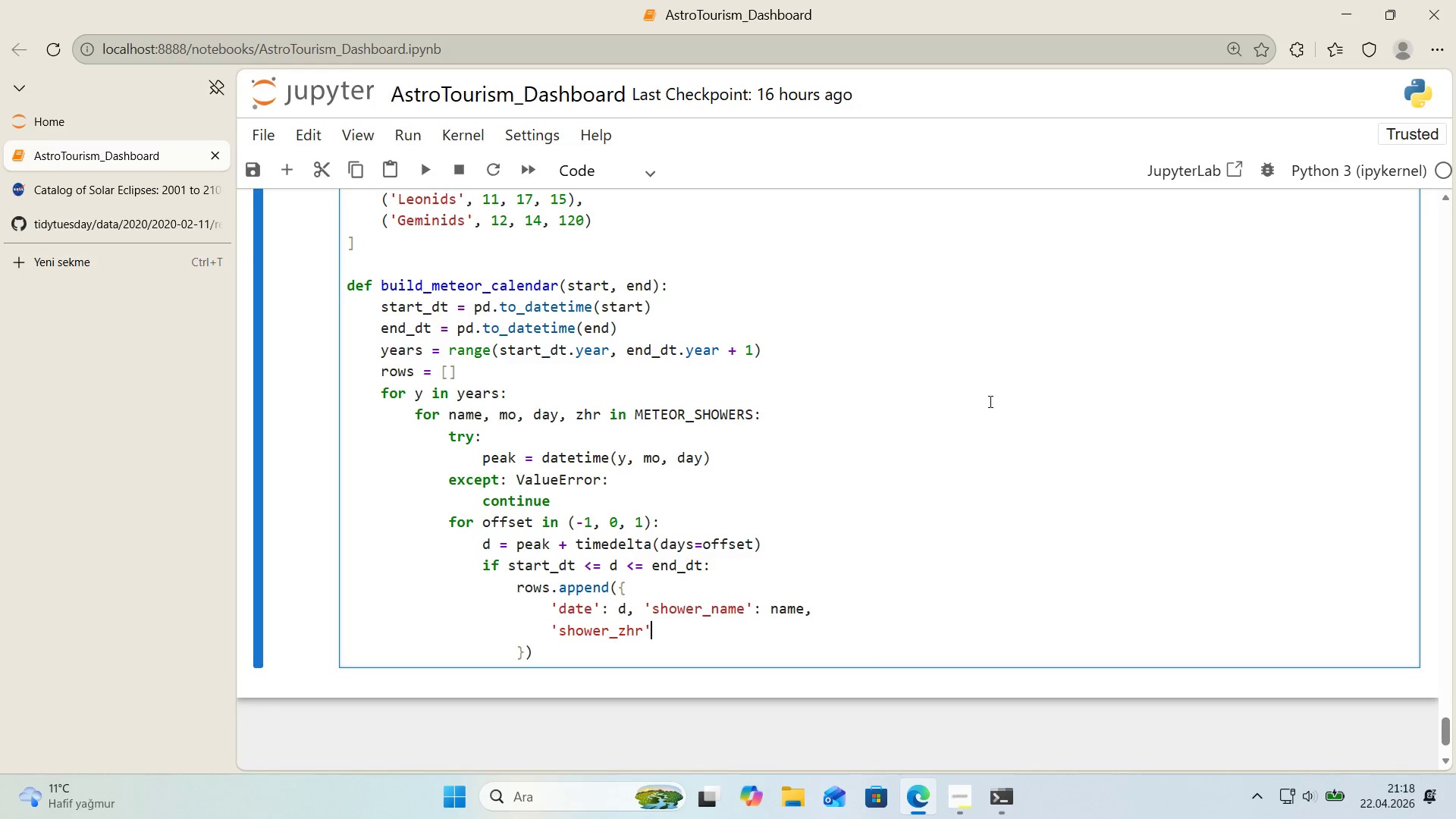 
key(ArrowRight)
 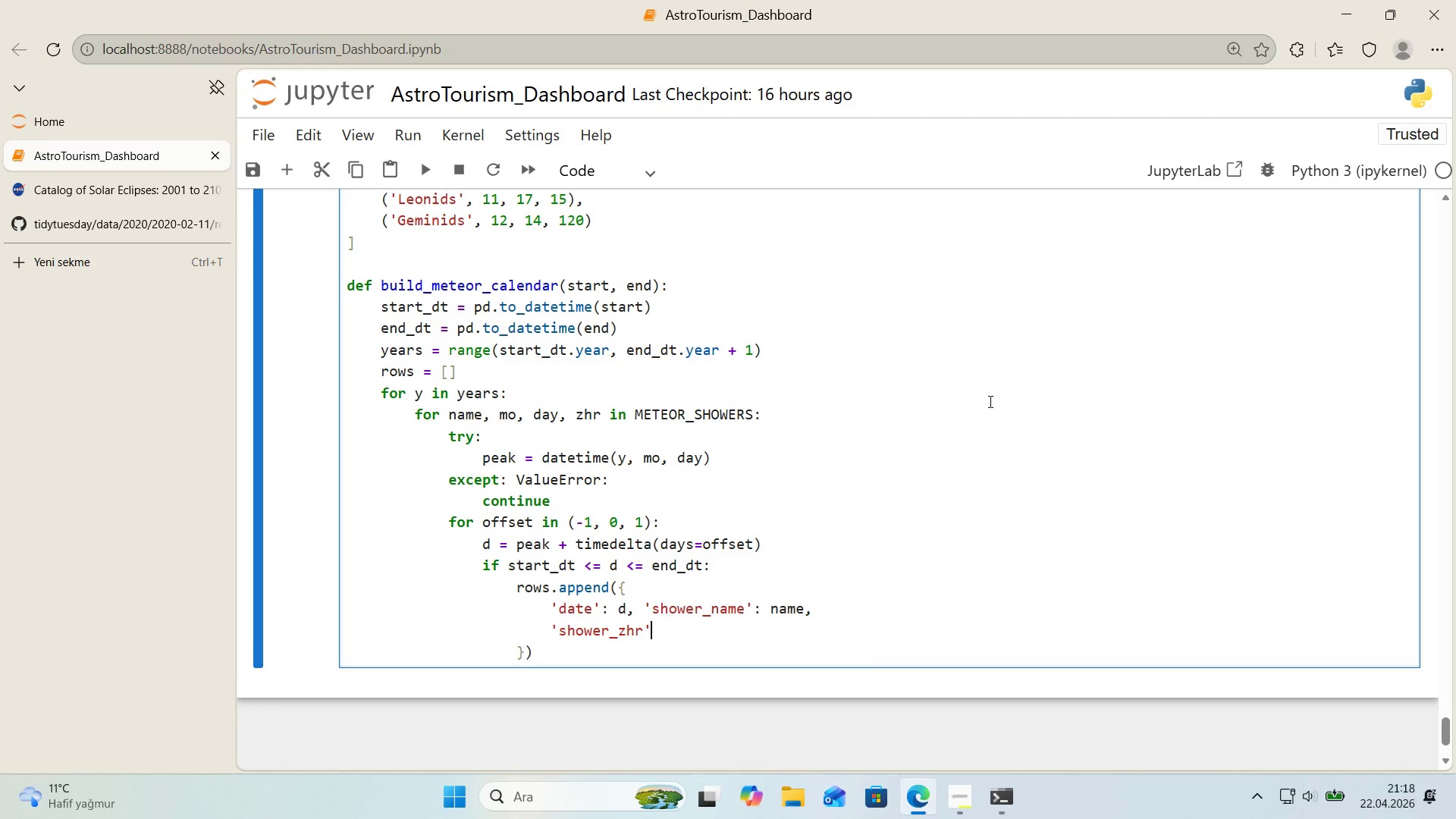 
type(> [Break]hr,)
key(Backspace)
key(Backspace)
key(Backspace)
type(z)
key(Backspace)
key(Backspace)
type(zhr,)
 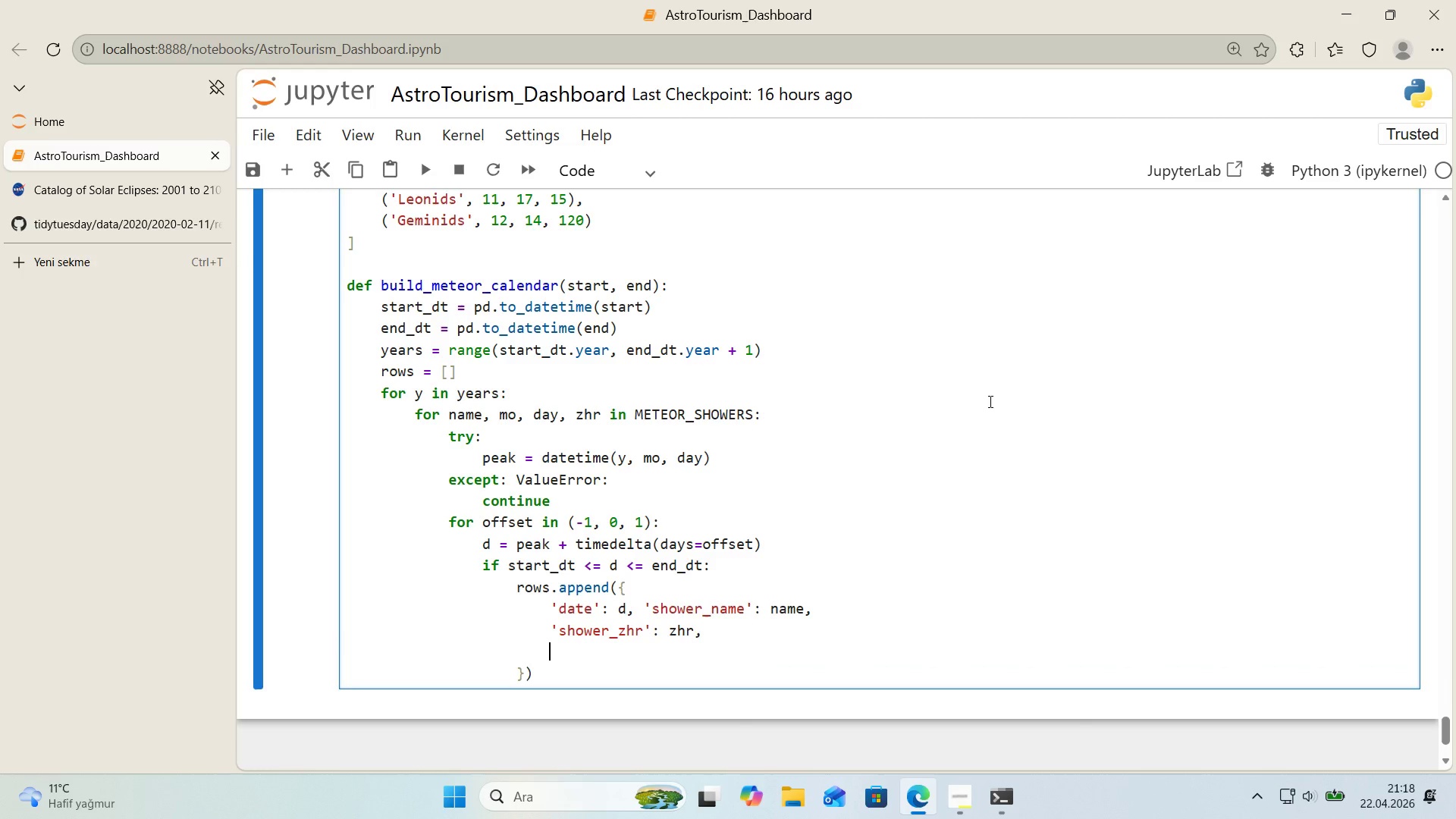 
key(Enter)
 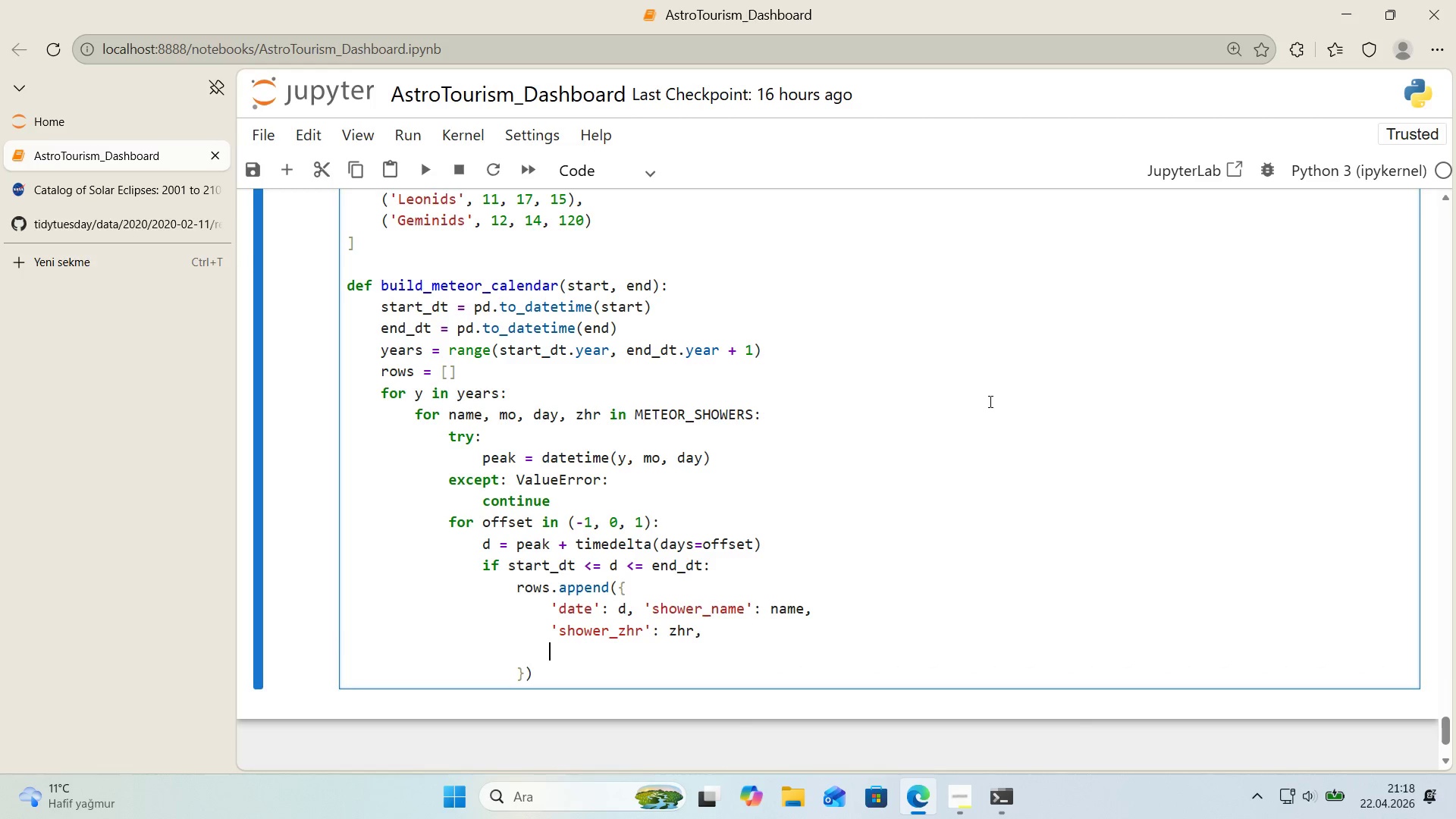 
type(@@)
 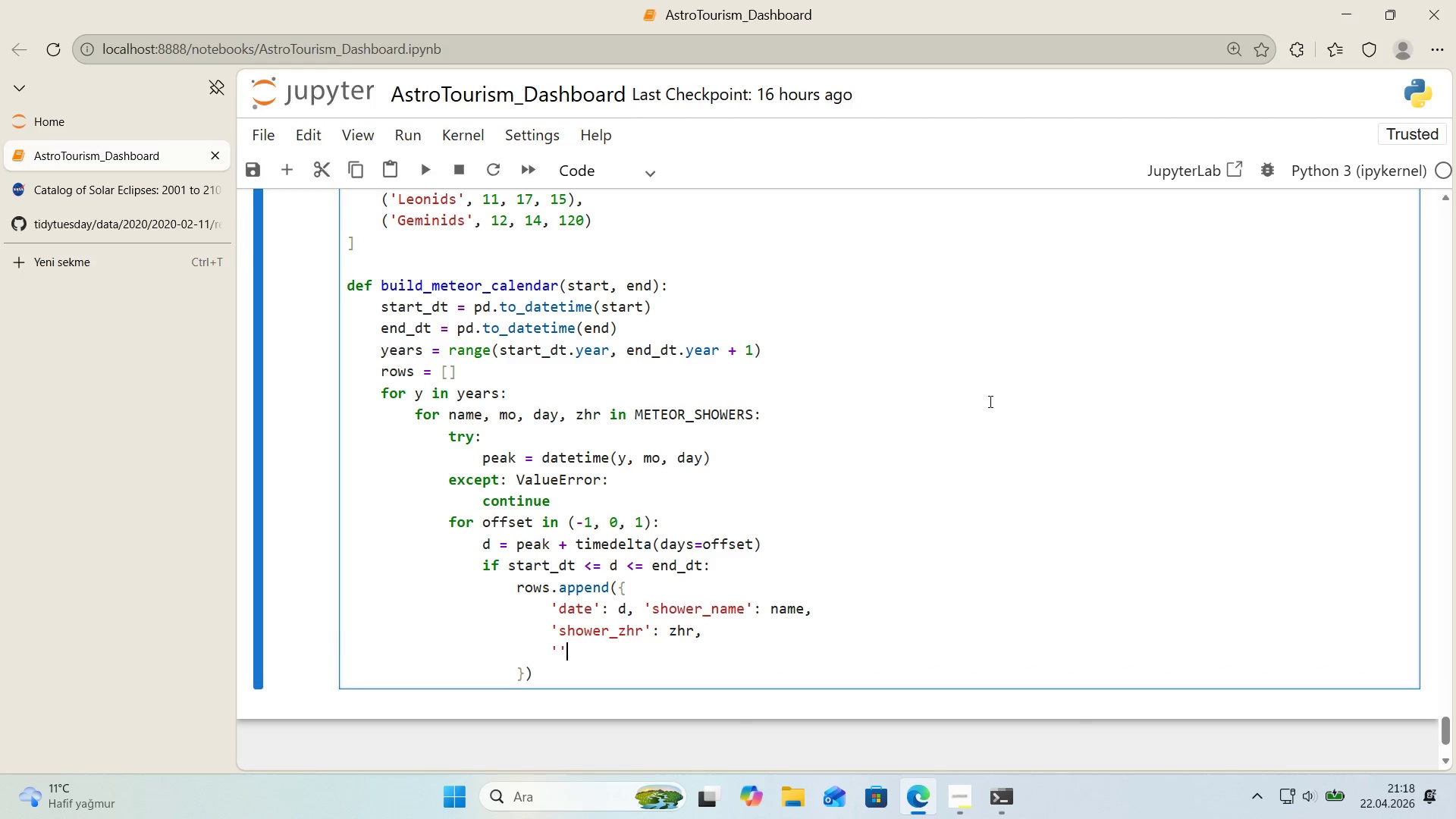 
key(ArrowLeft)
 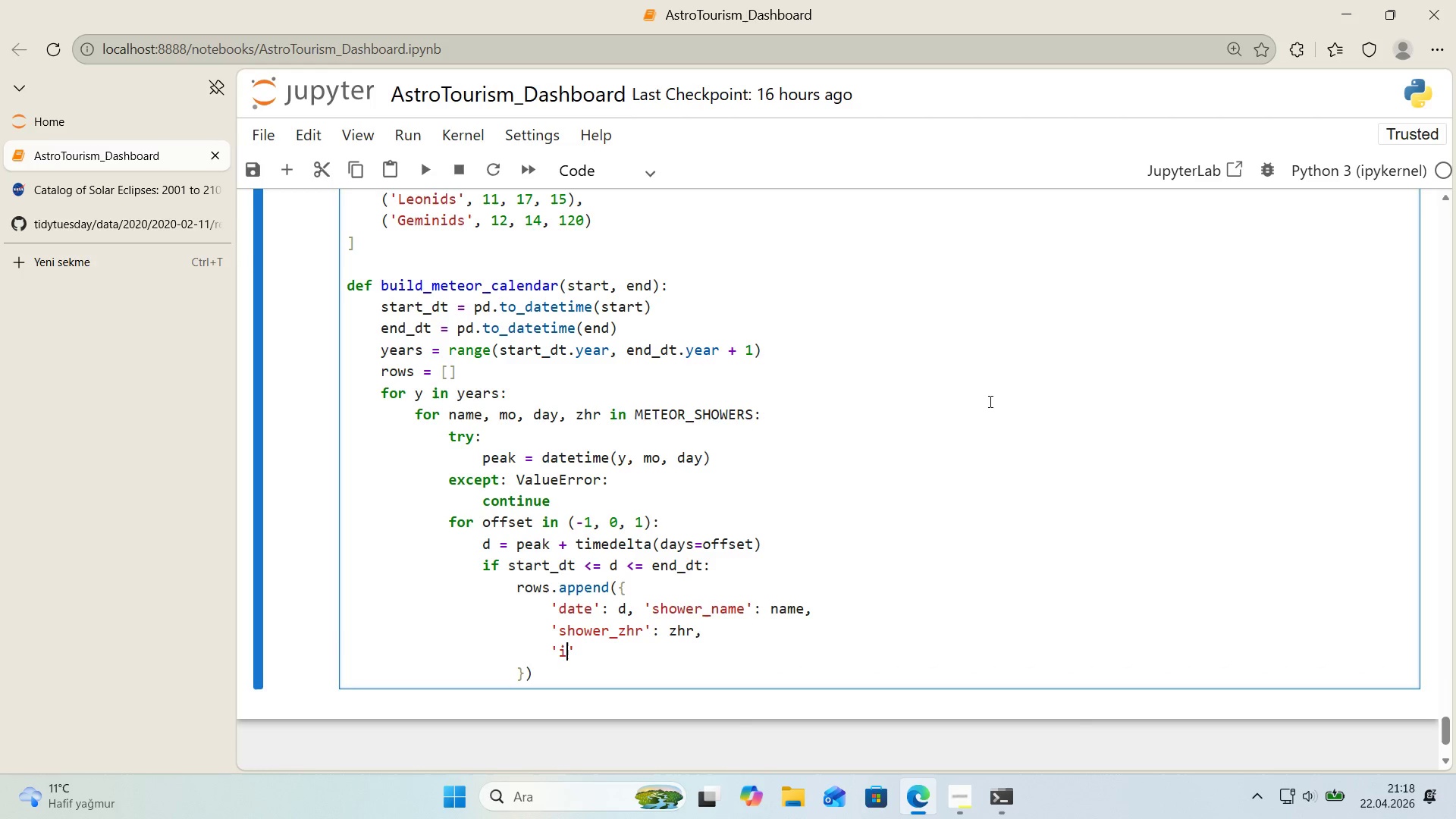 
type('s_shower,peak)
key(Backspace)
key(Backspace)
key(Backspace)
key(Backspace)
key(Backspace)
type(_peak)
 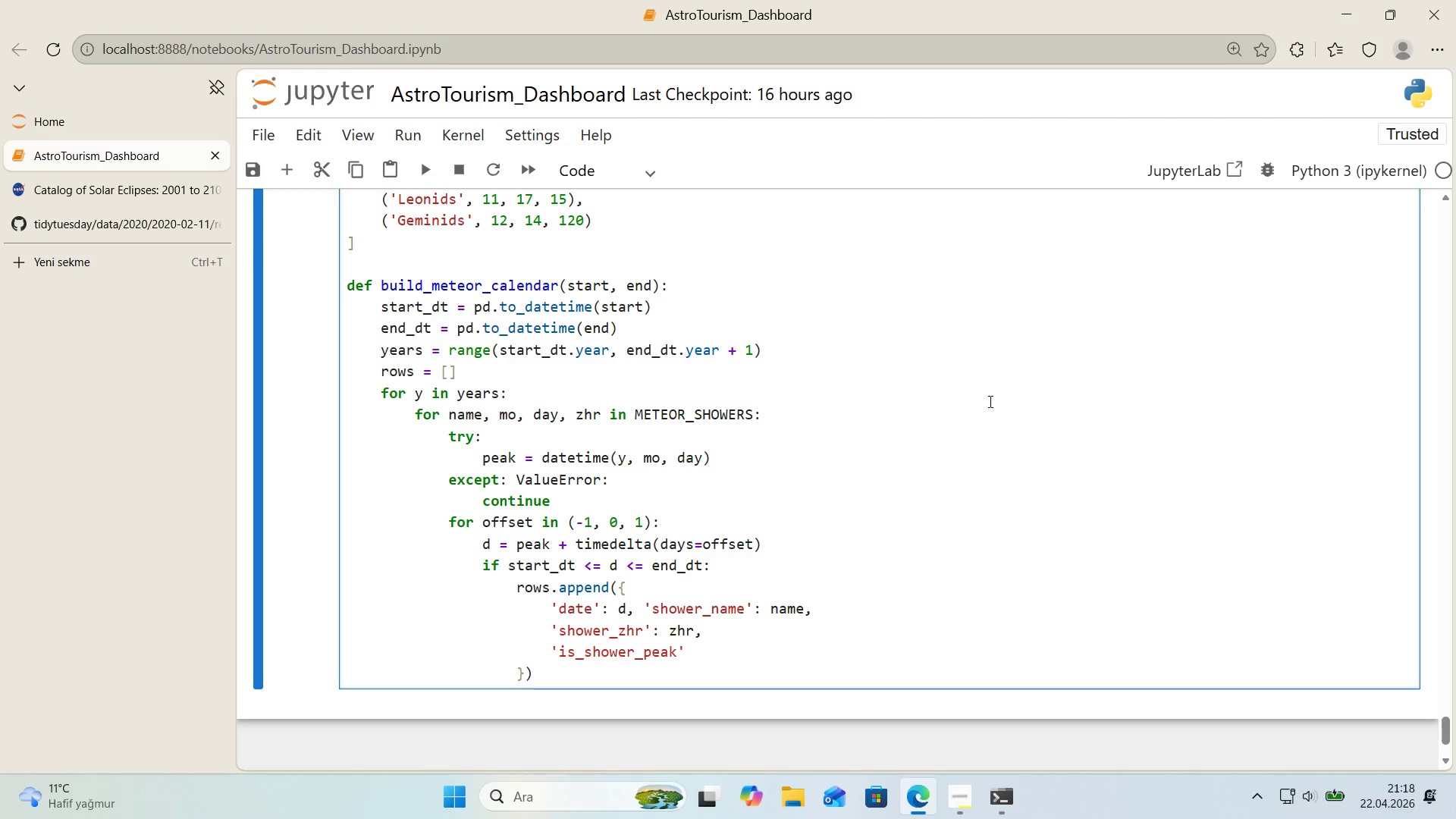 
key(ArrowRight)
 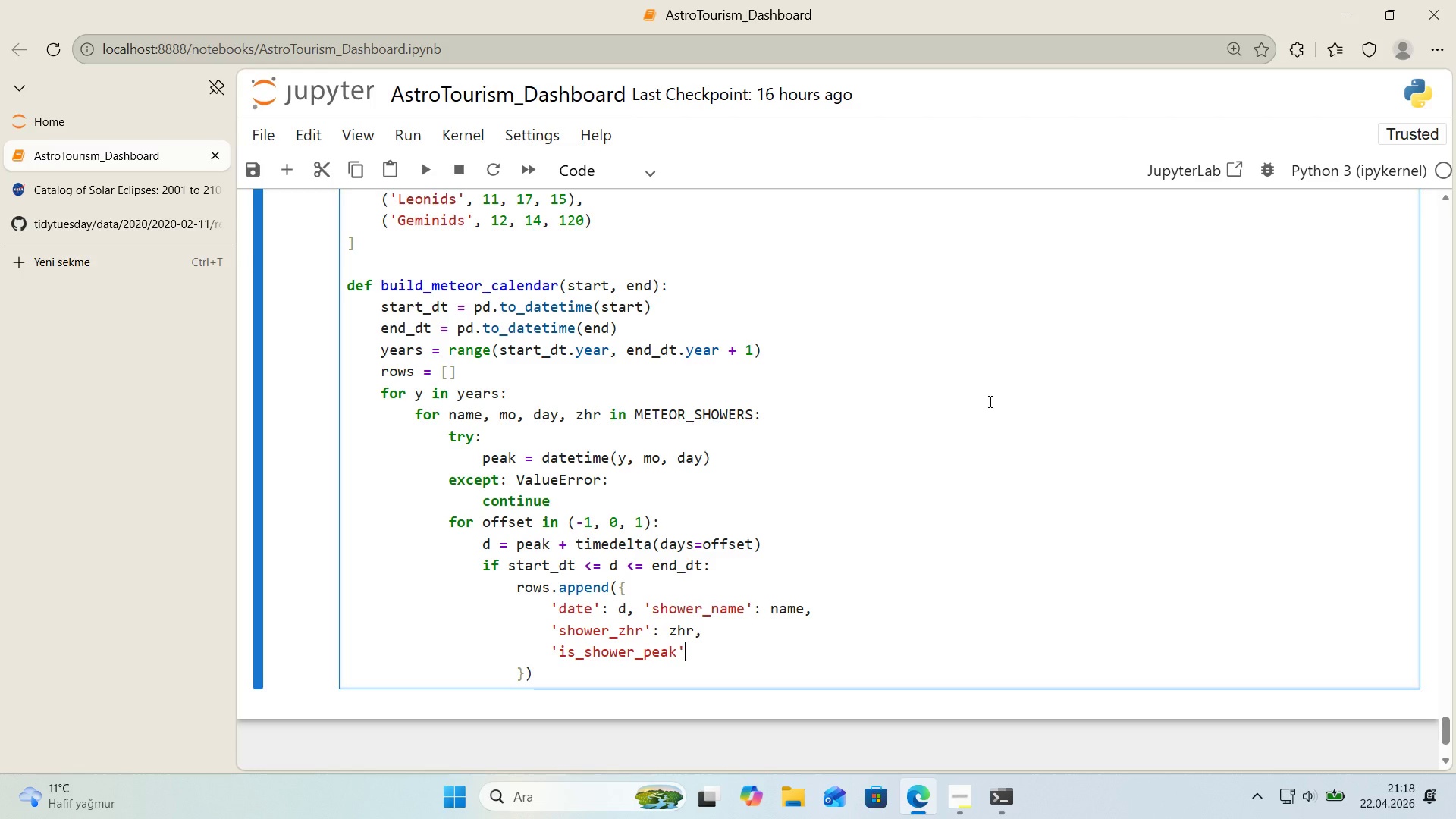 
type(> offset )) 0,)
 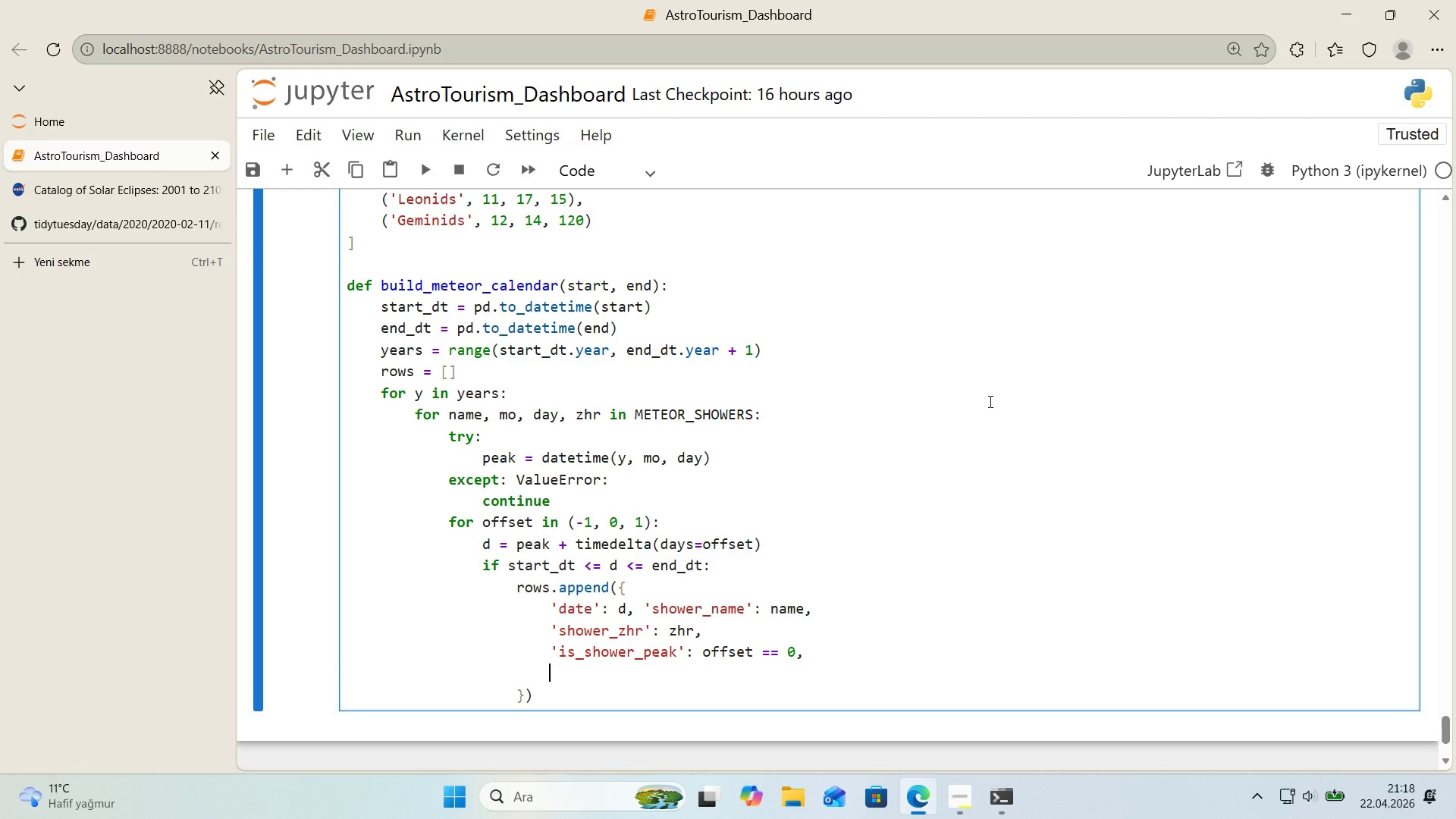 
 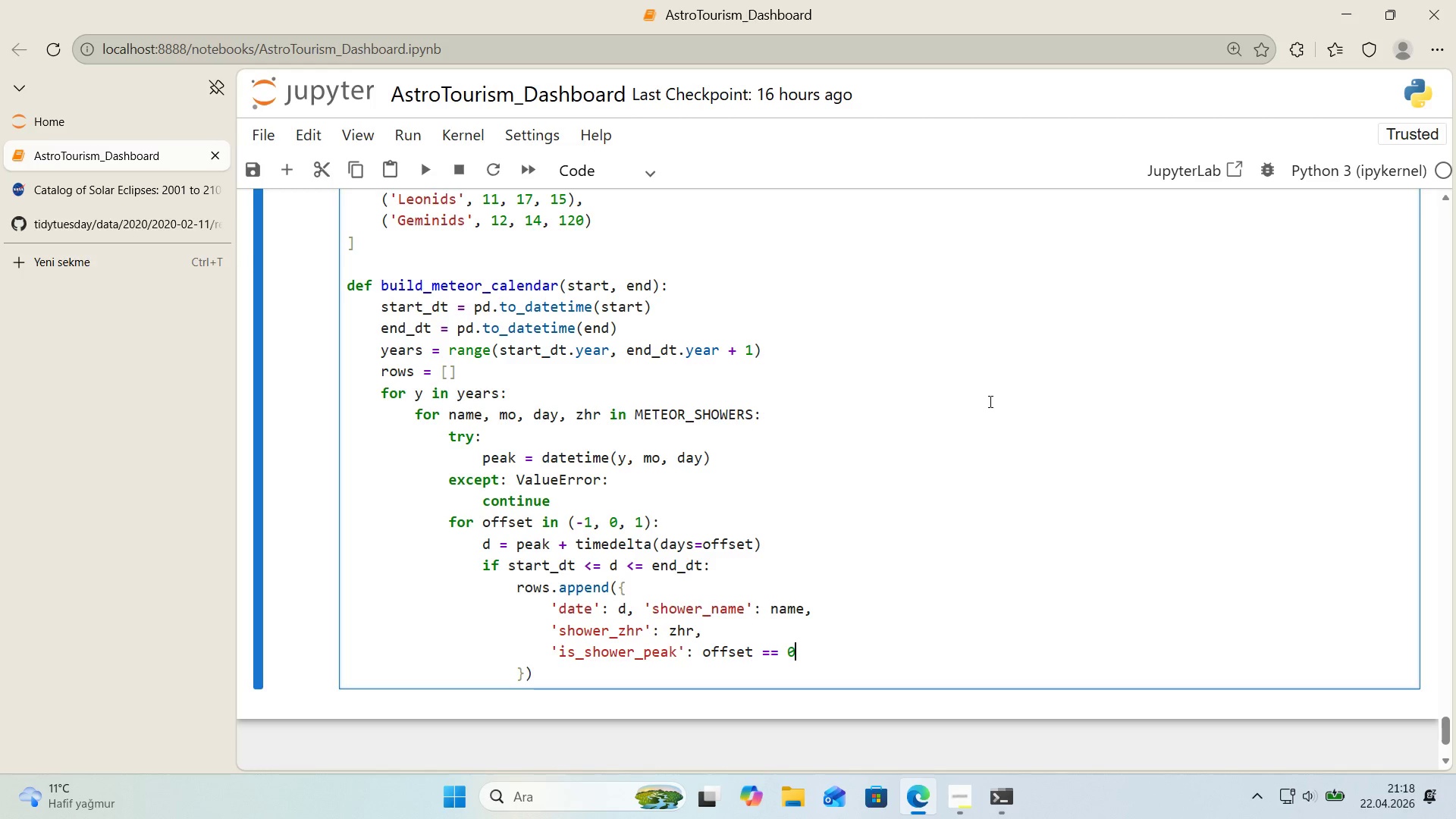 
key(Enter)
 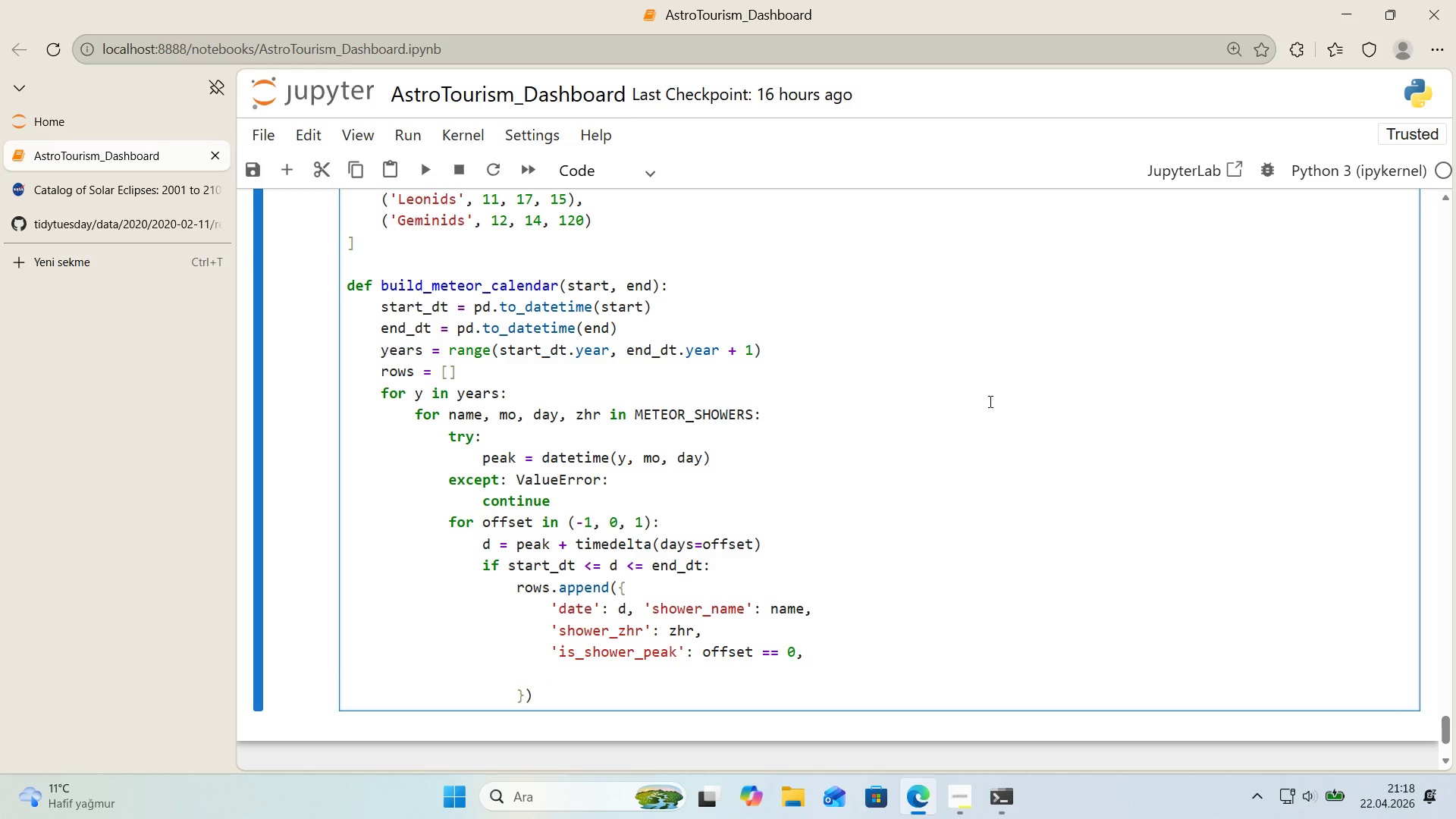 
type(@@)
 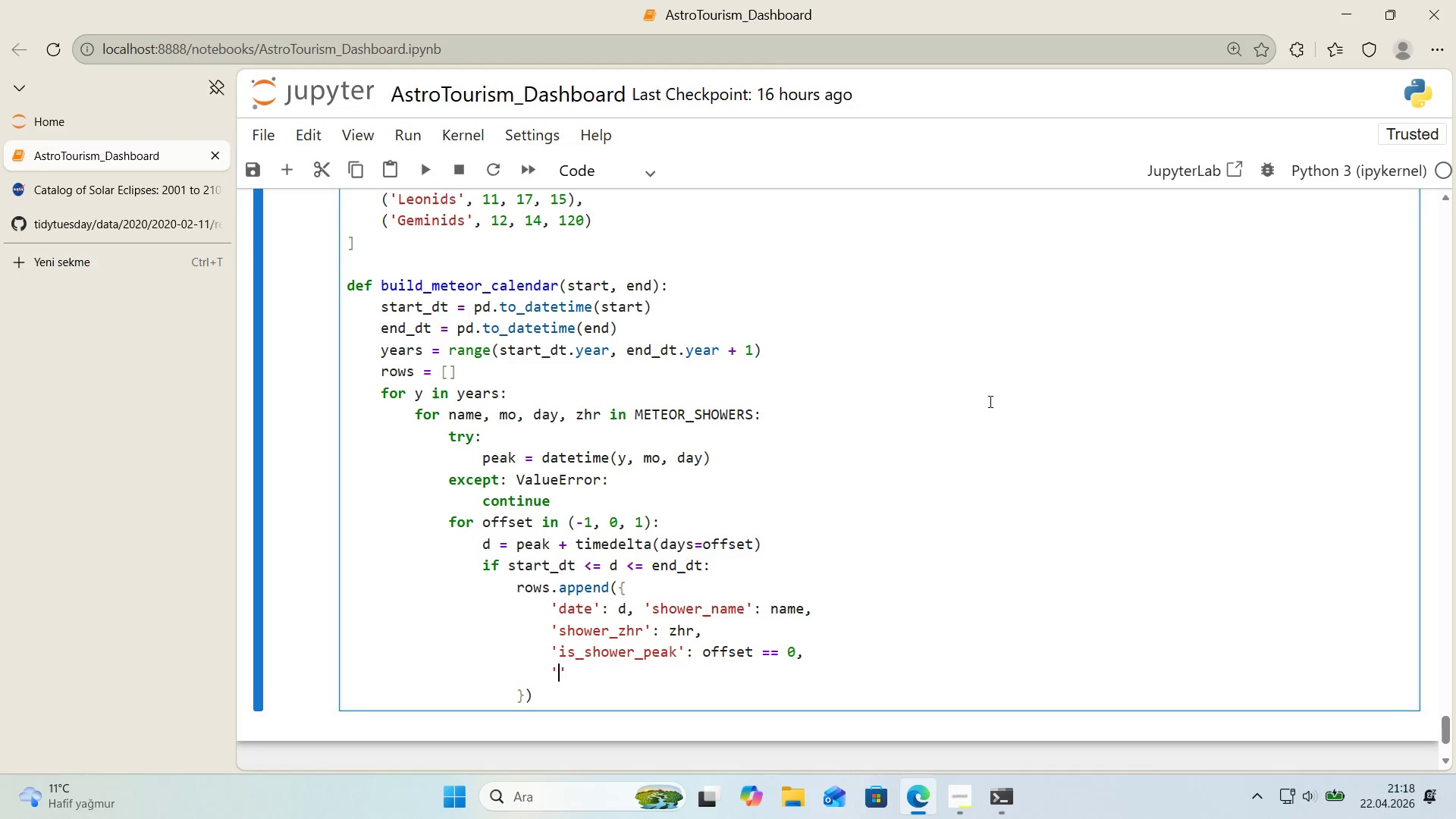 
key(ArrowLeft)
 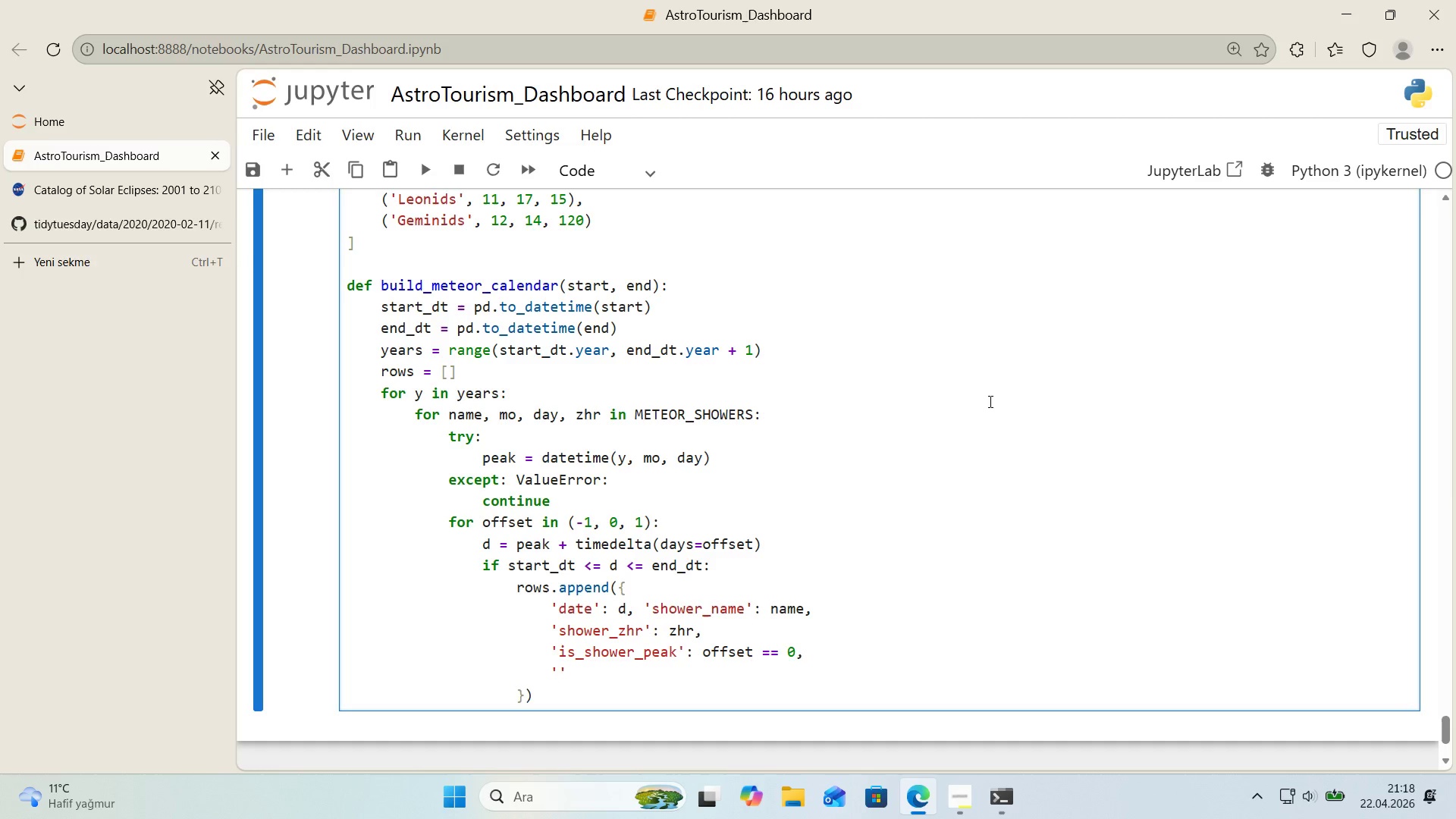 
type(shower_rank)
 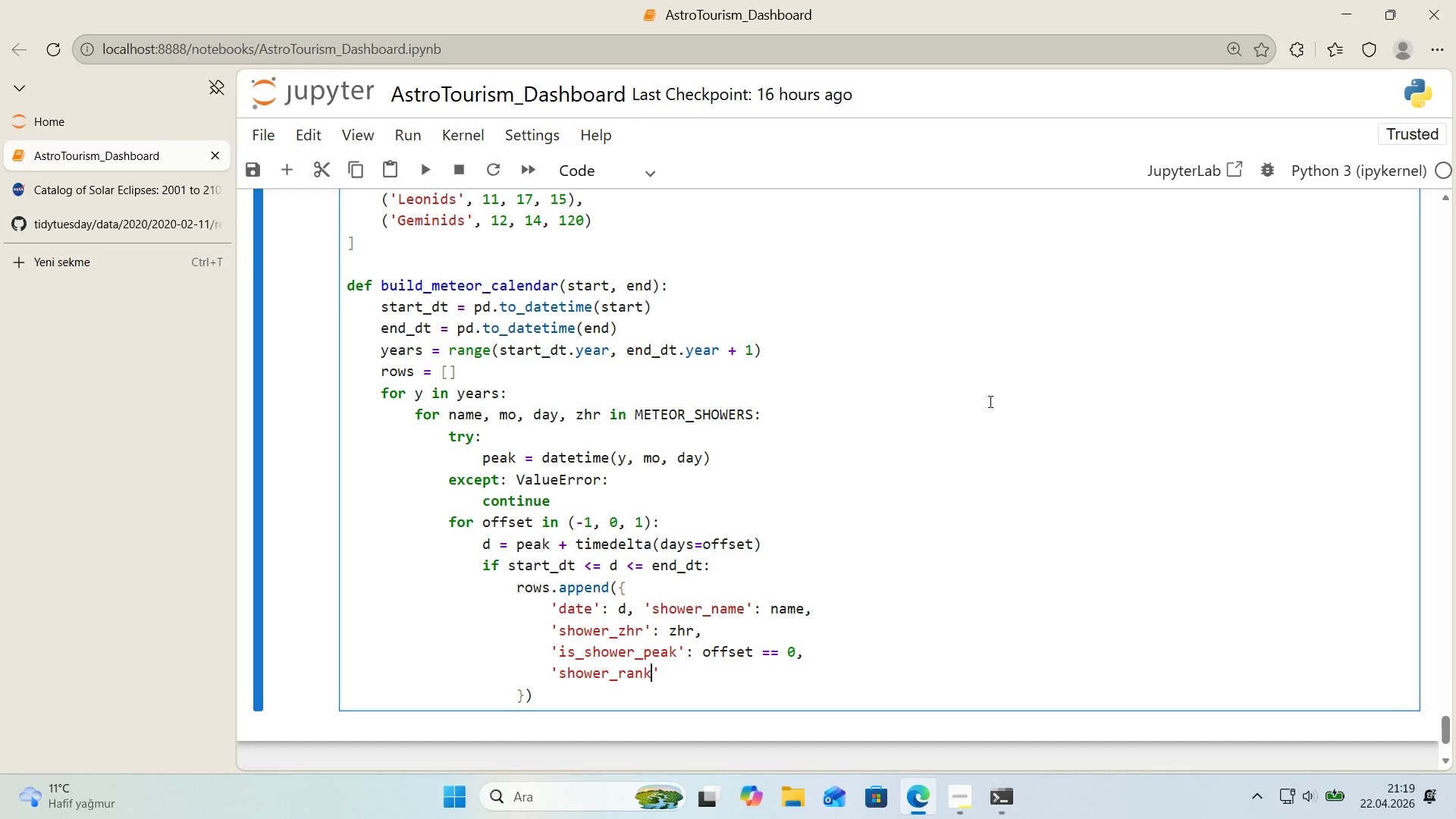 
key(ArrowRight)
 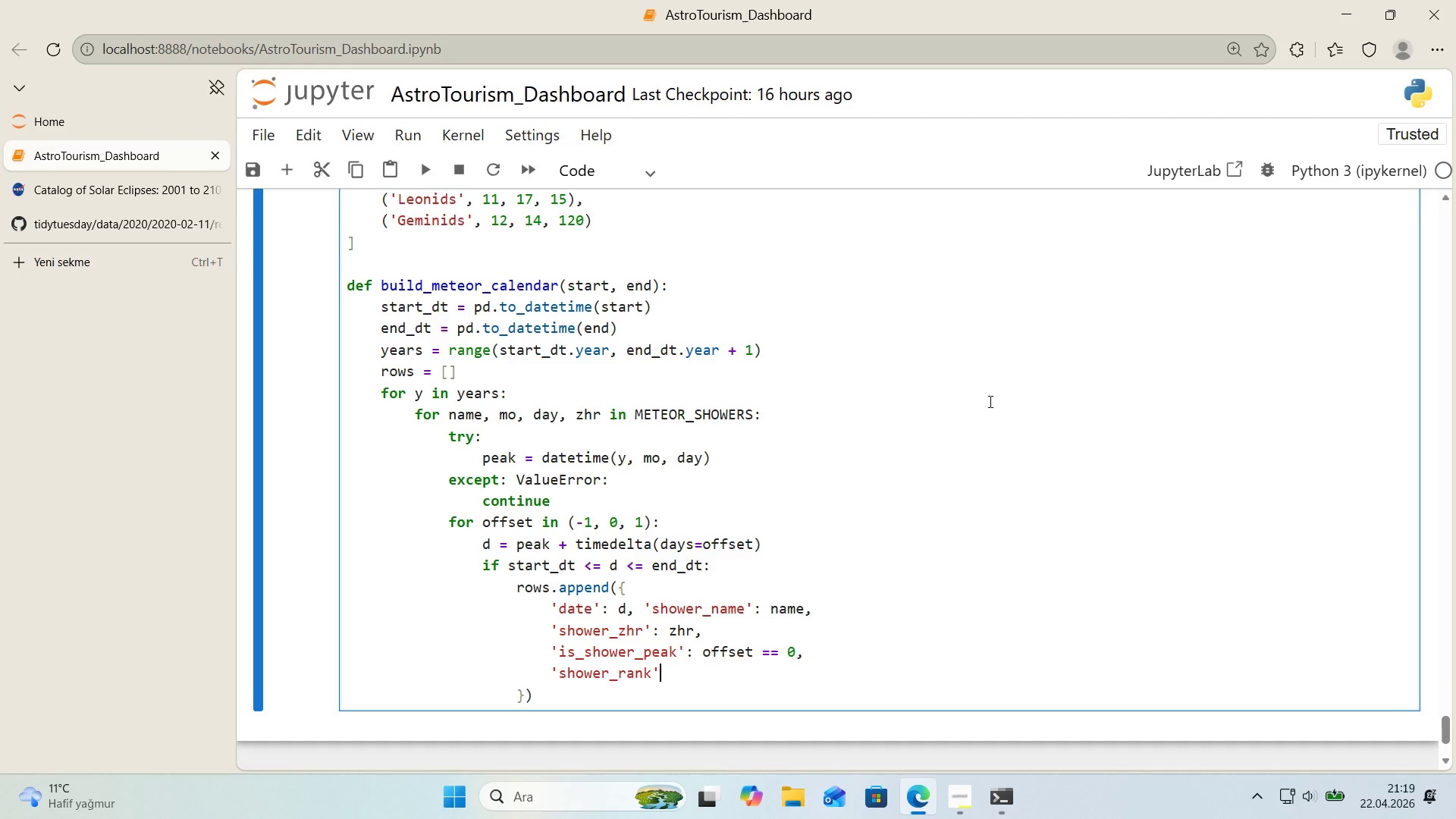 
type(> @@)
 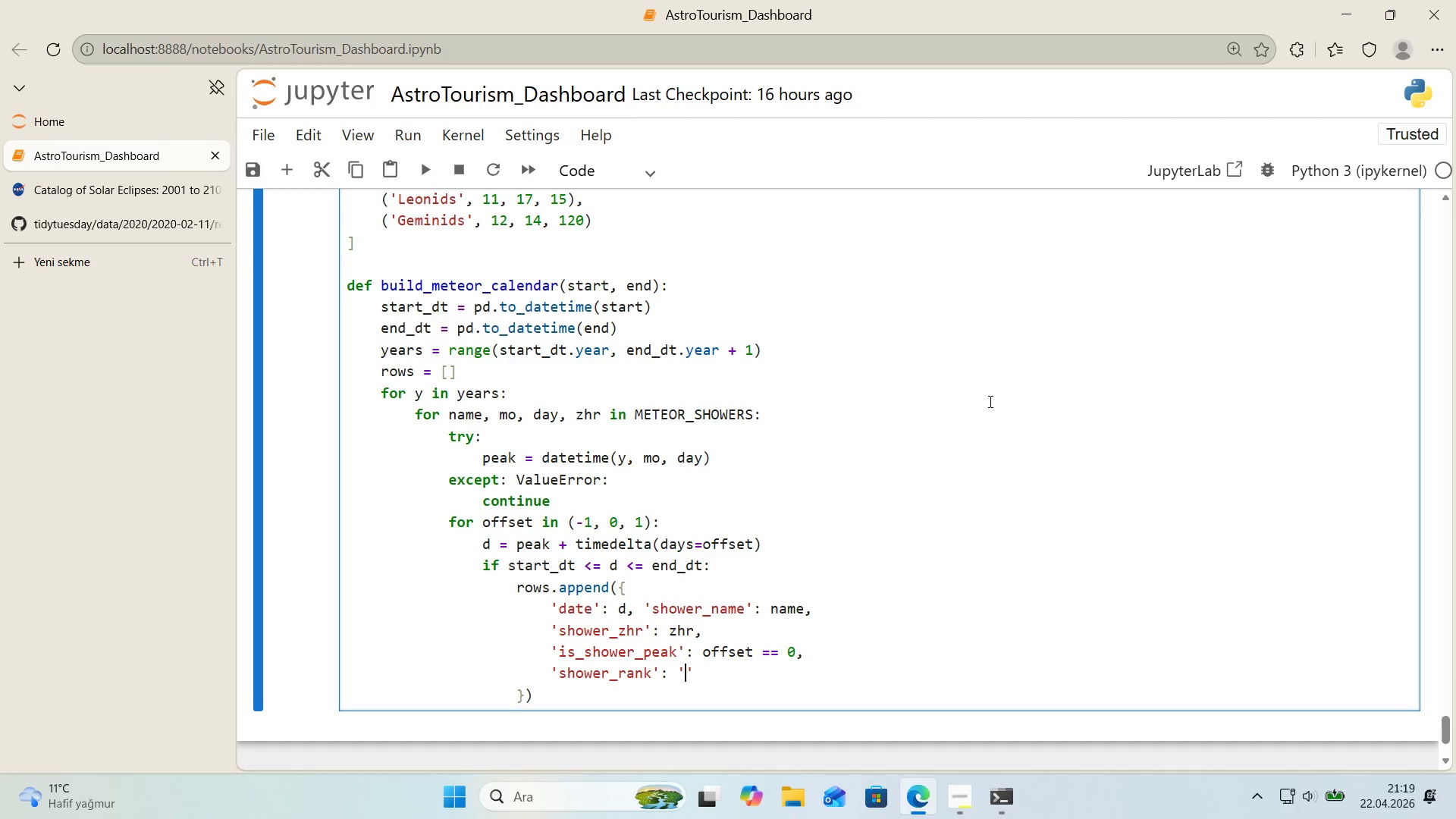 
key(ArrowLeft)
 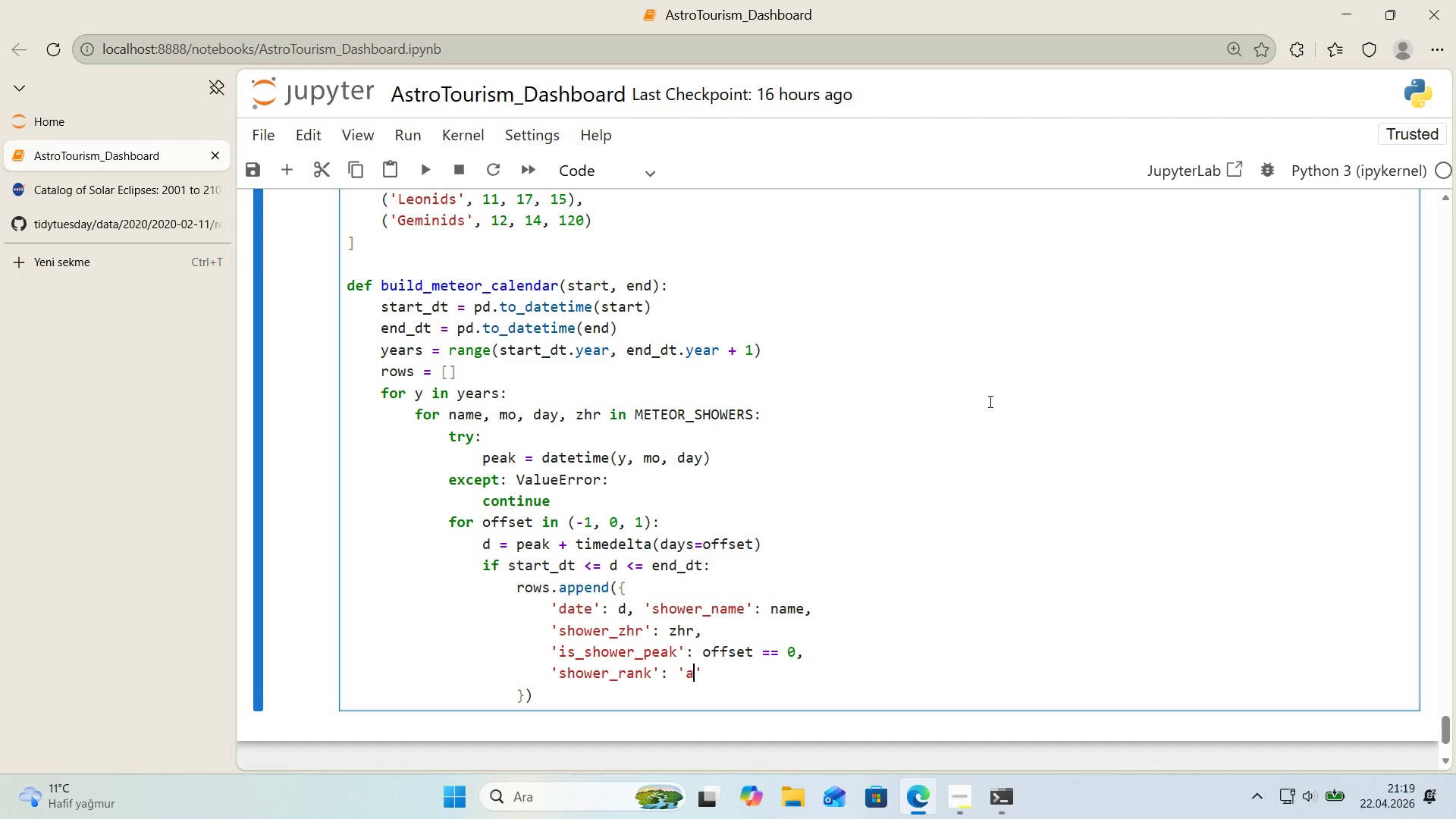 
type(a)
key(Backspace)
type(major)
 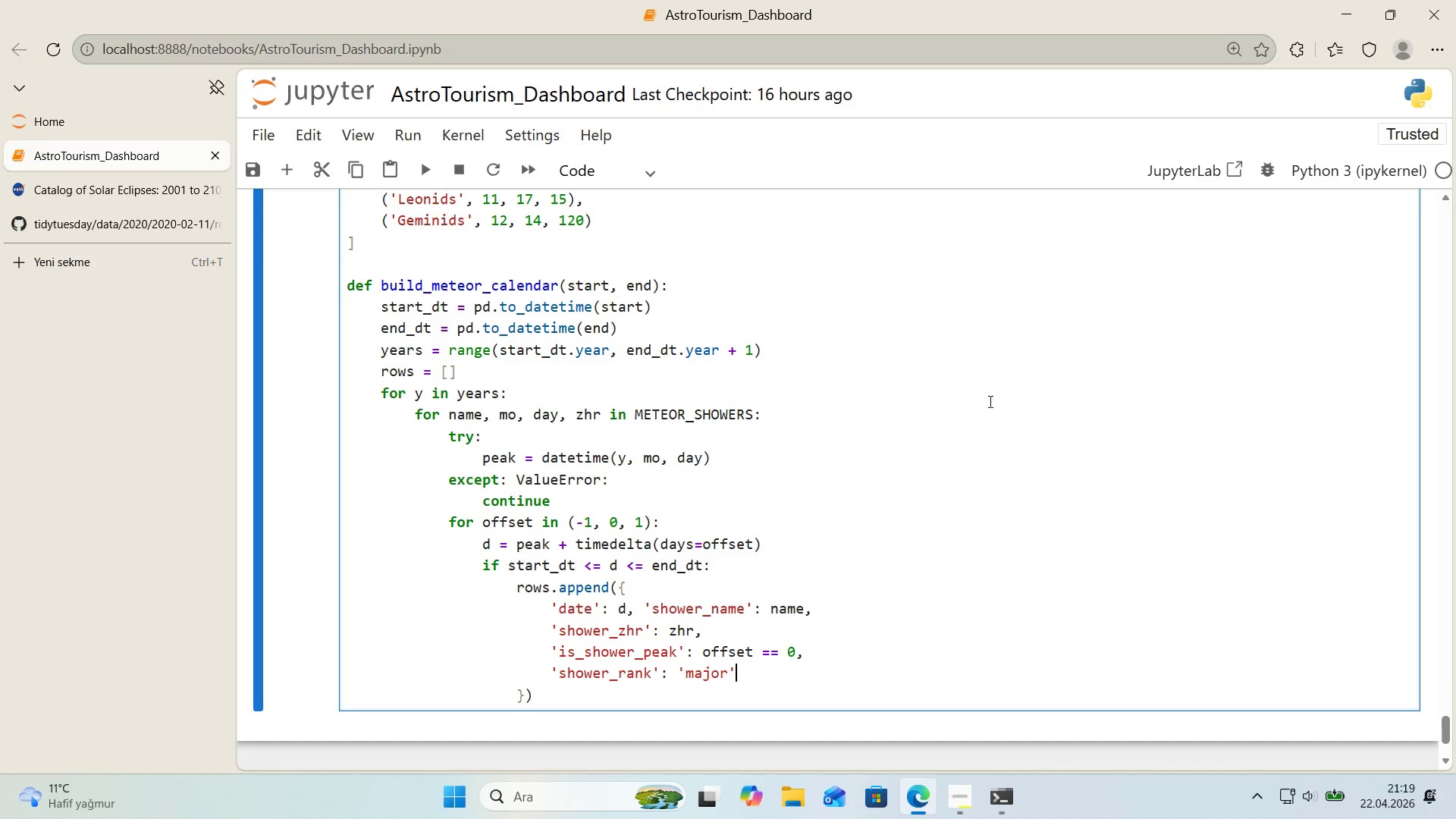 
key(ArrowRight)
 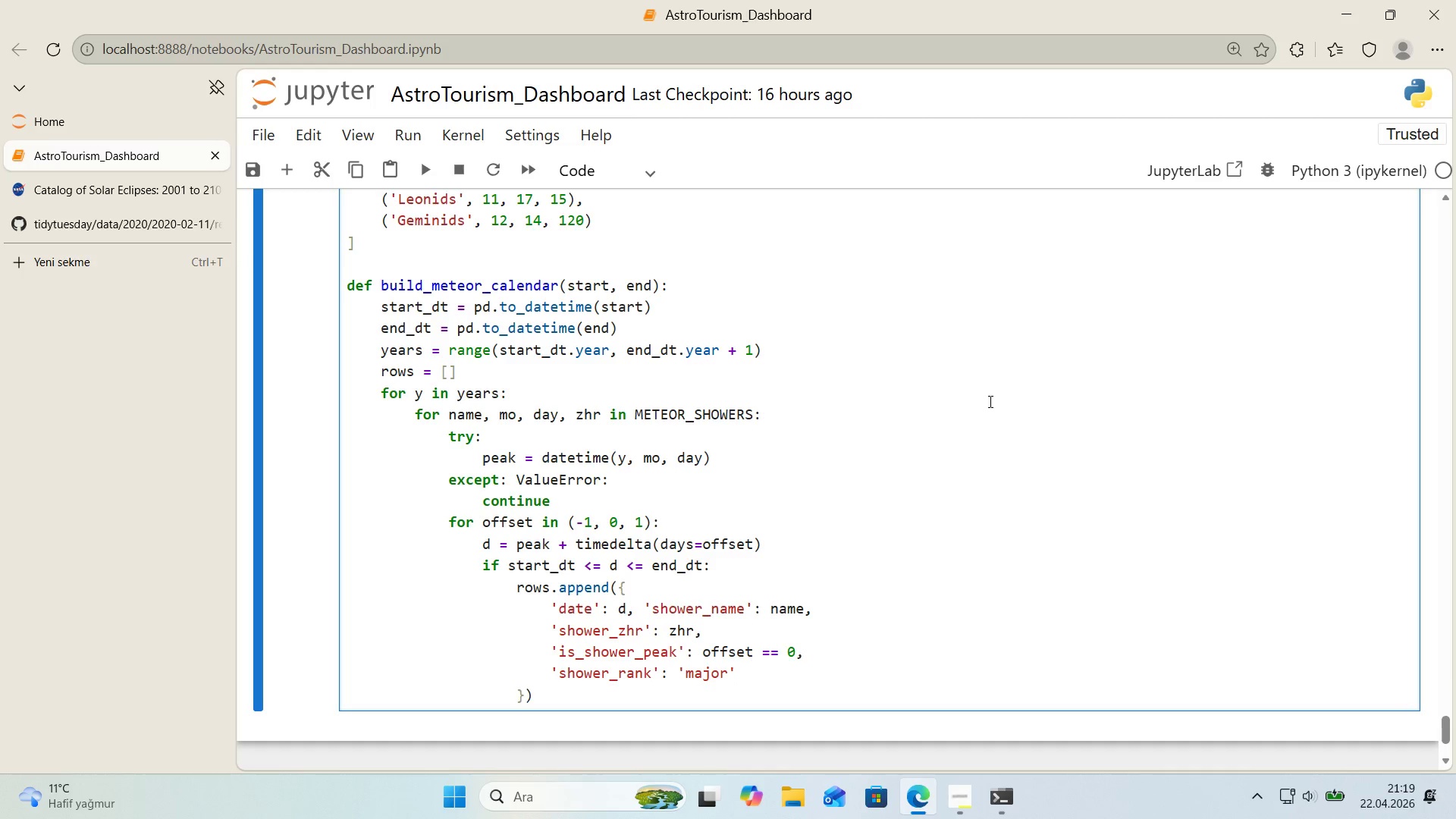 
type( 'f zhr [Break]) 80 else @@)
 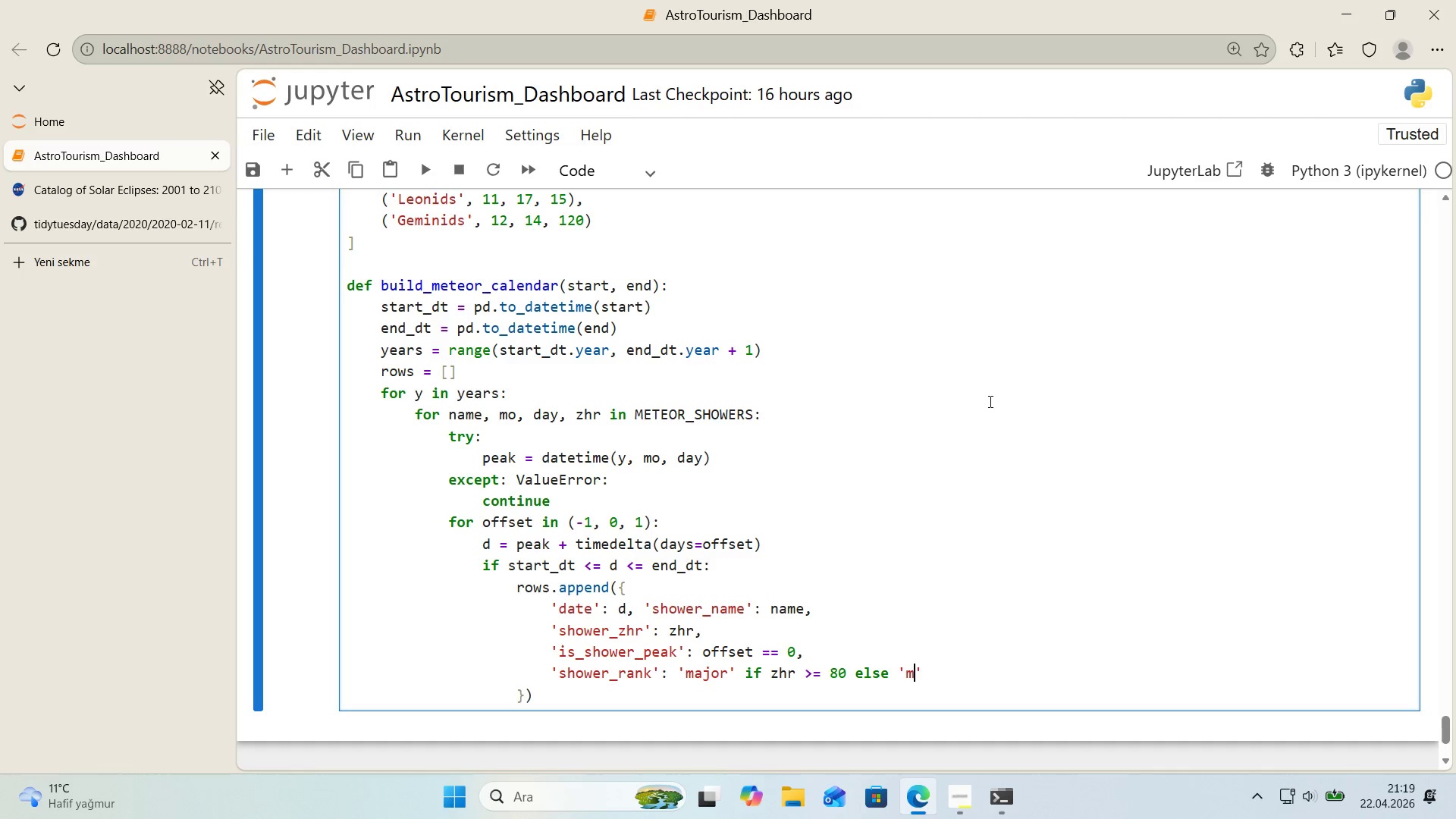 
 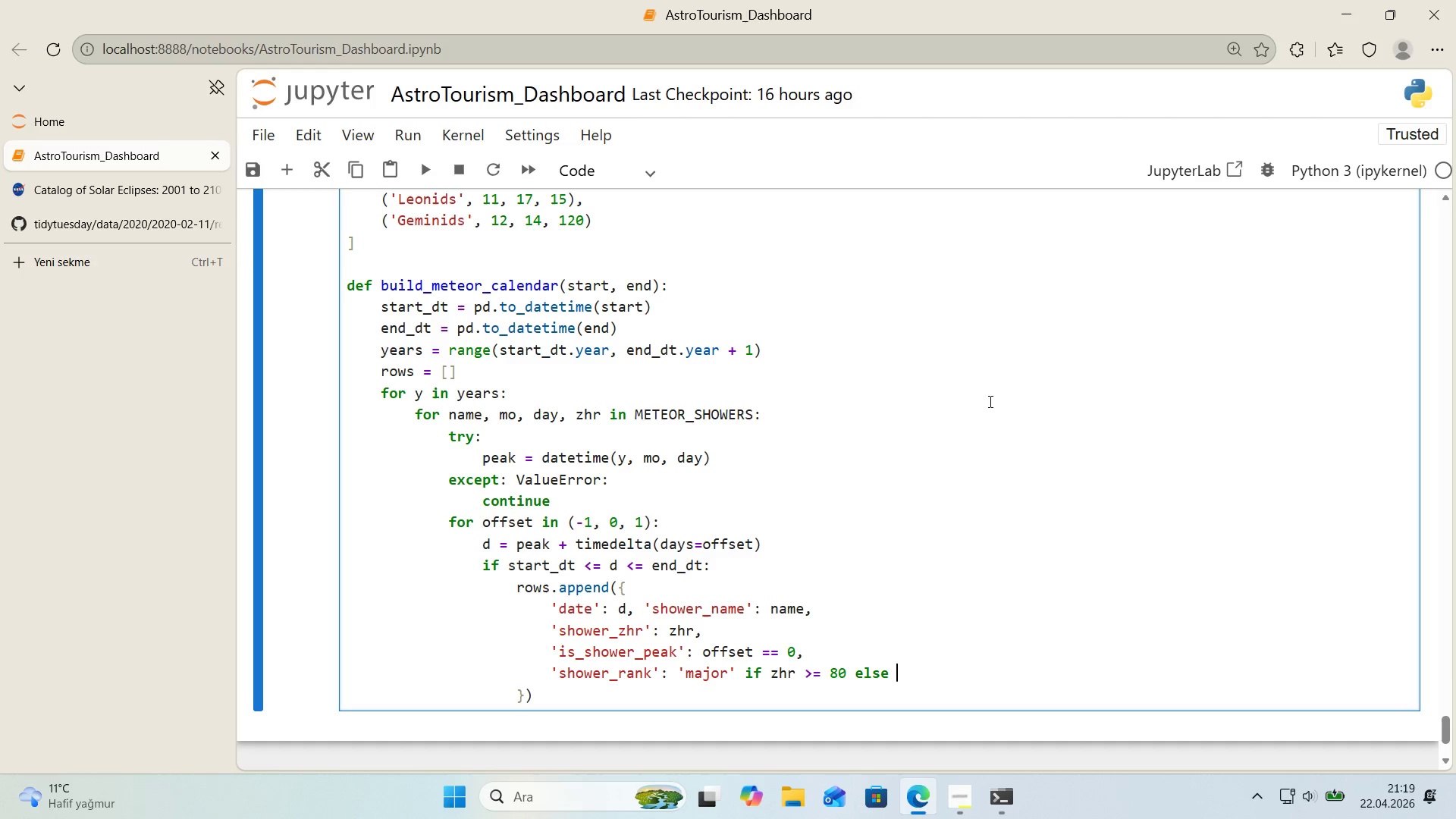 
key(ArrowLeft)
 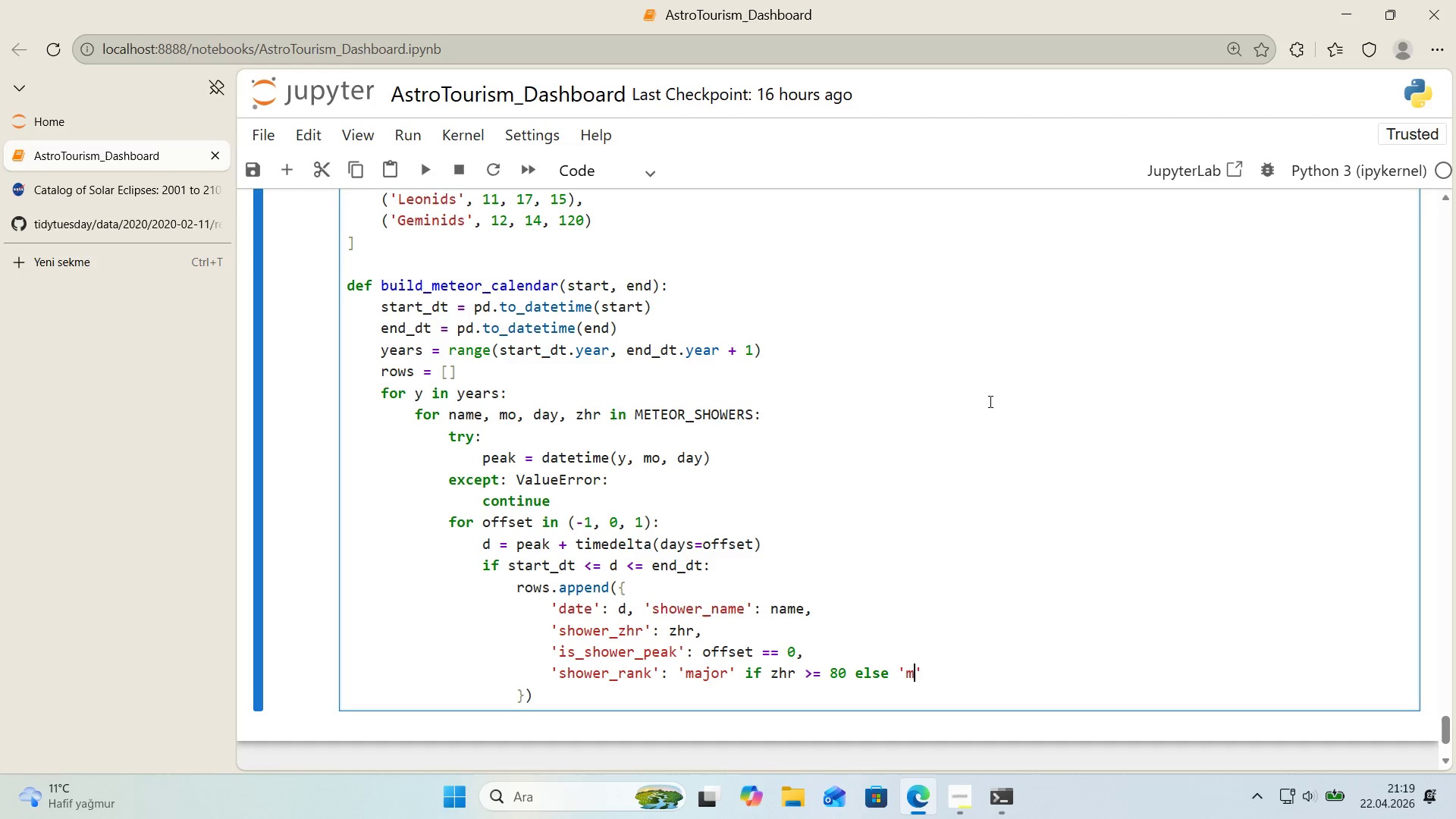 
type(m'nor)
 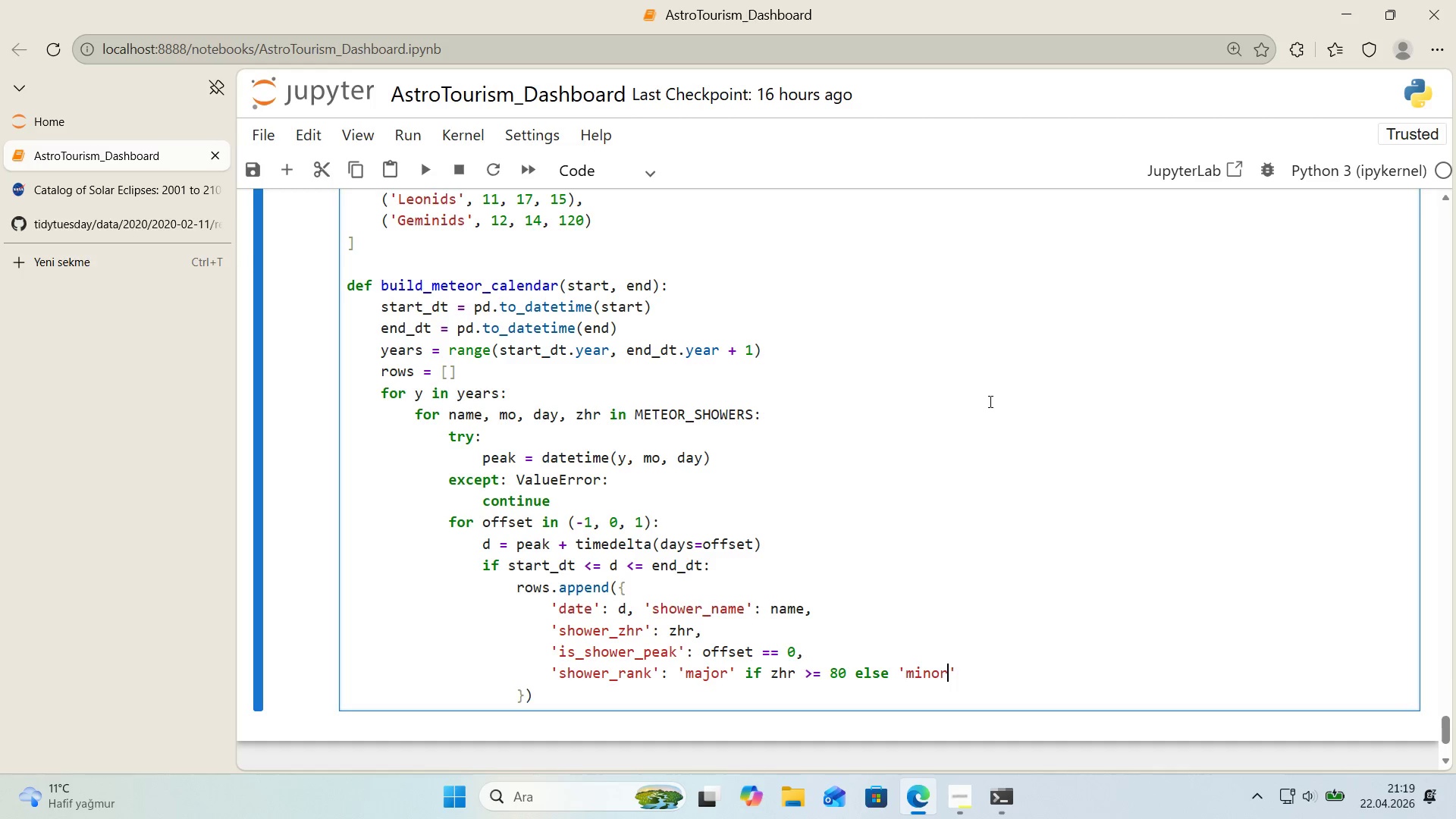 
key(ArrowRight)
 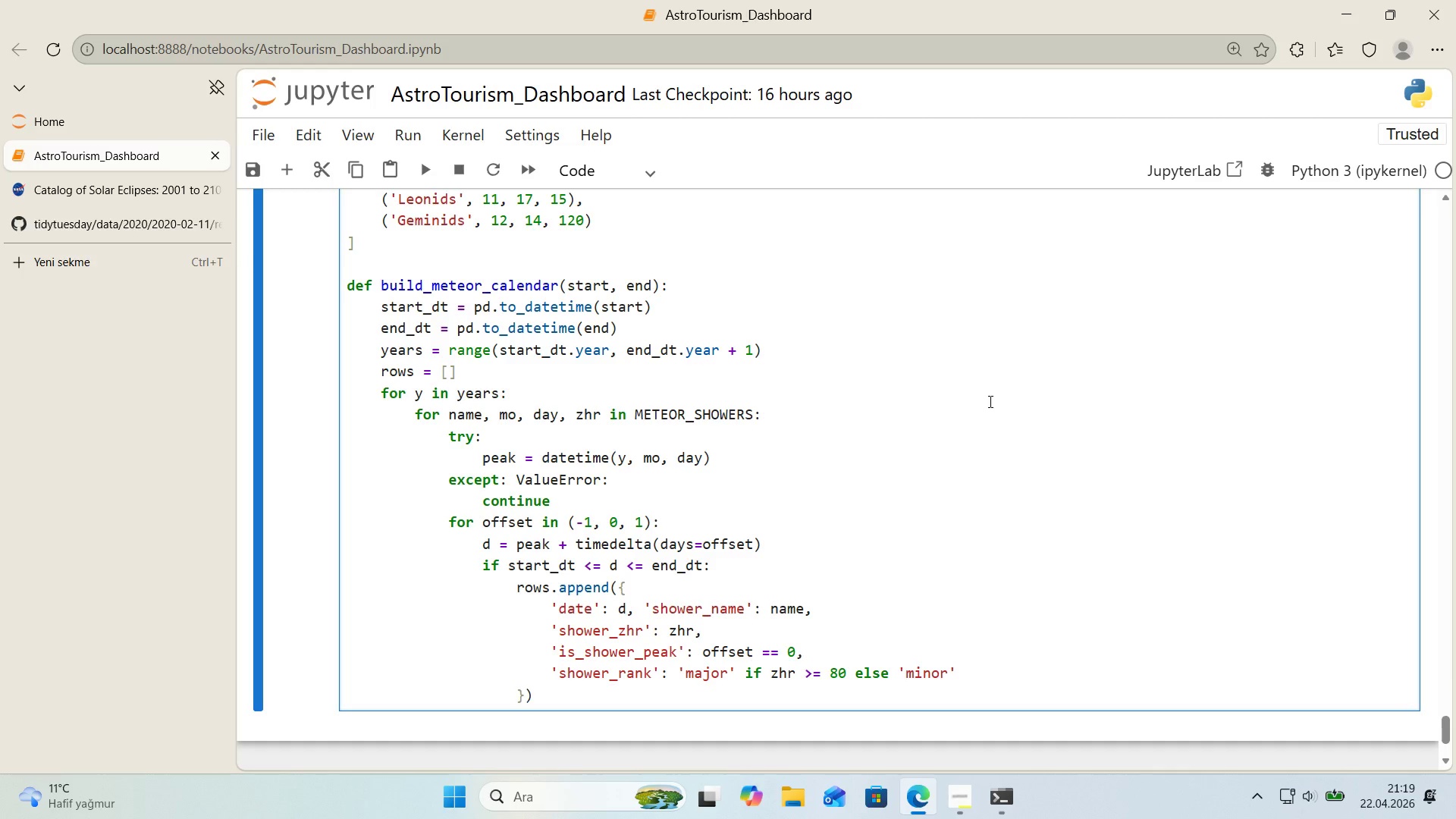 
key(Alt+Control+0)
 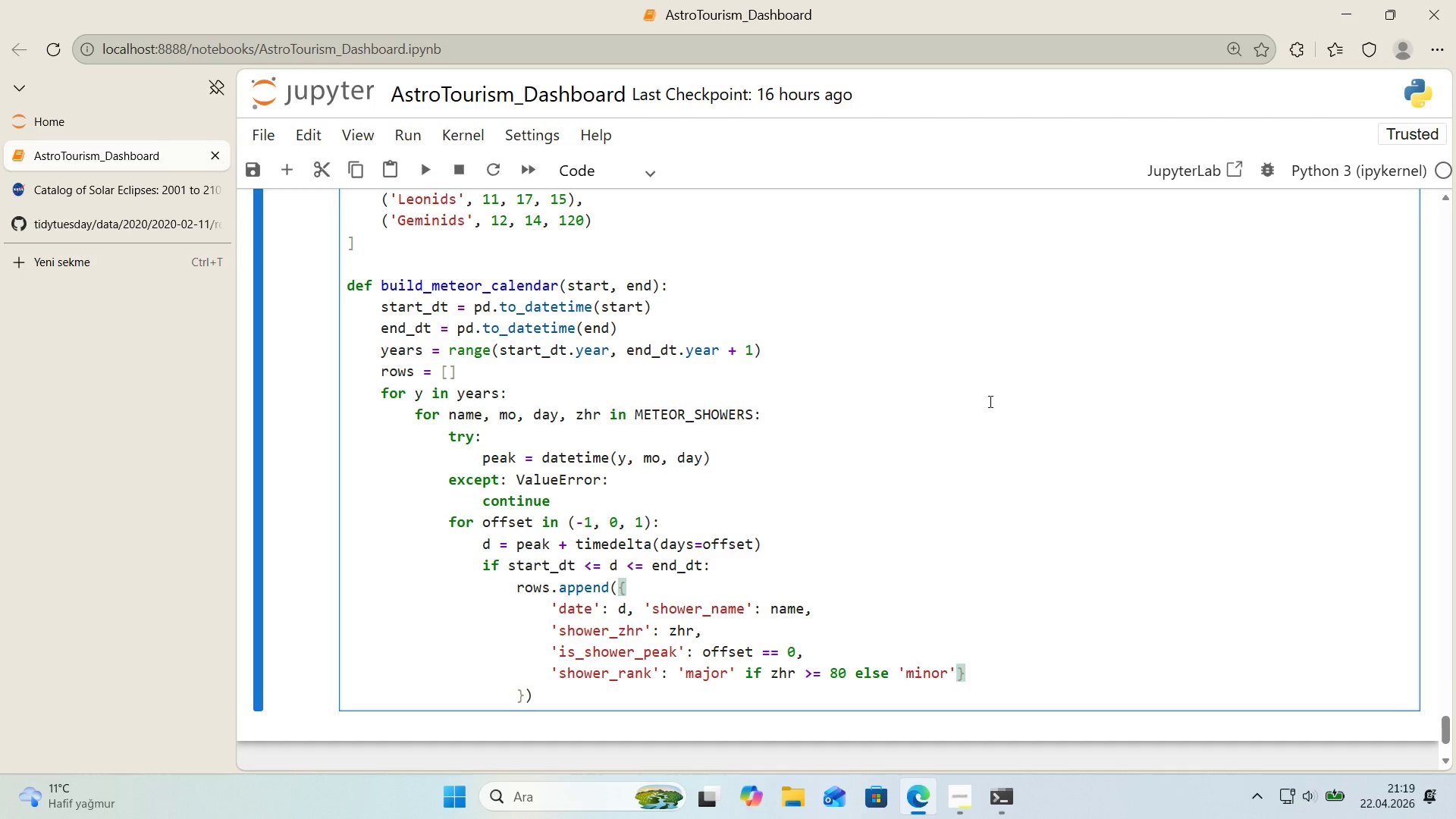 
key(Shift+9)
 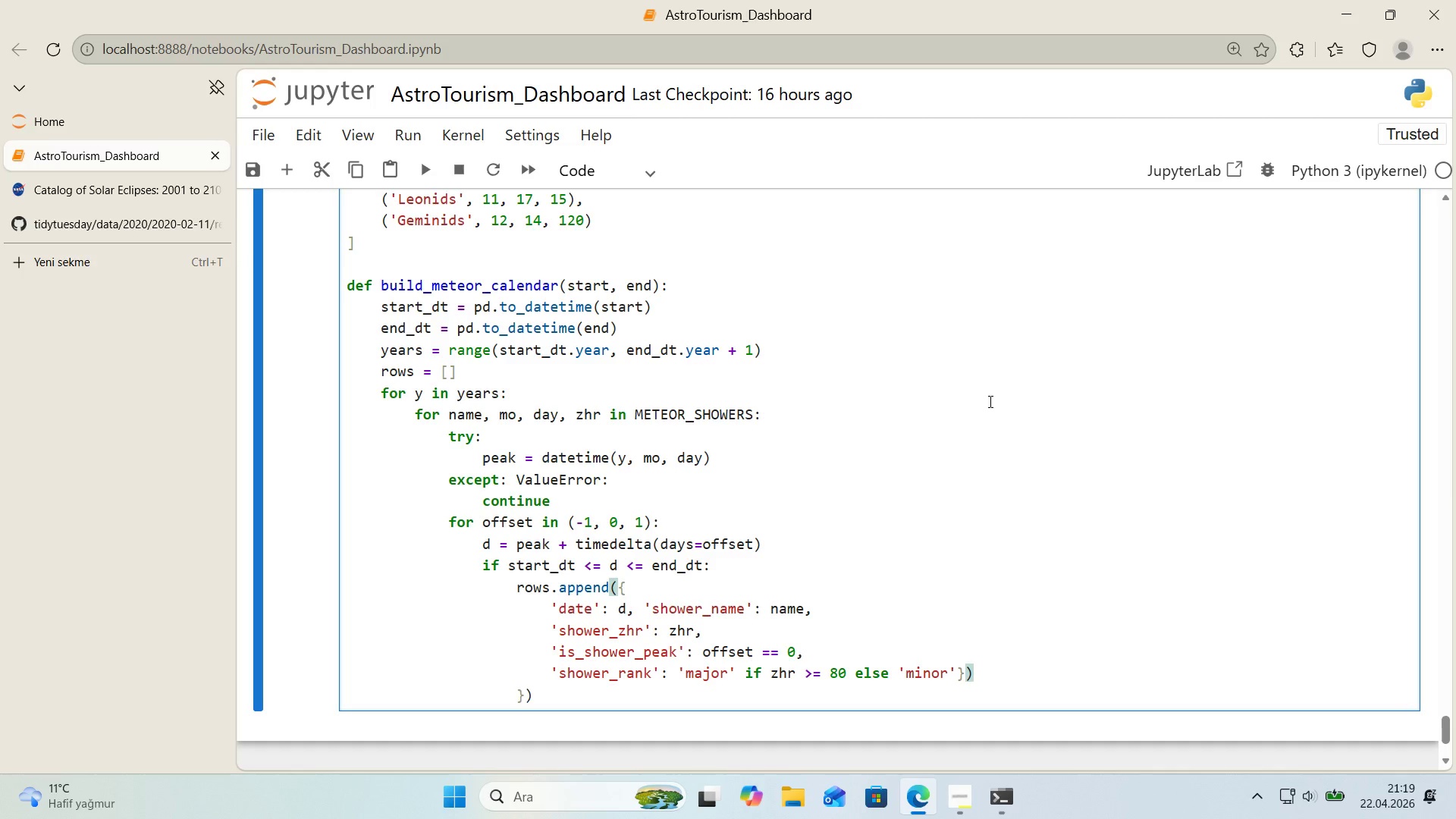 
key(ArrowDown)
 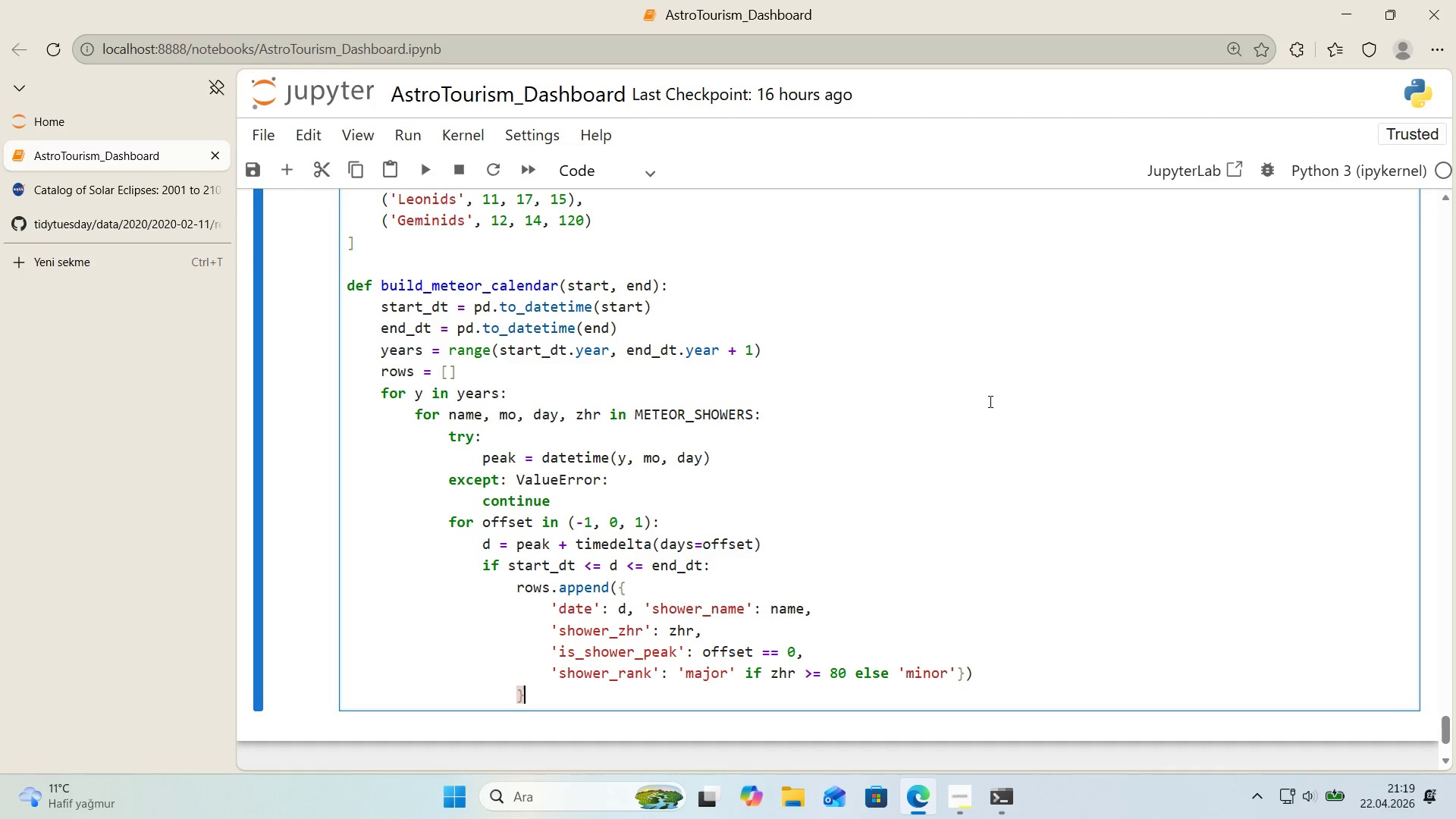 
key(Backspace)
key(Backspace)
key(Backspace)
key(Backspace)
key(Backspace)
key(Backspace)
key(Backspace)
key(Tab)
type(return pd.DataFrame*()
 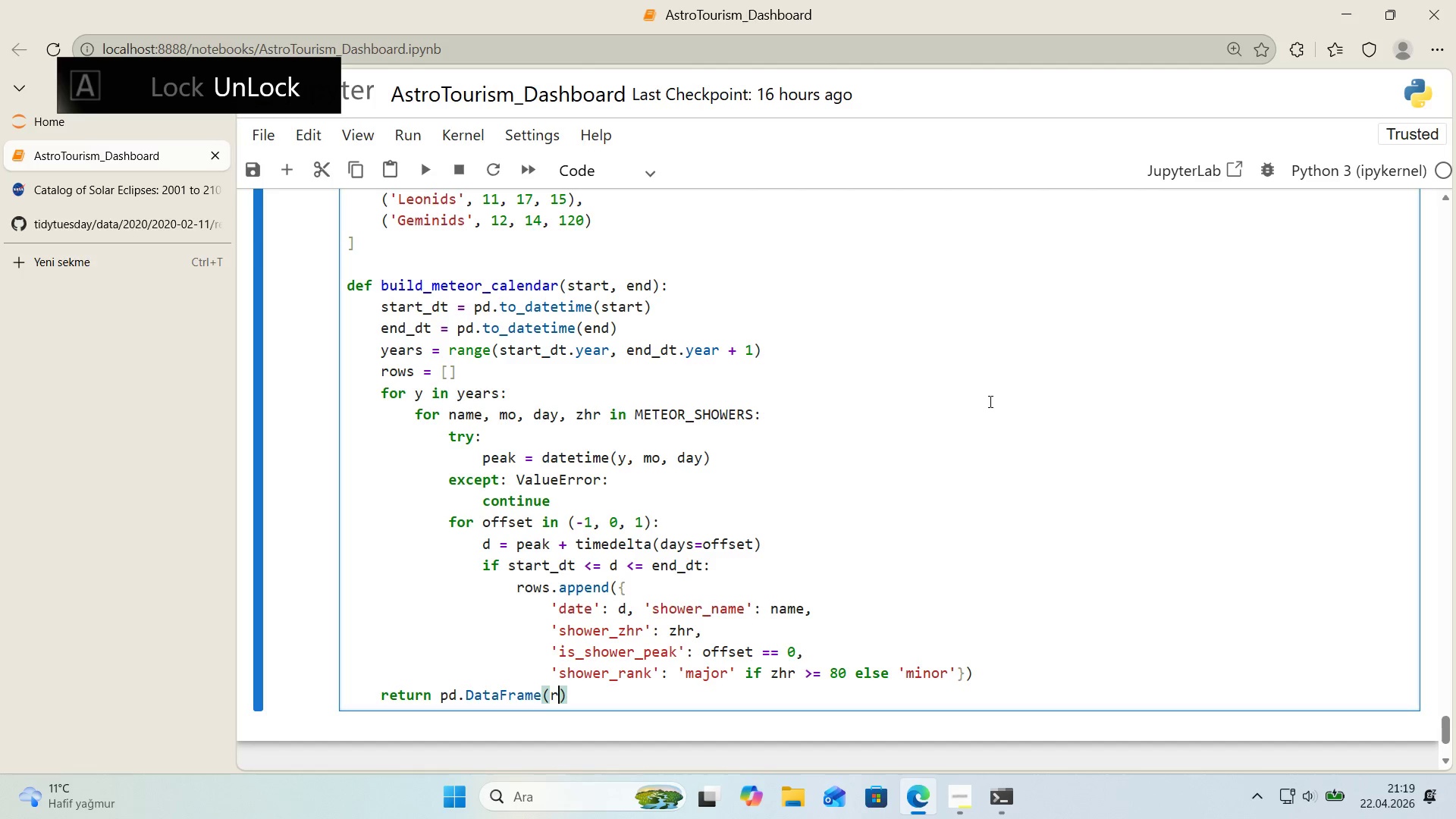 
 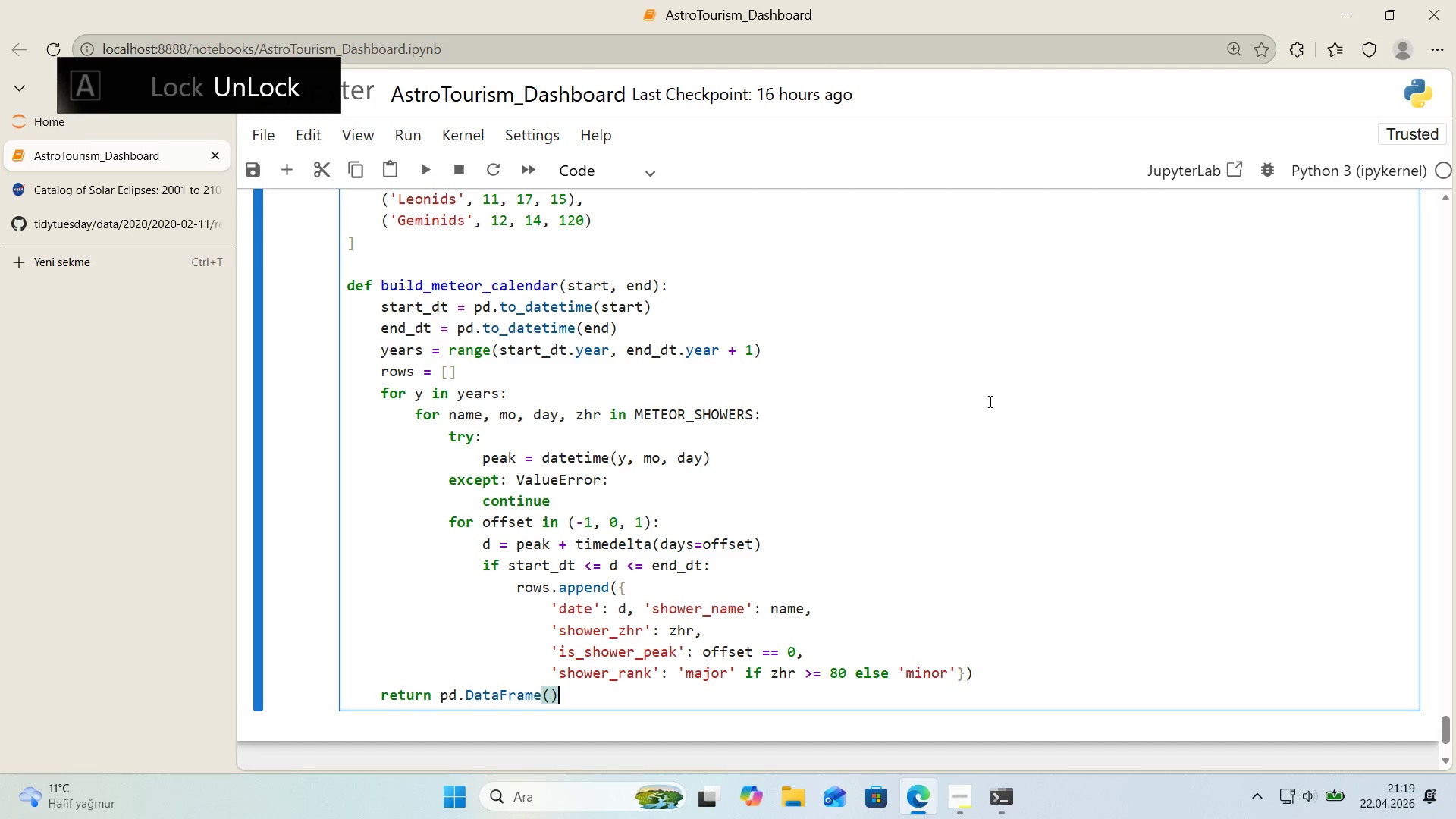 
key(ArrowLeft)
 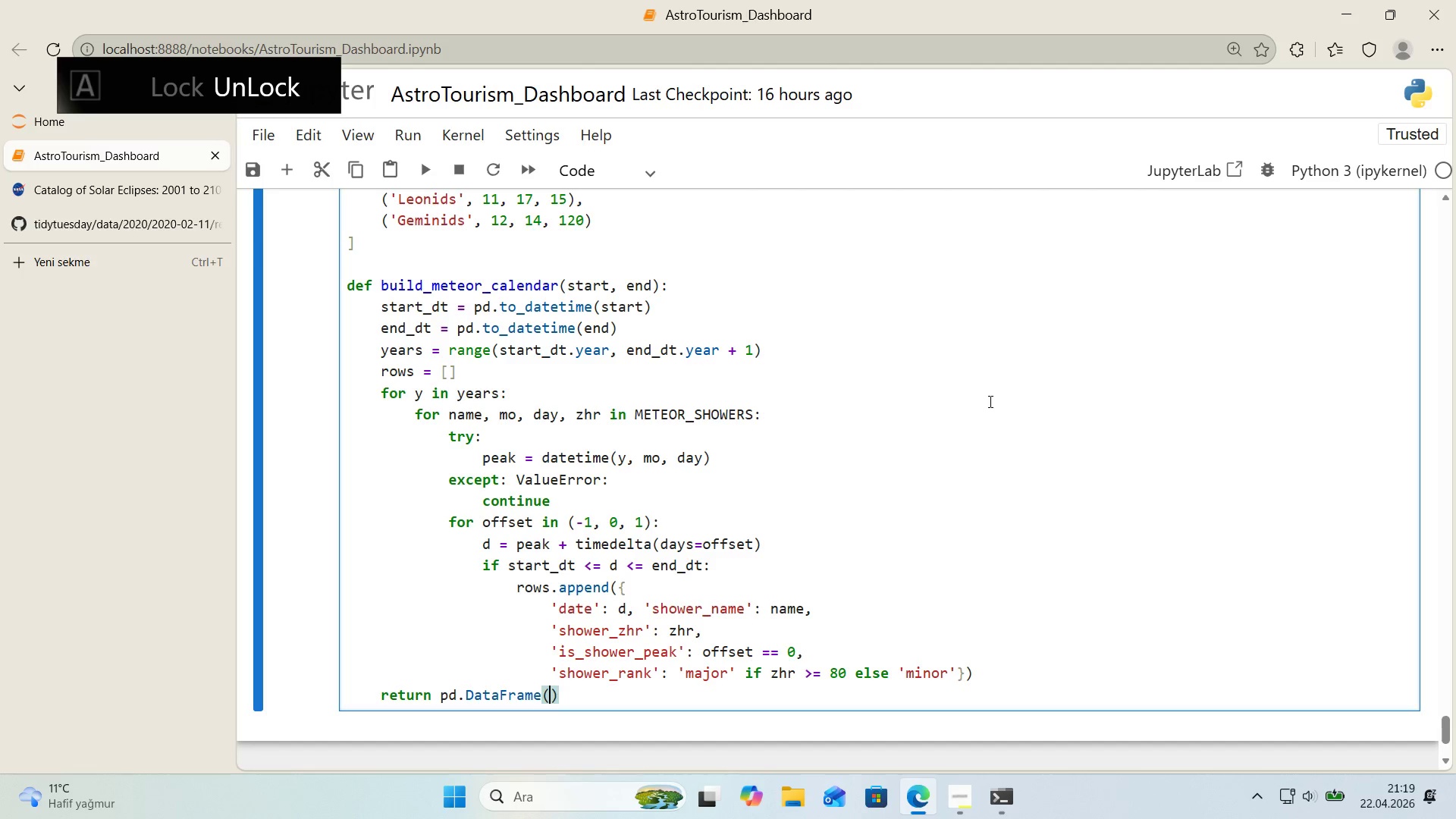 
type(rows)
 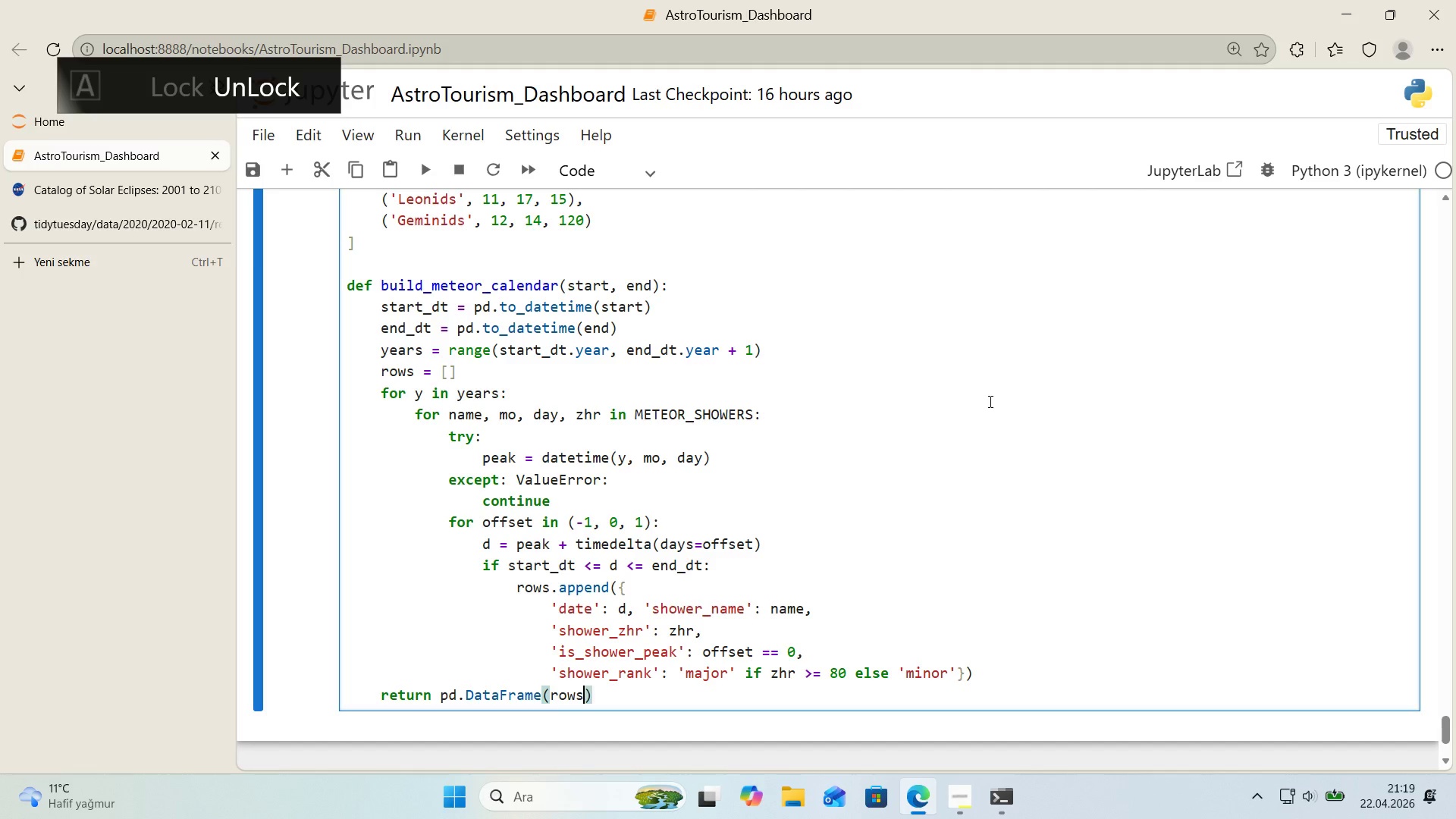 
key(ArrowRight)
 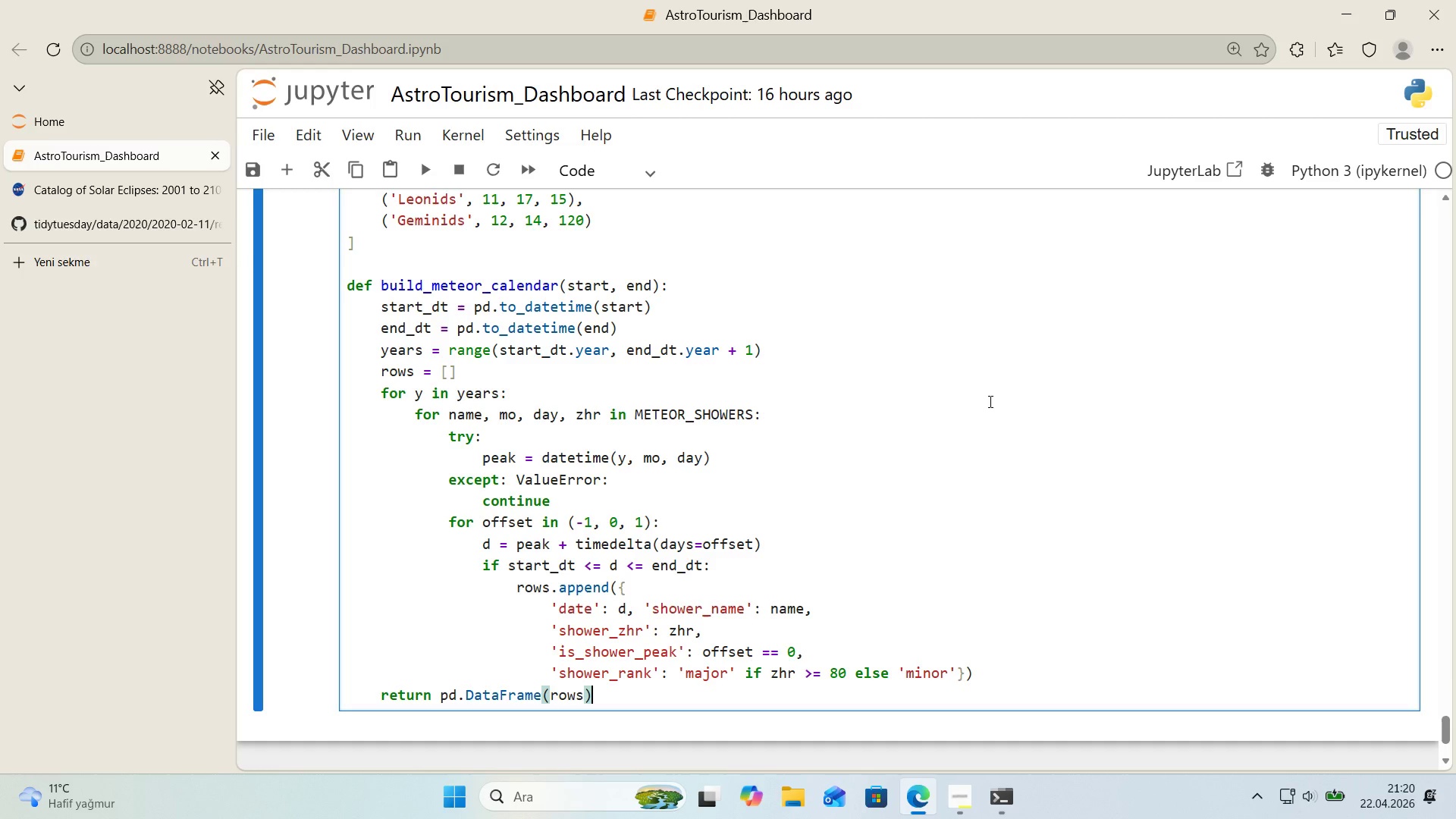 
wait(37.38)
 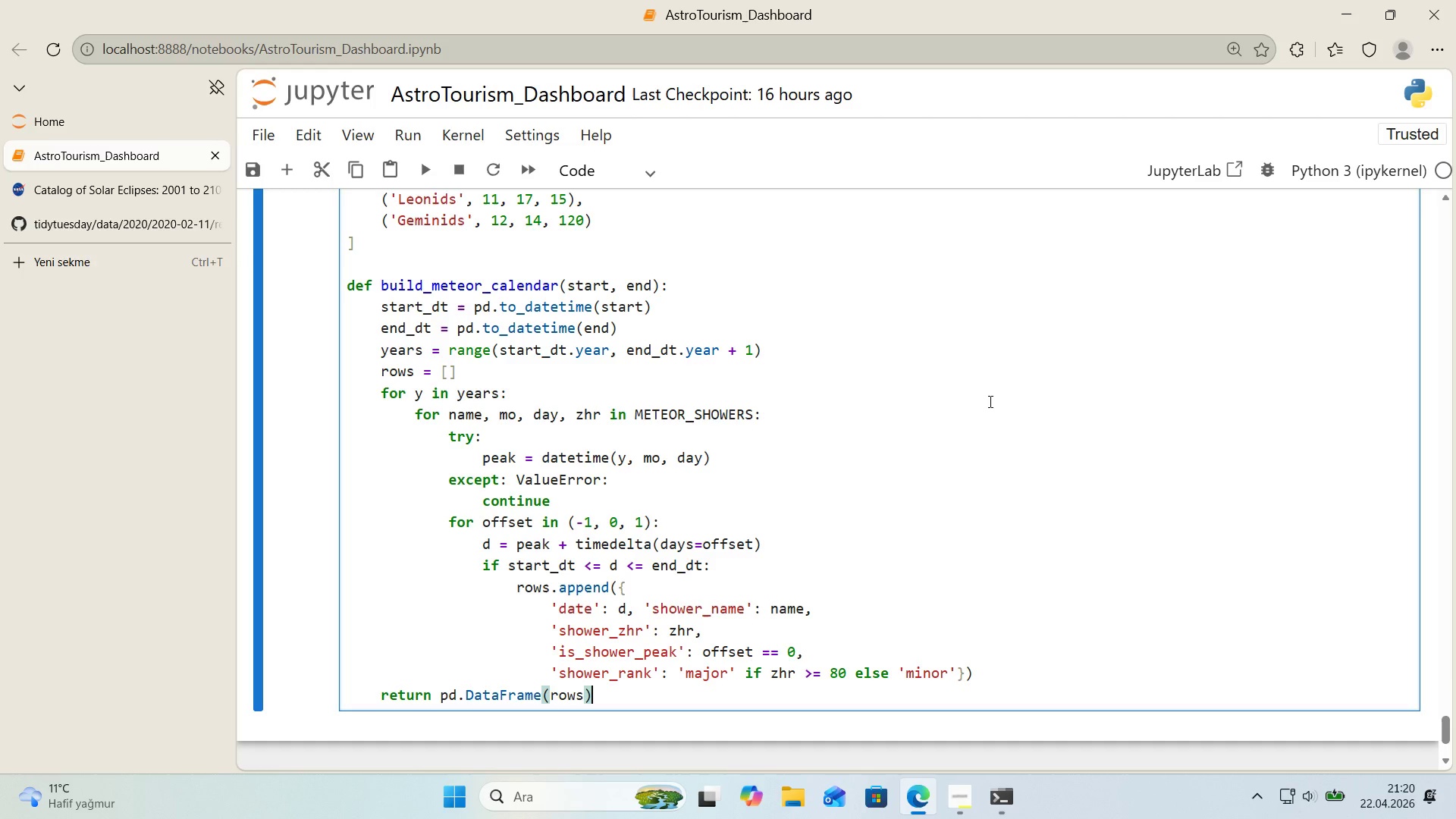 
scroll: coordinate [783, 491], scroll_direction: down, amount: 1.0
 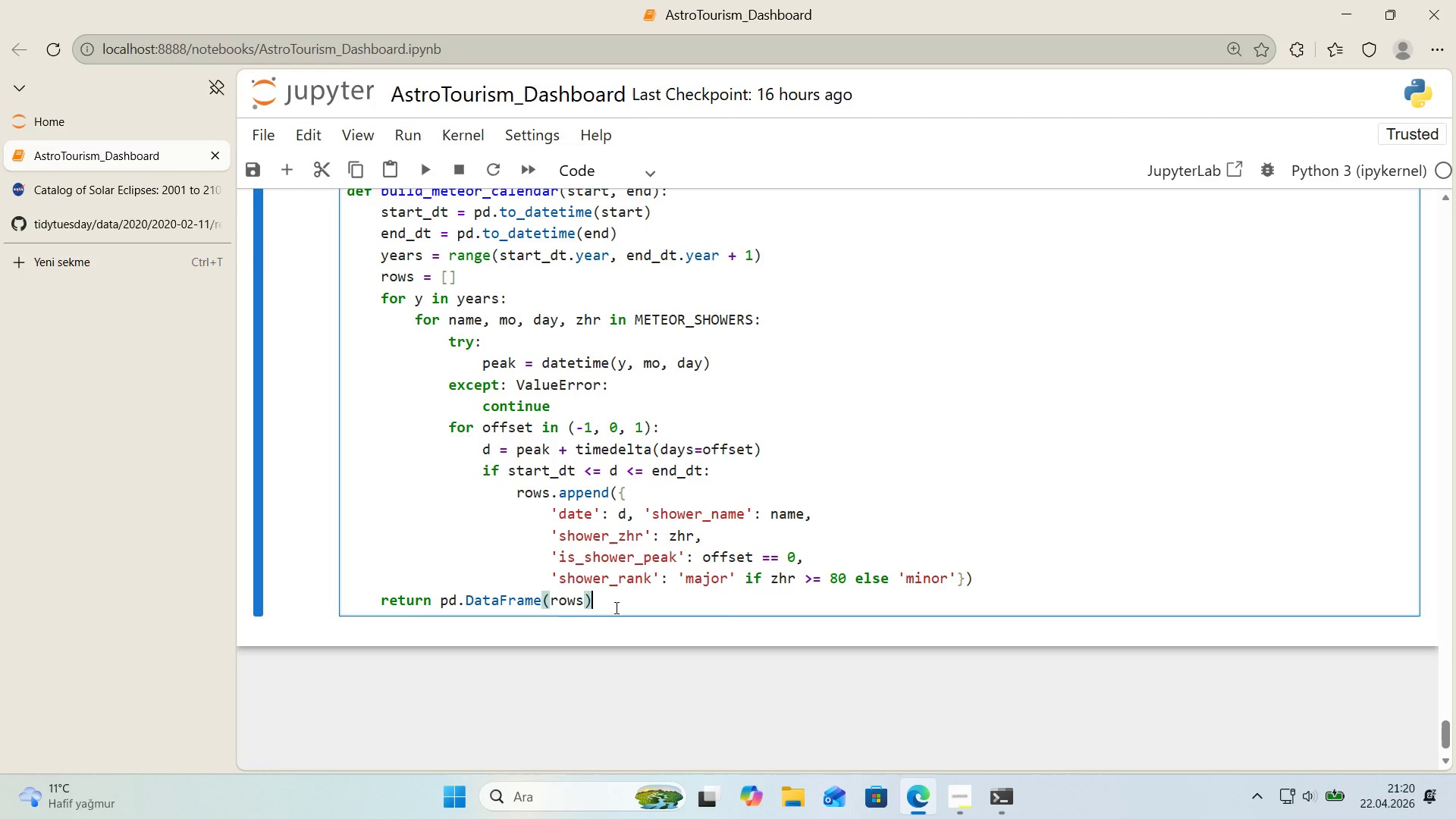 
key(Enter)
 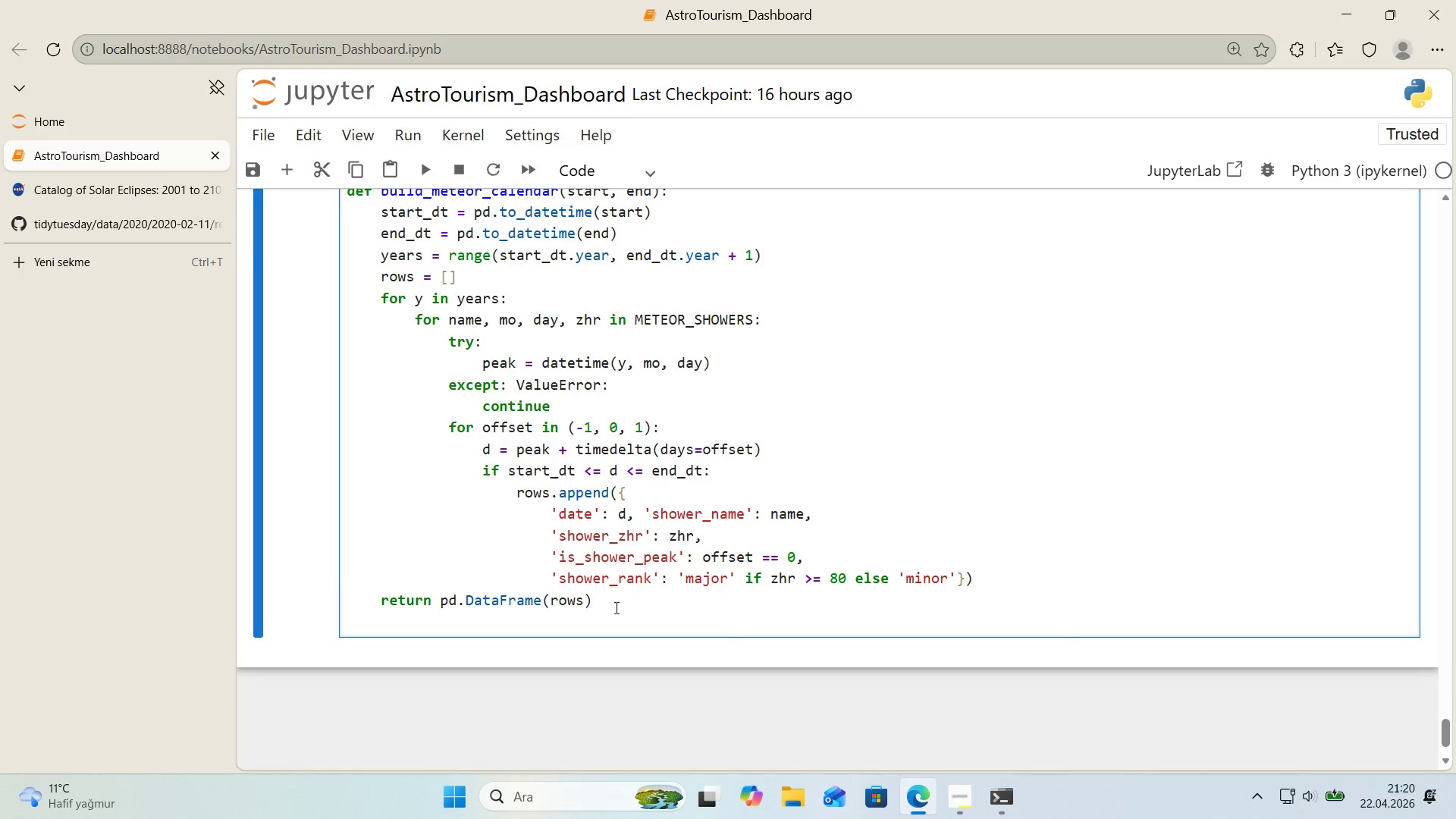 
key(Backspace)
 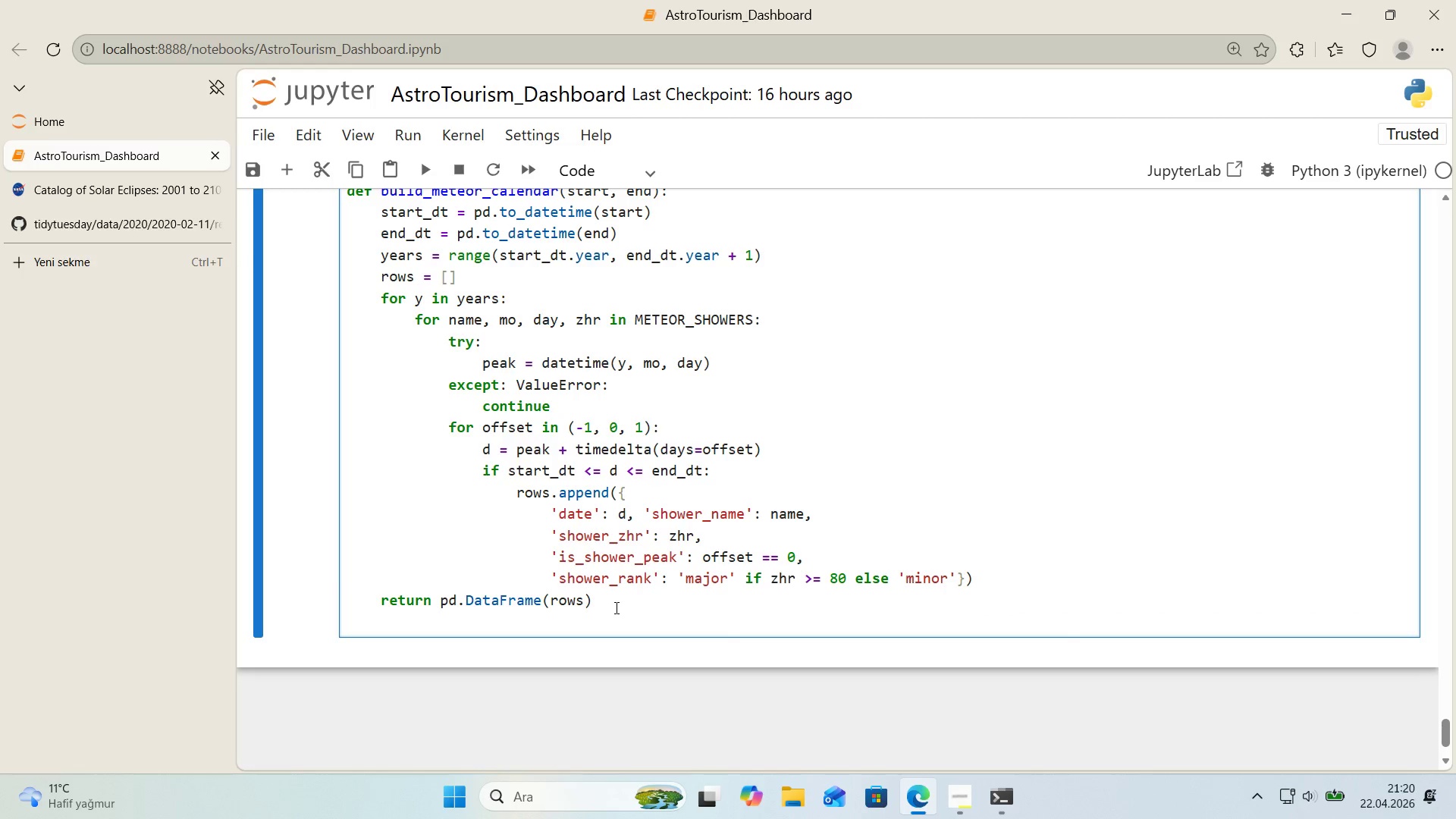 
key(Enter)
 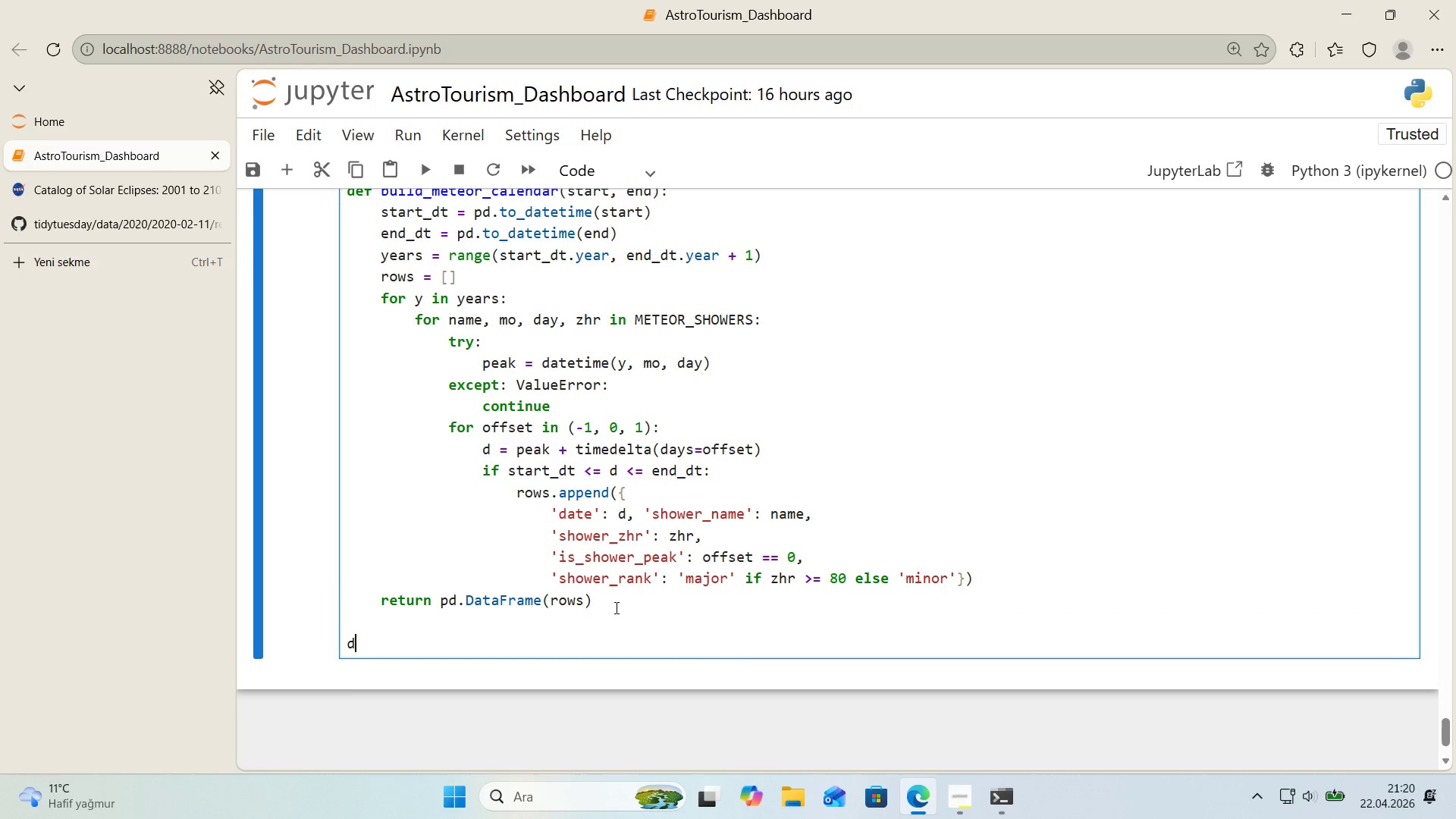 
type(df_showers ) bu'ld_meteor_calendar*()
 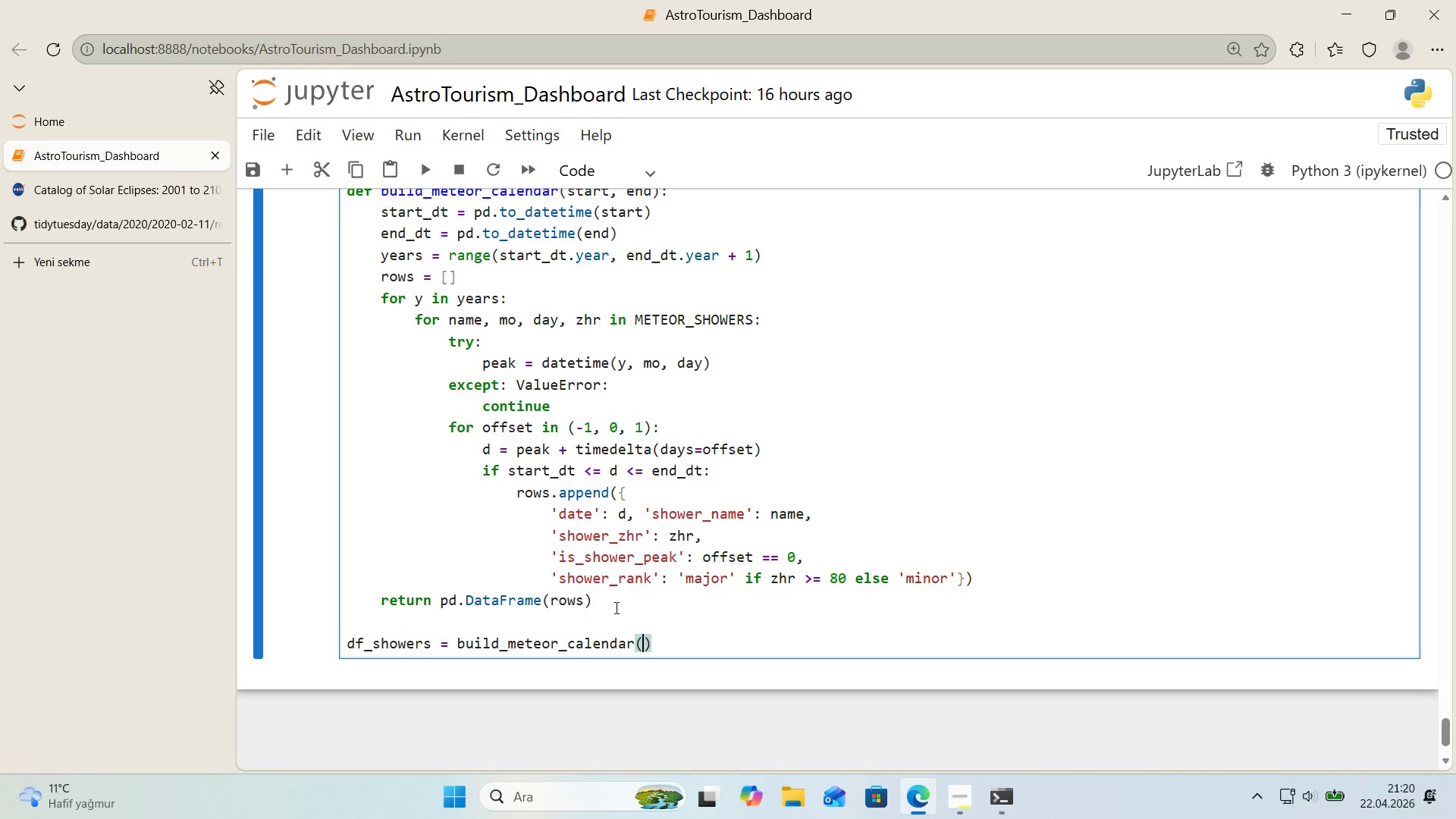 
 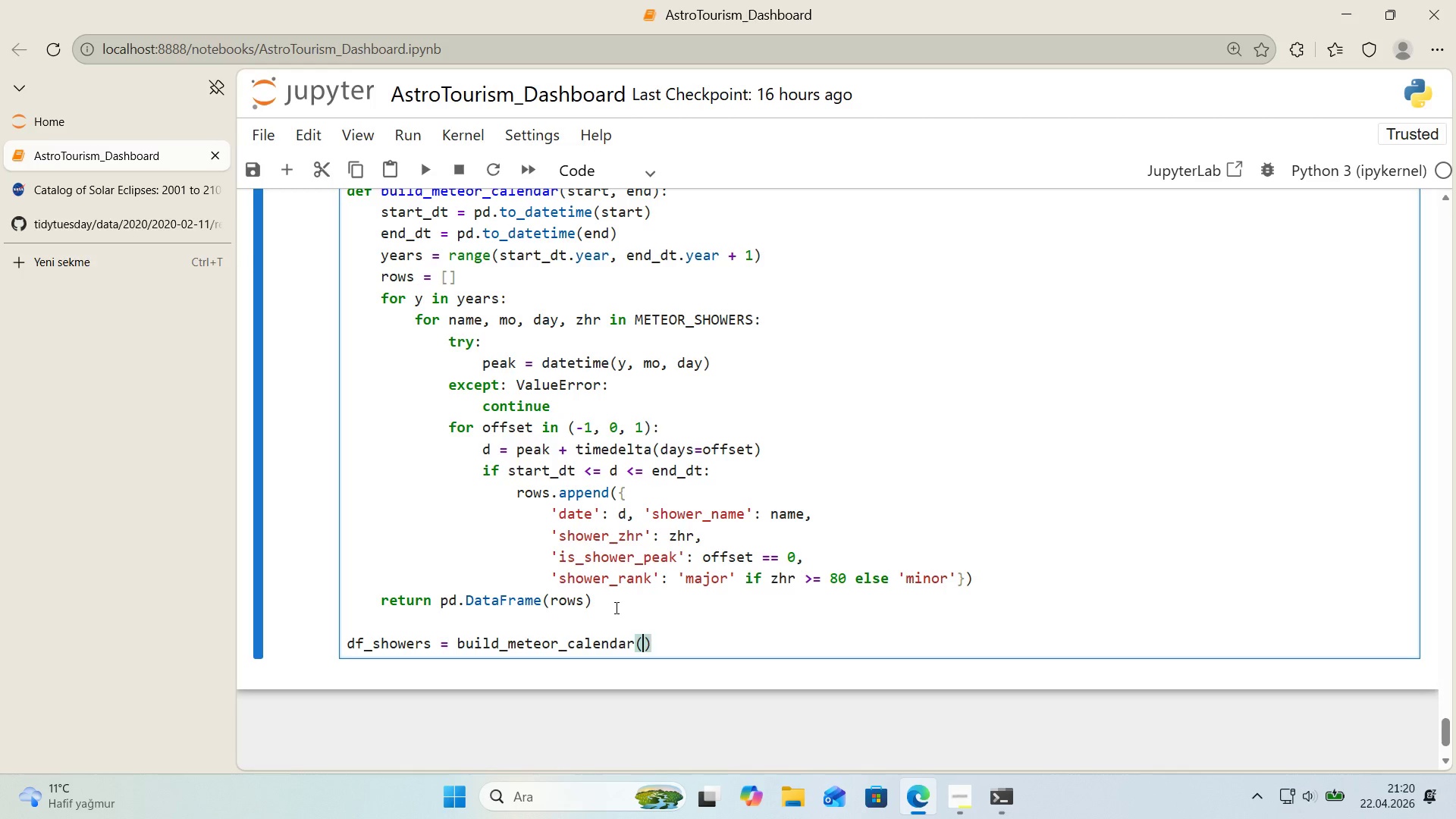 
key(ArrowLeft)
 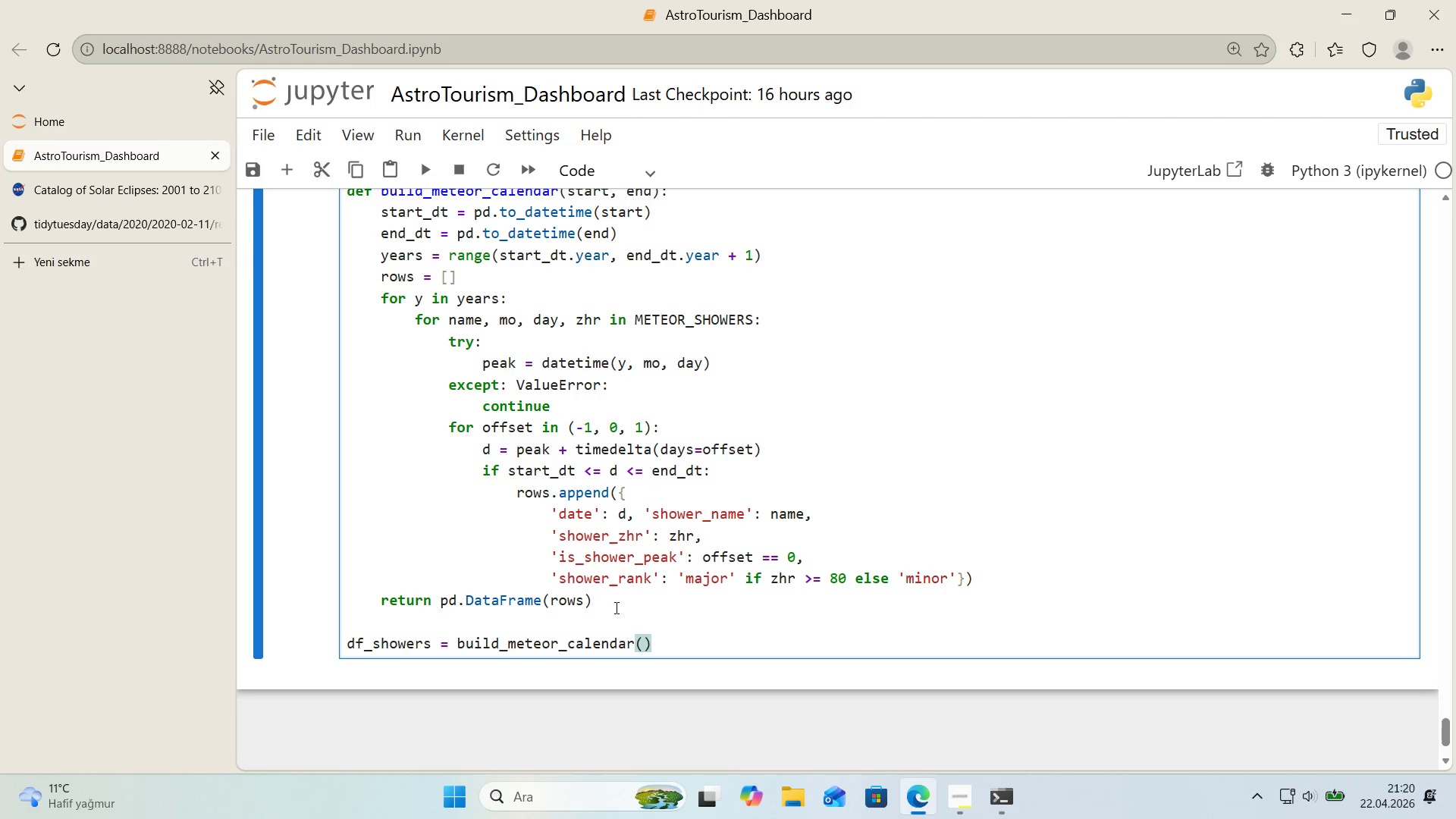 
type(STUDY_START, STUDY_END)
 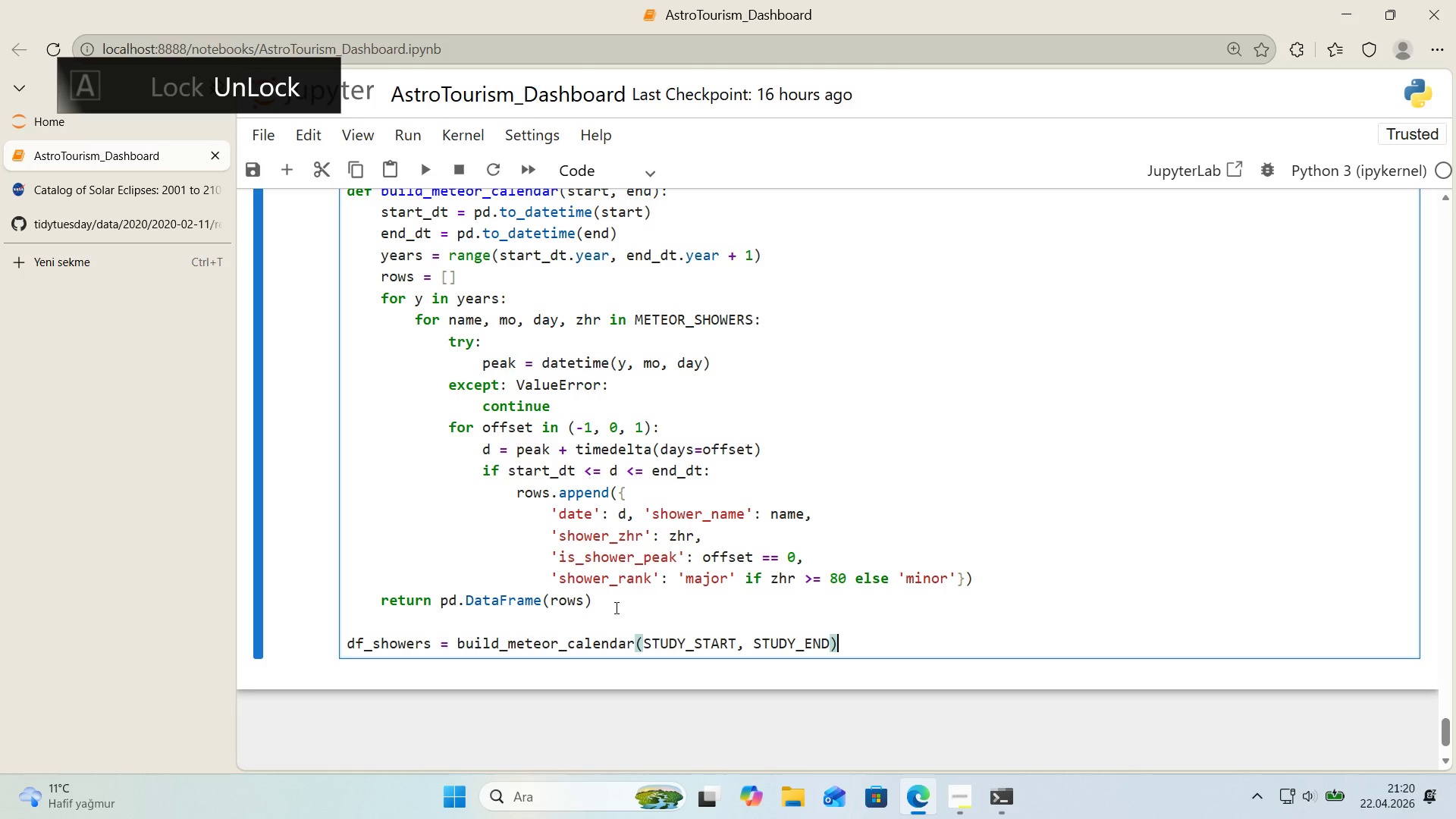 
 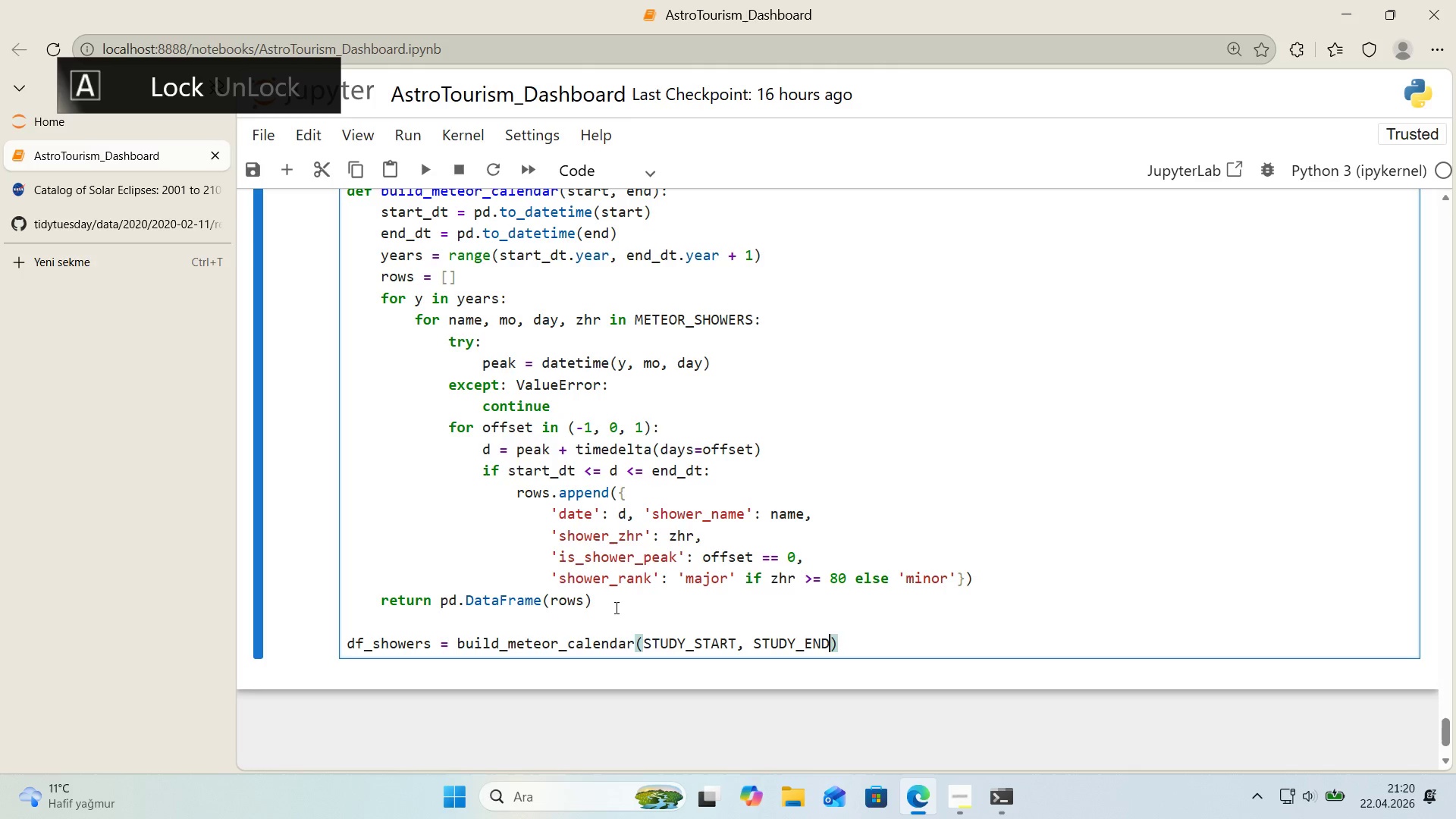 
key(ArrowRight)
 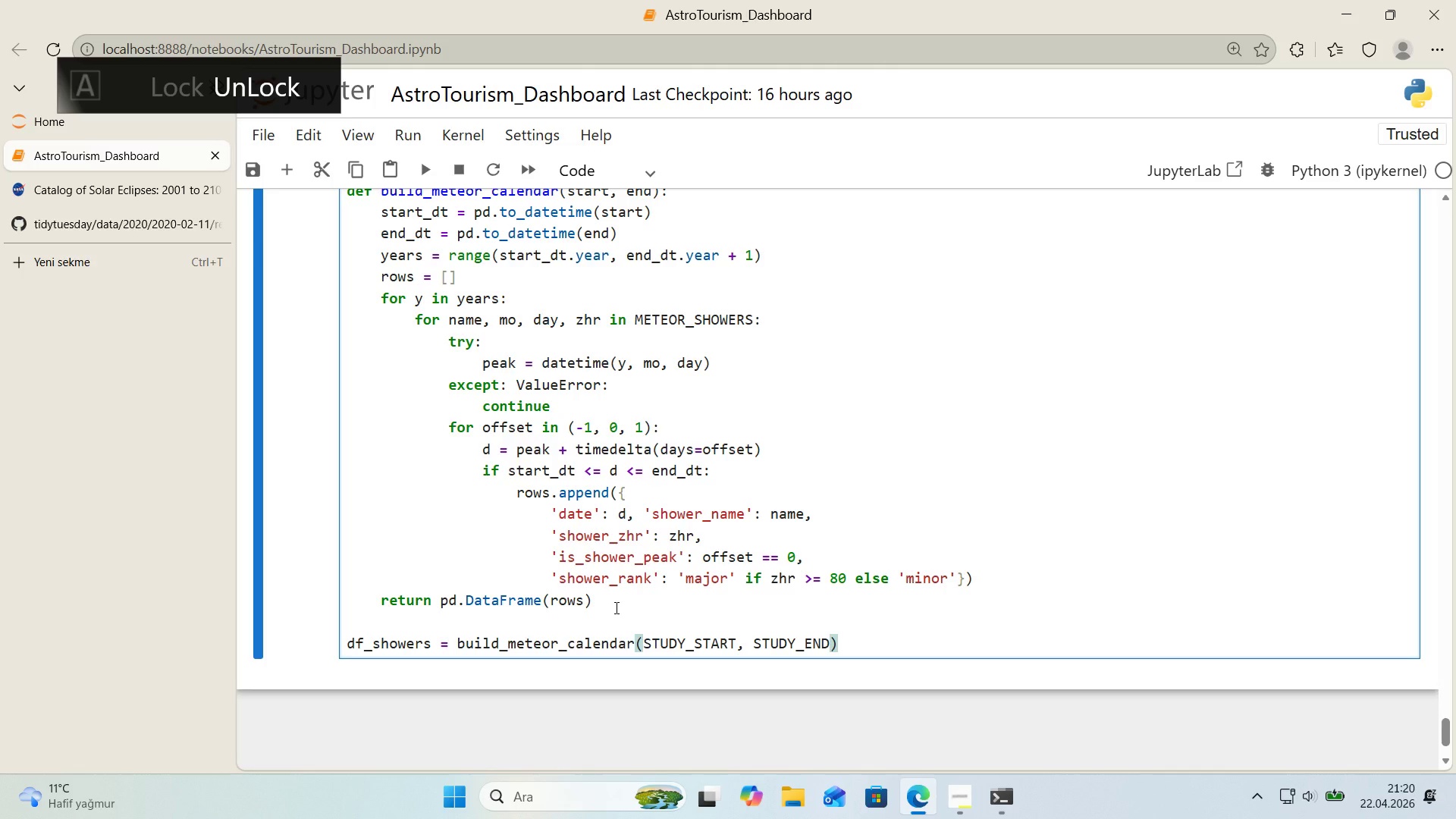 
key(Enter)
 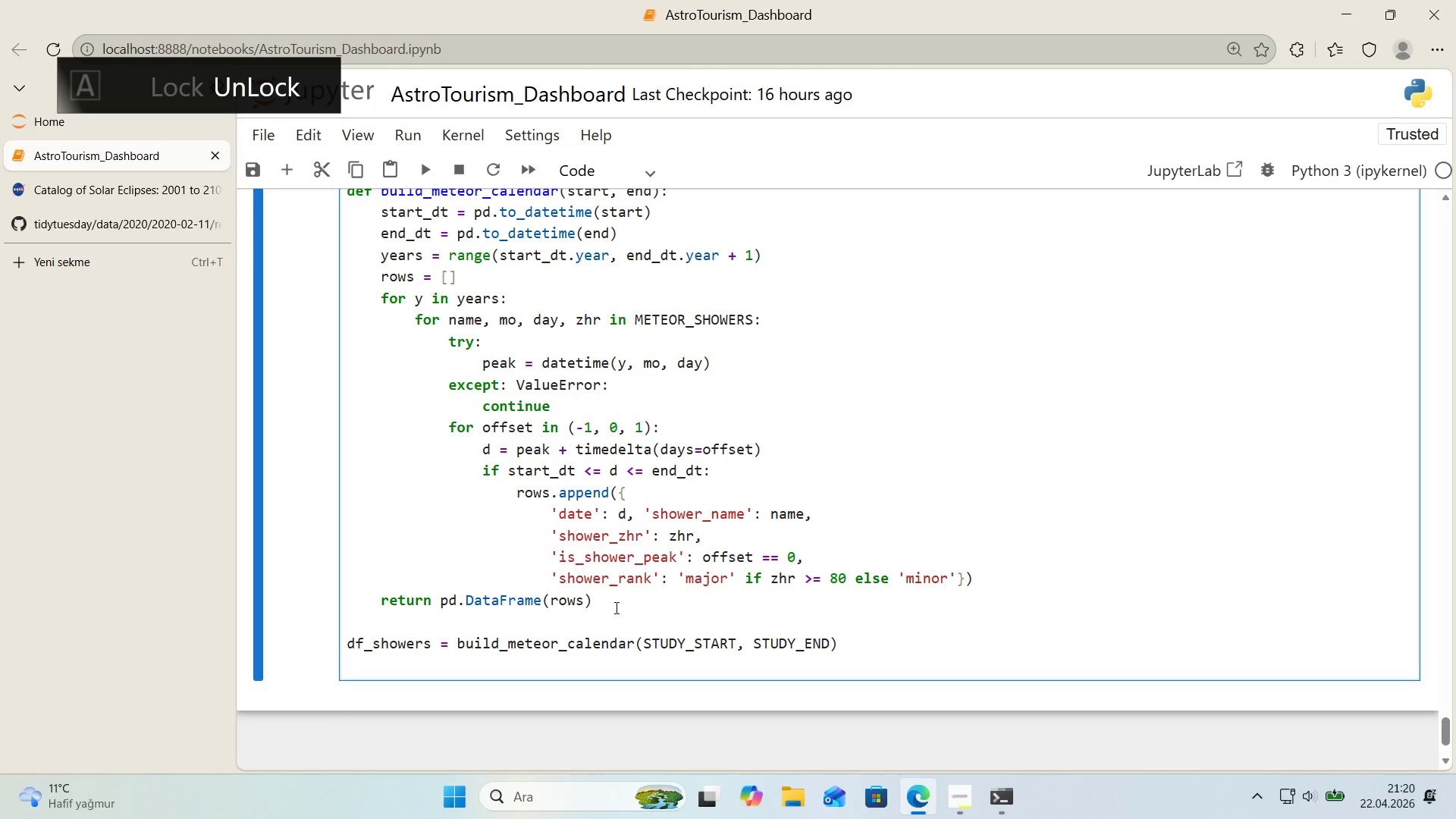 
type(log_dec's'on*()
 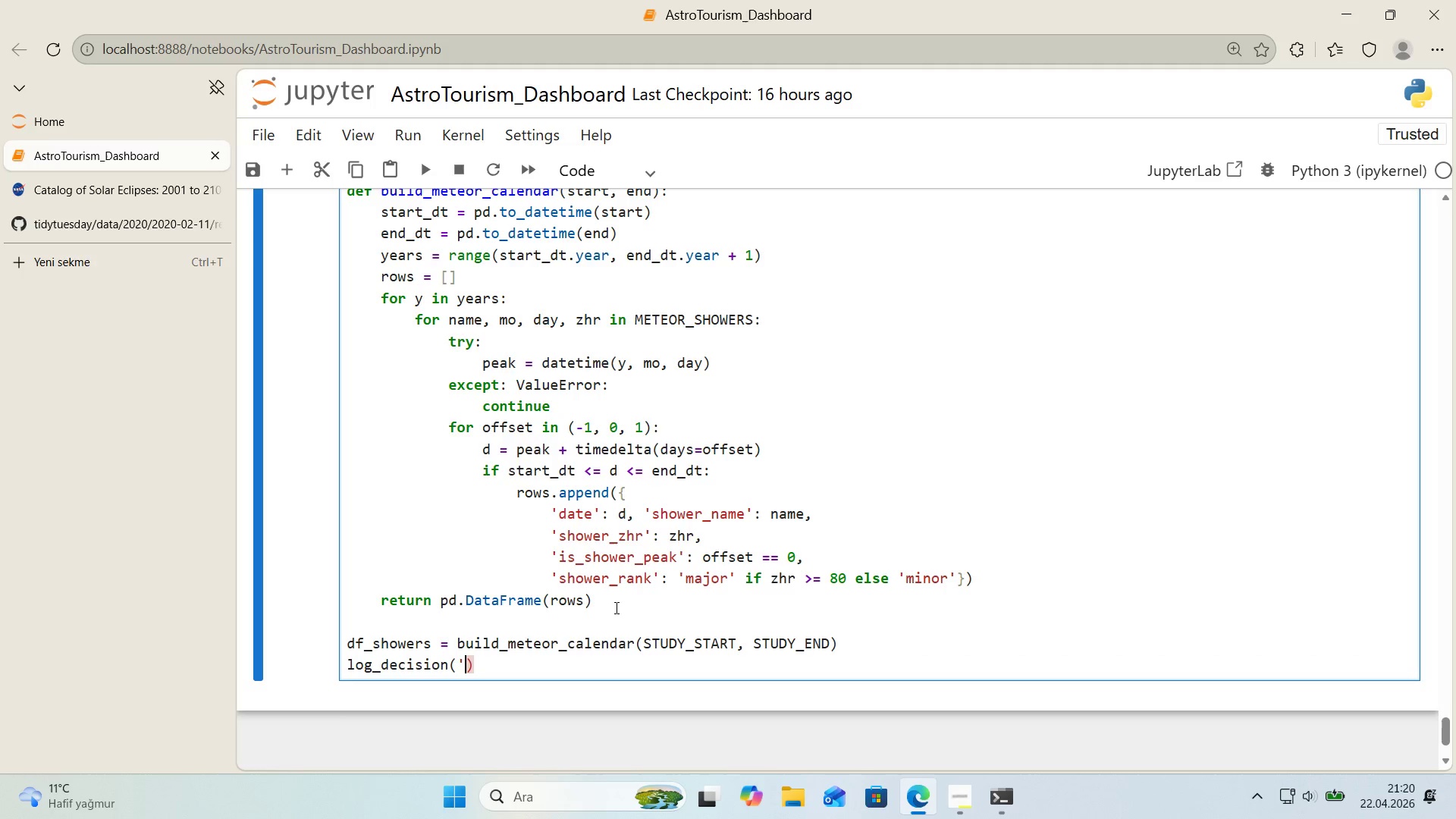 
 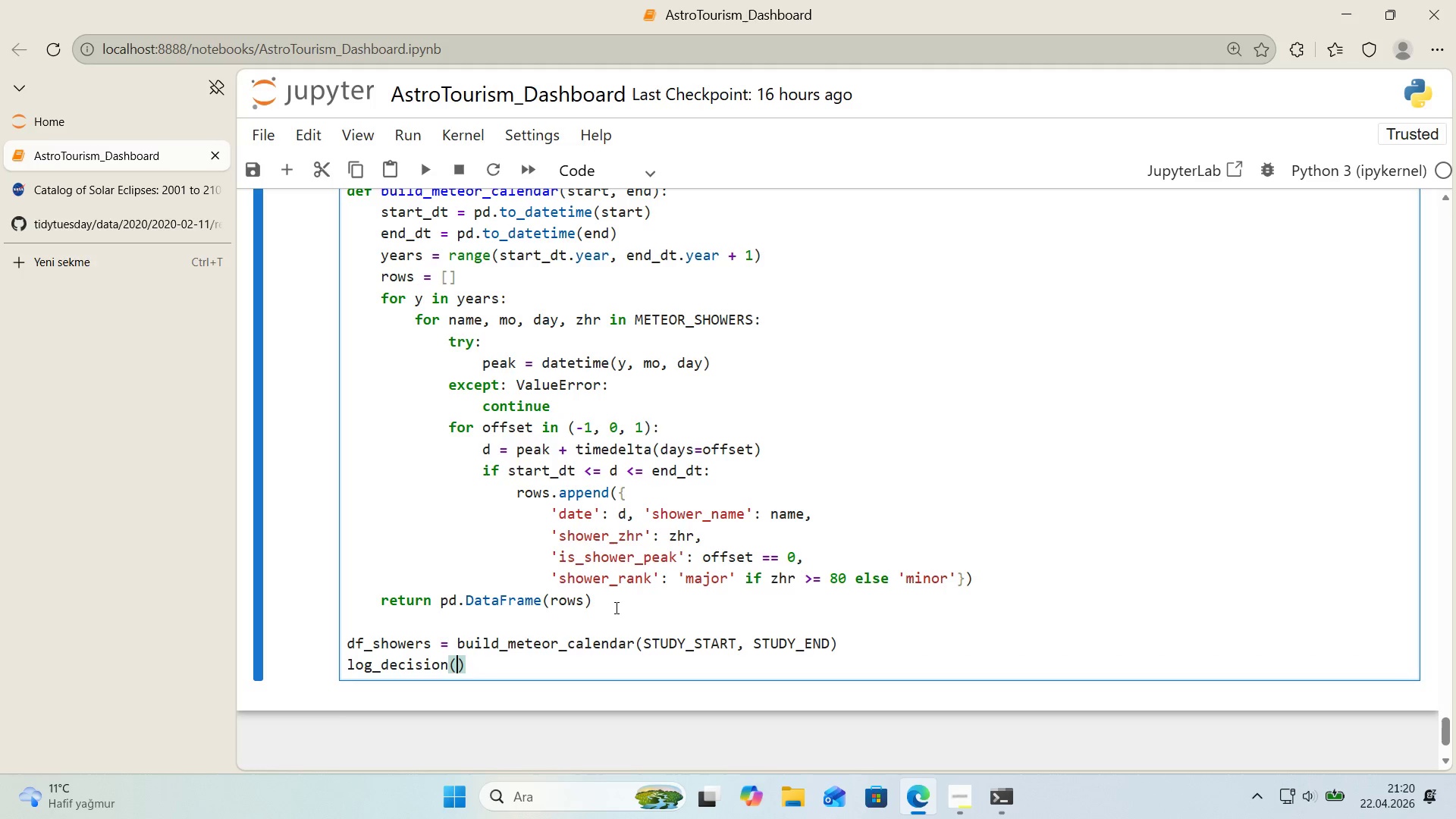 
key(ArrowLeft)
 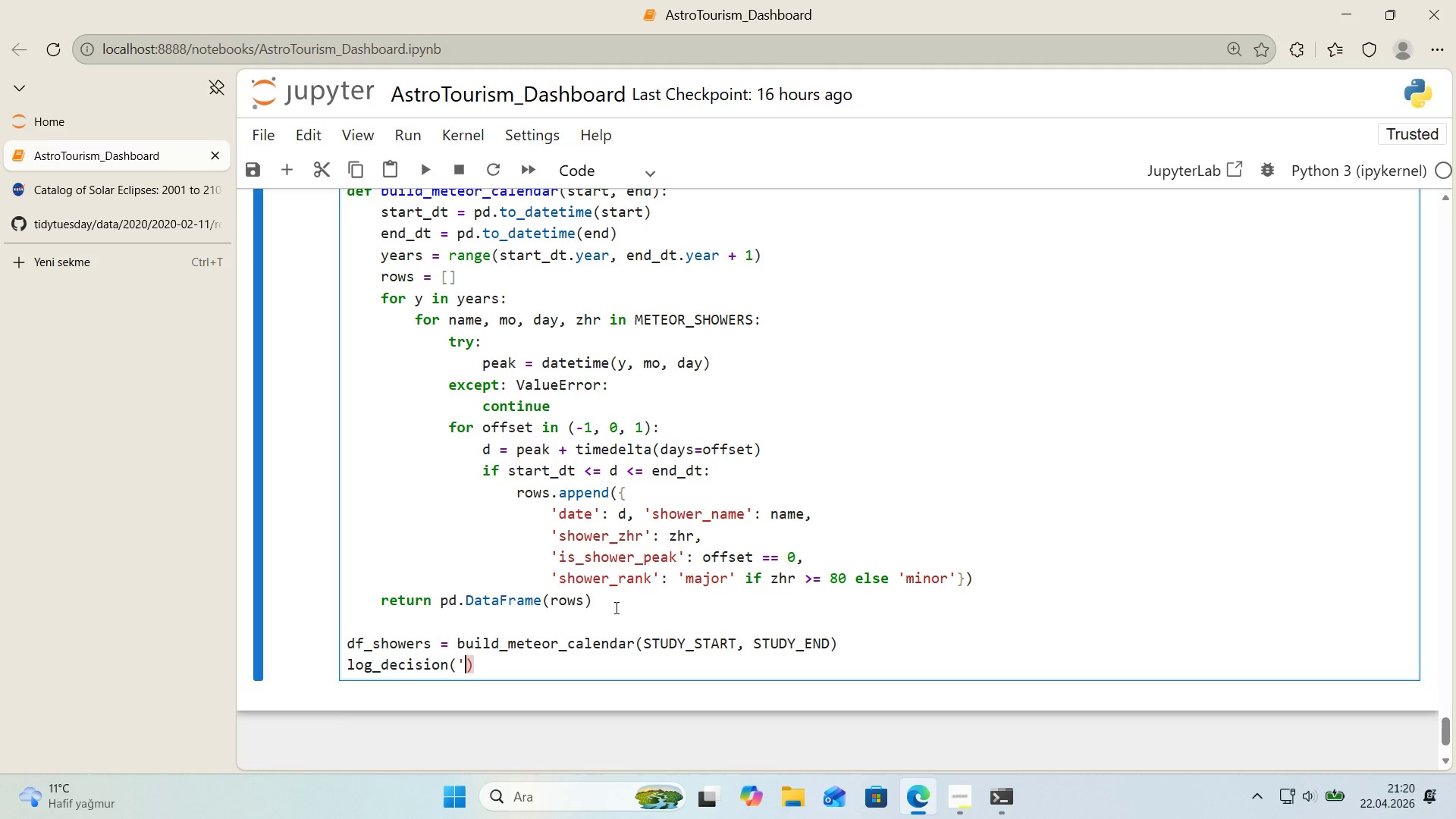 
type(@@)
 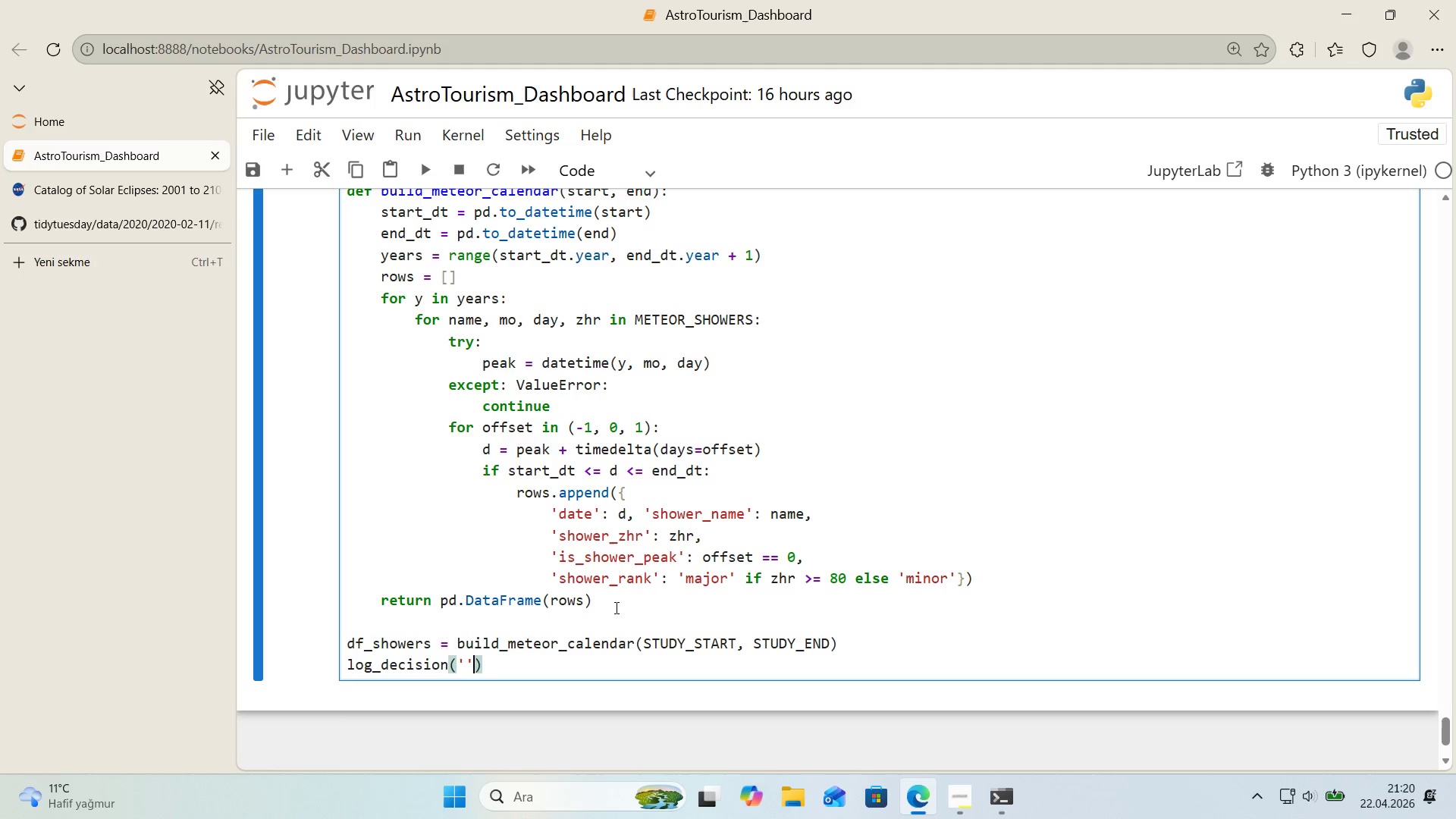 
key(ArrowLeft)
 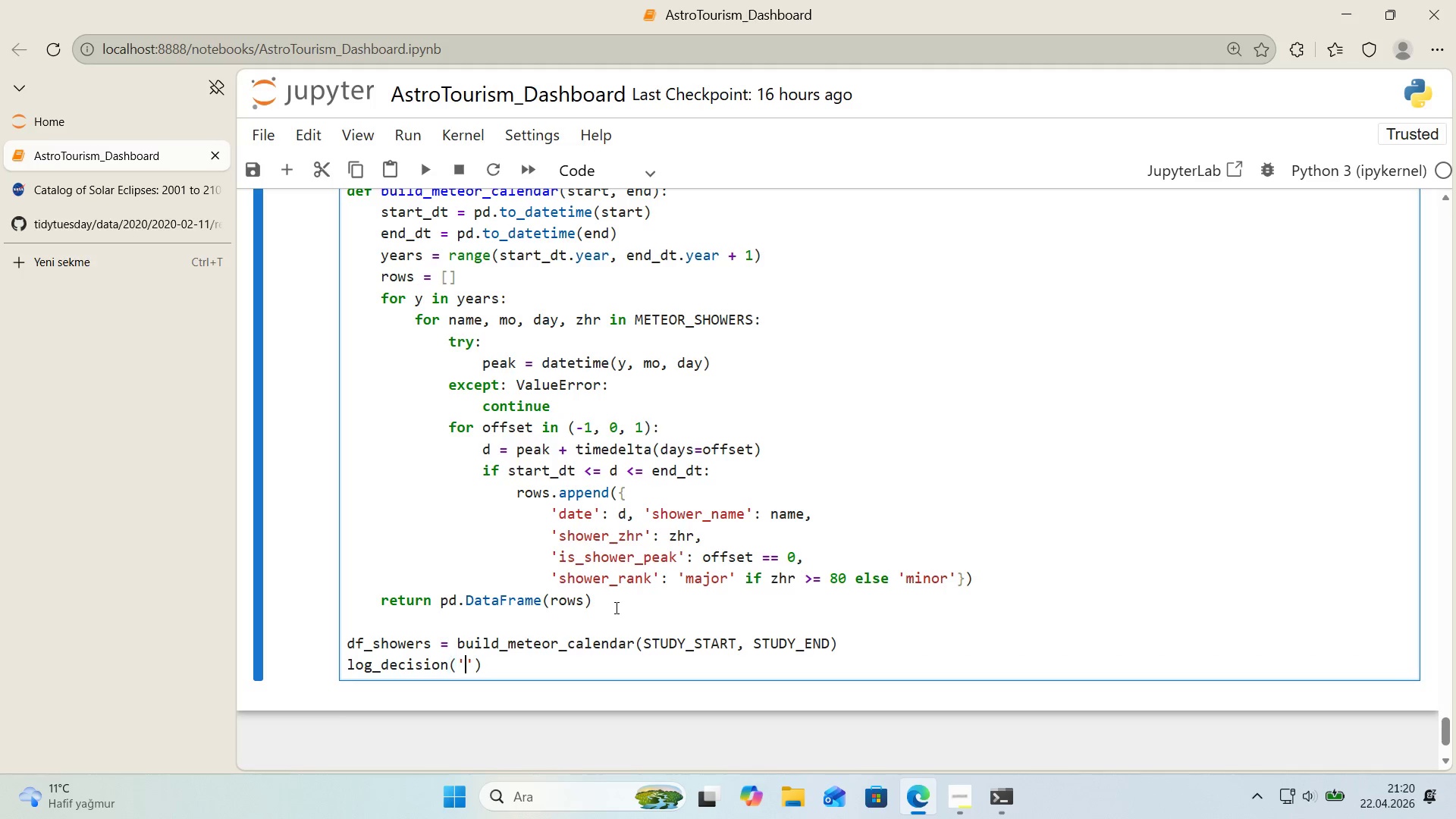 
key(CapsLock)
 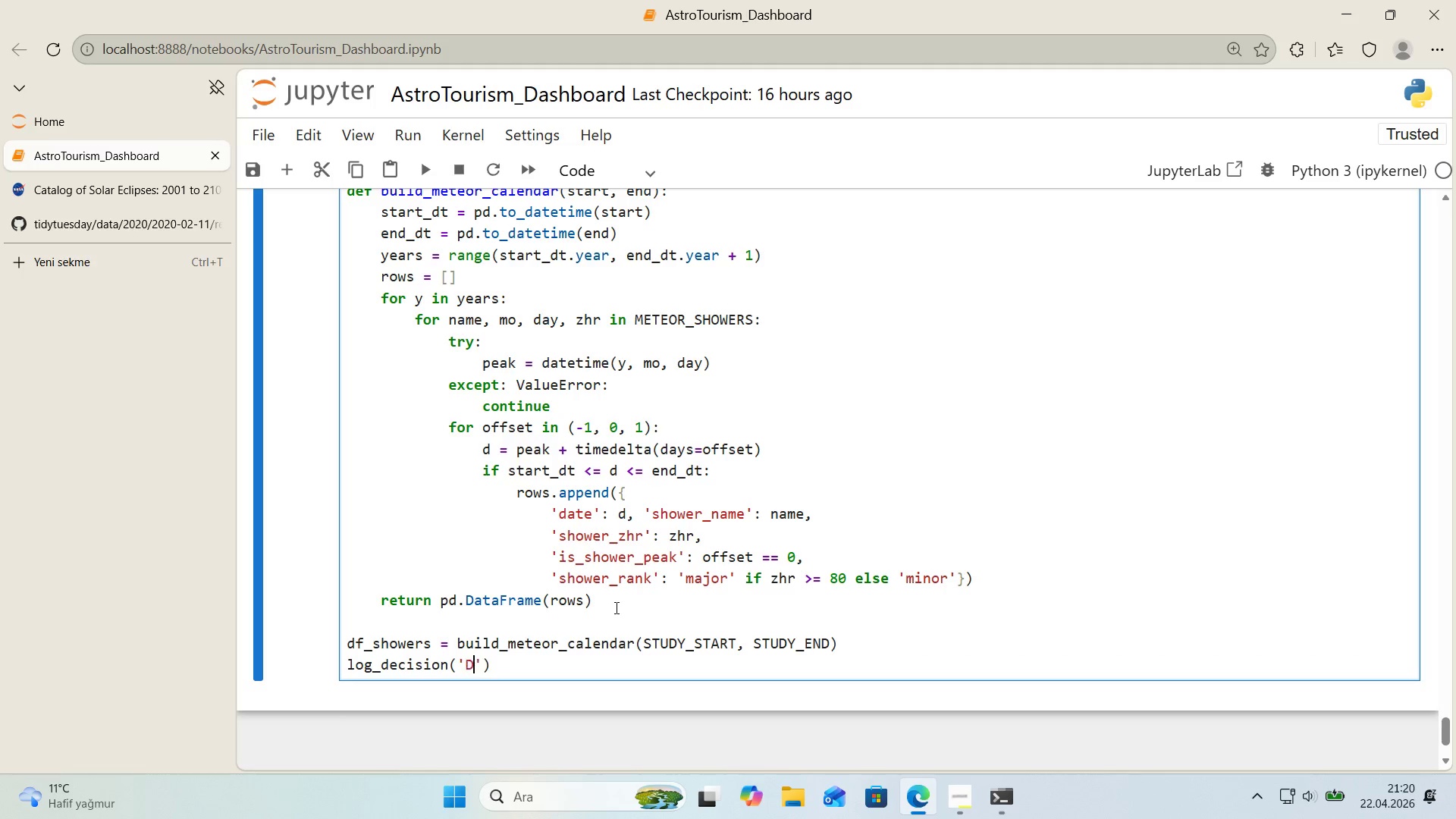 
key(D)
 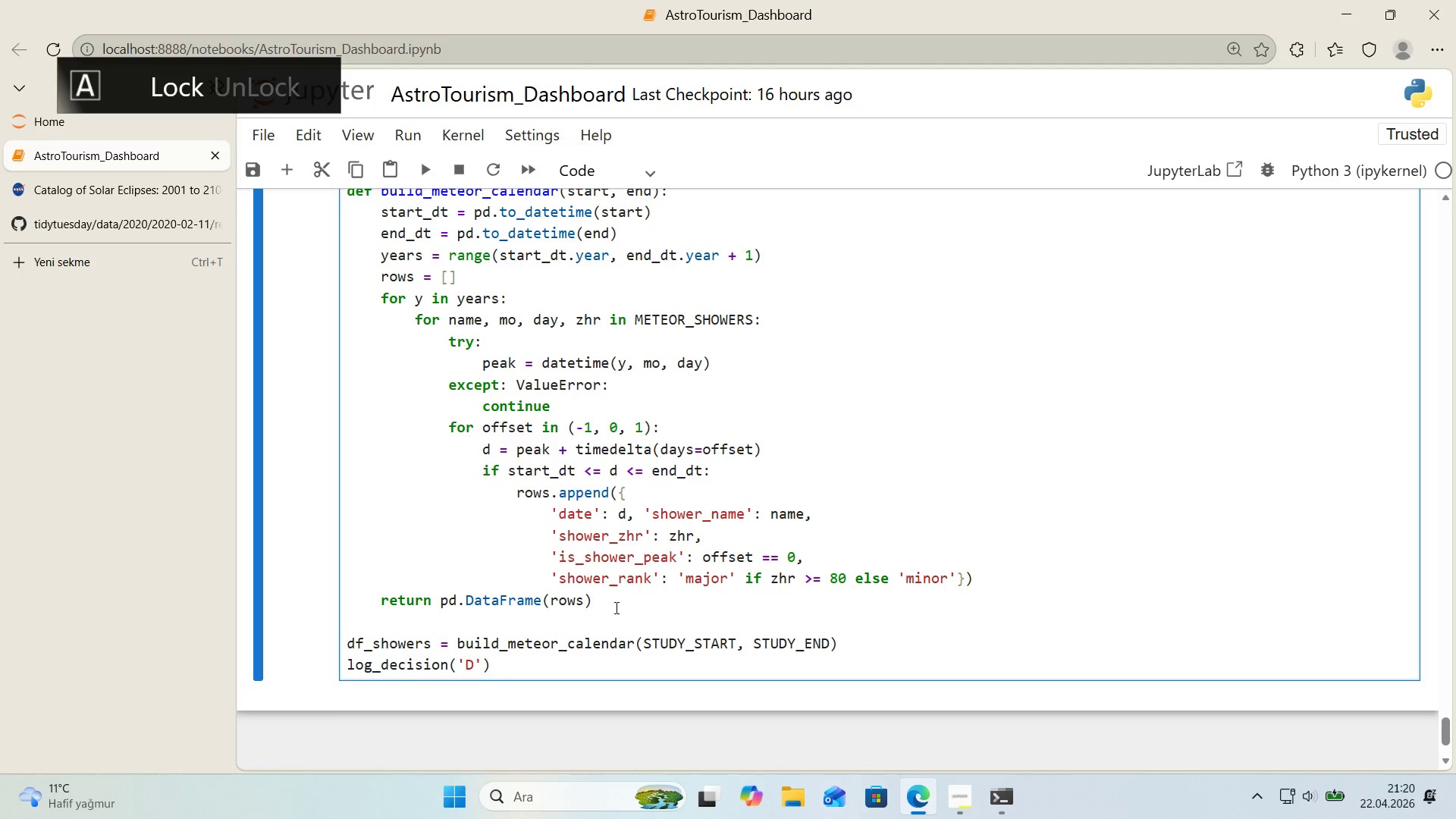 
key(Numpad7)
 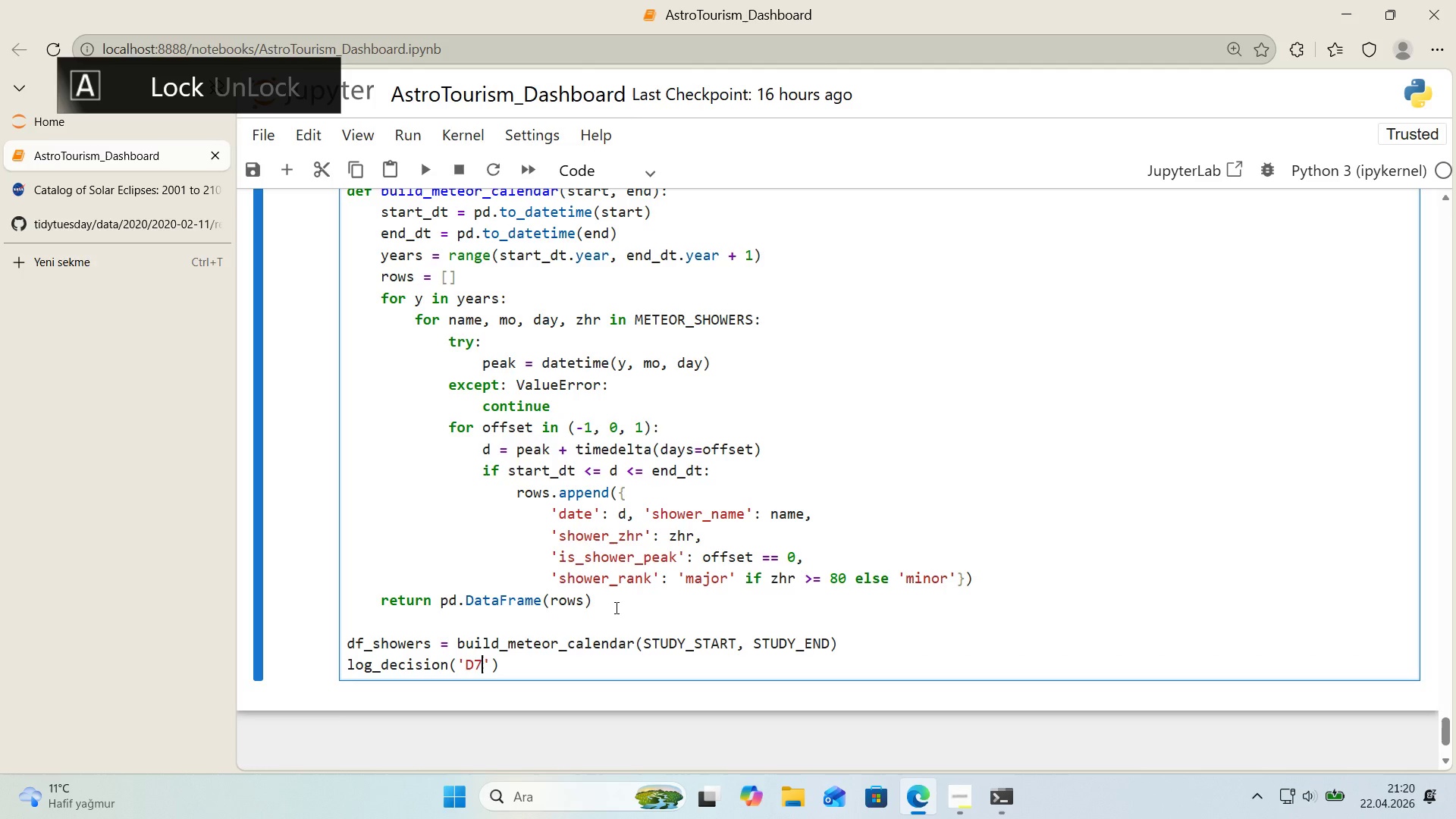 
key(CapsLock)
 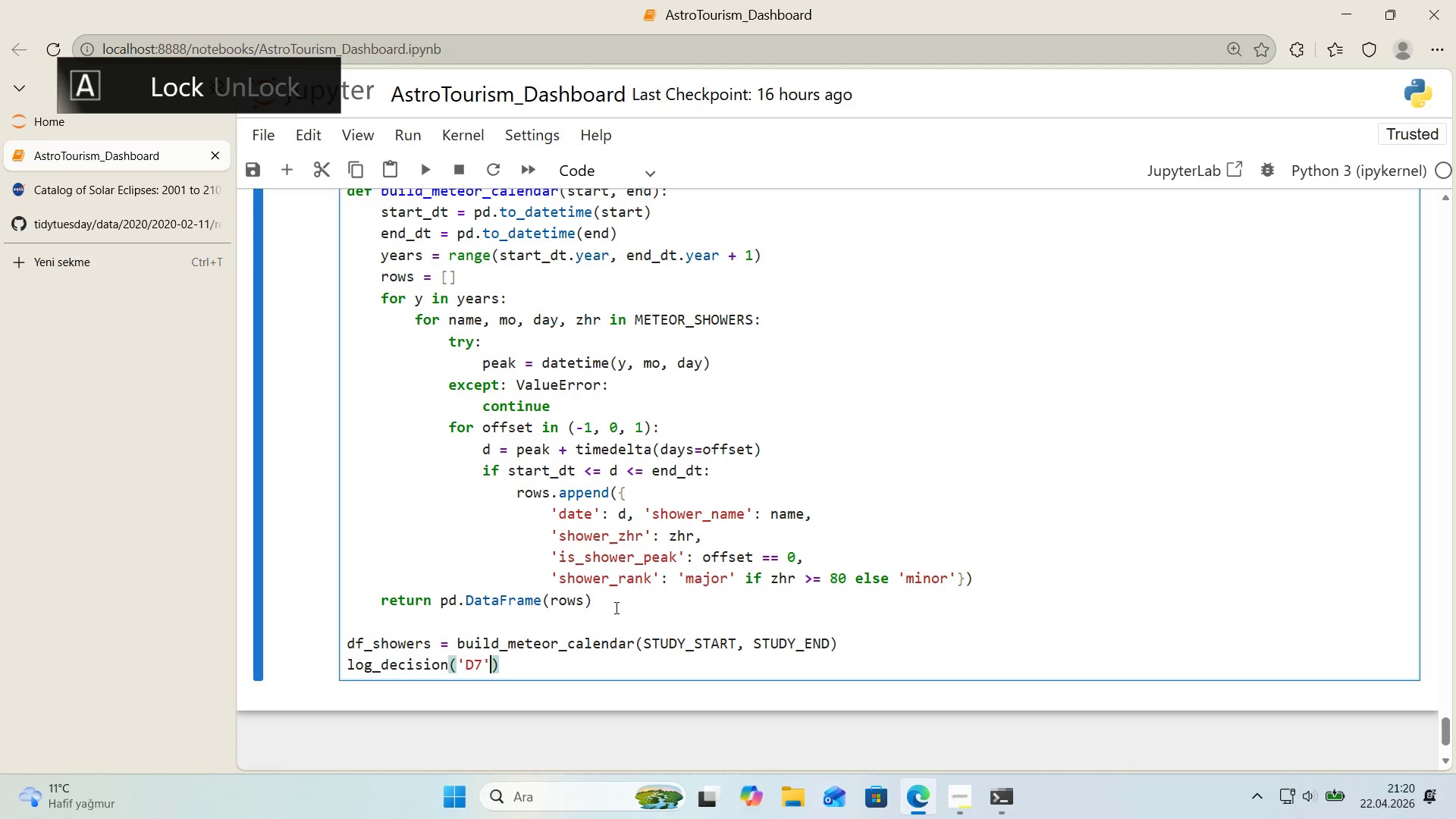 
key(ArrowRight)
 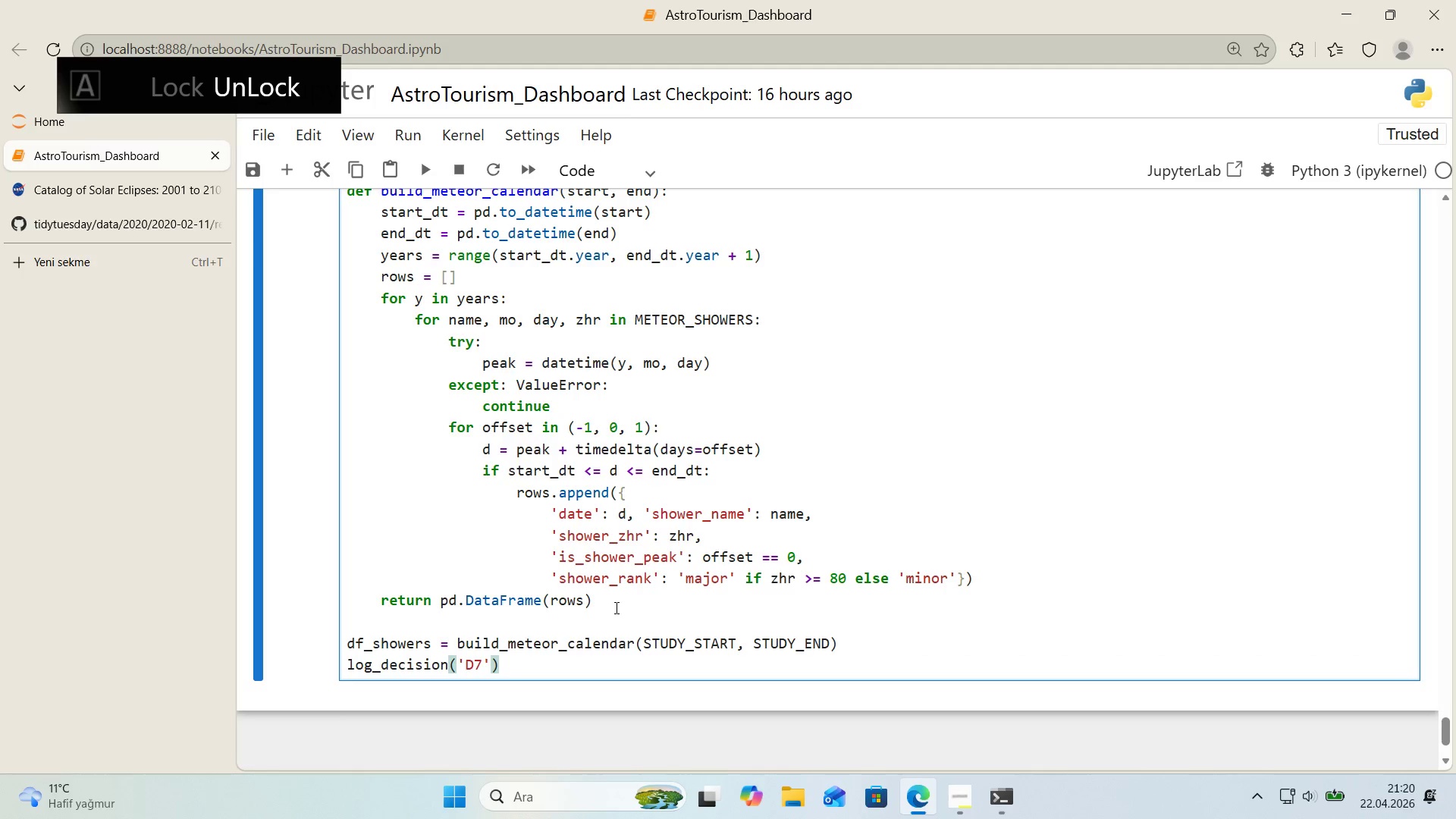 
type(, @@)
 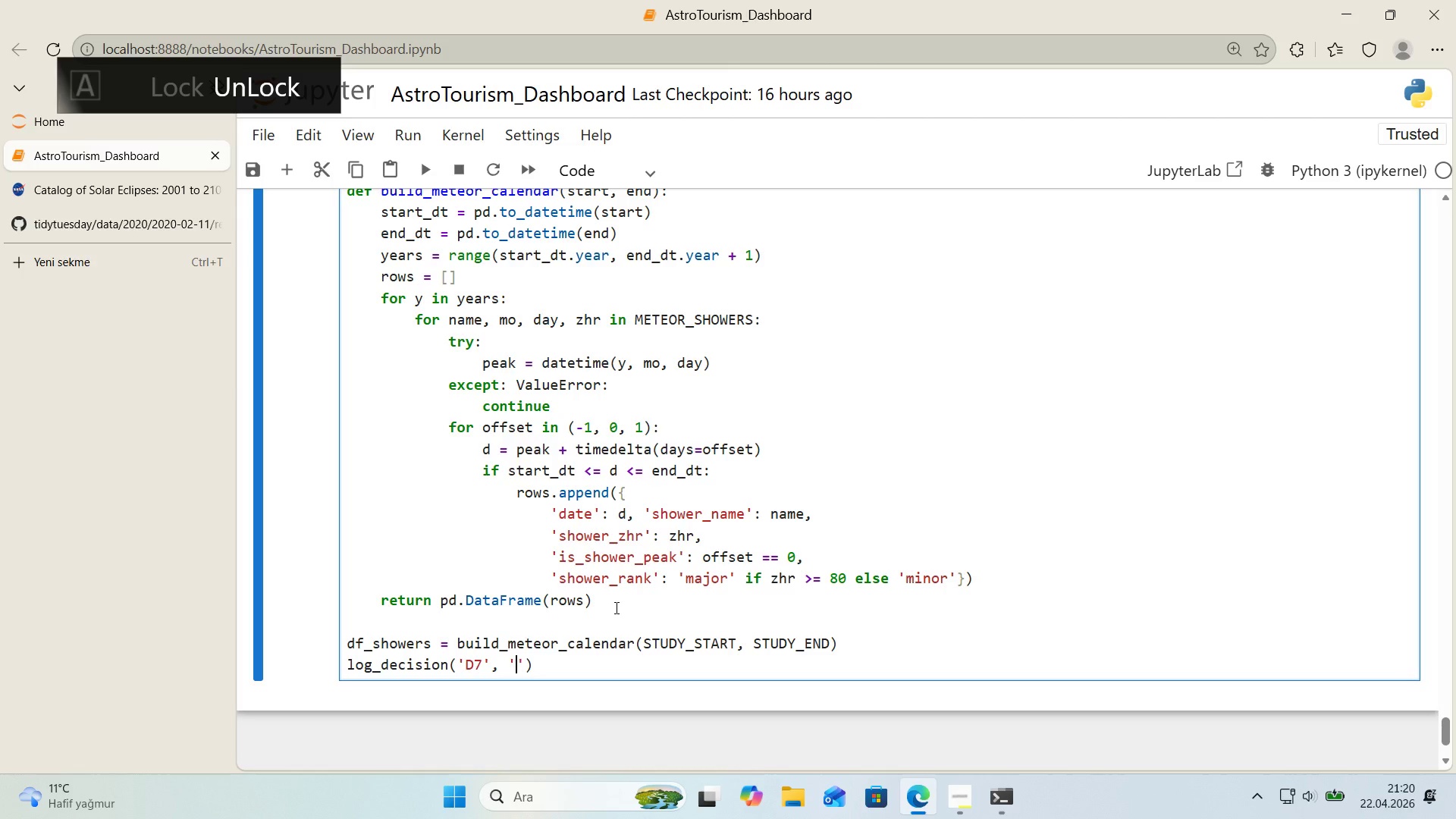 
 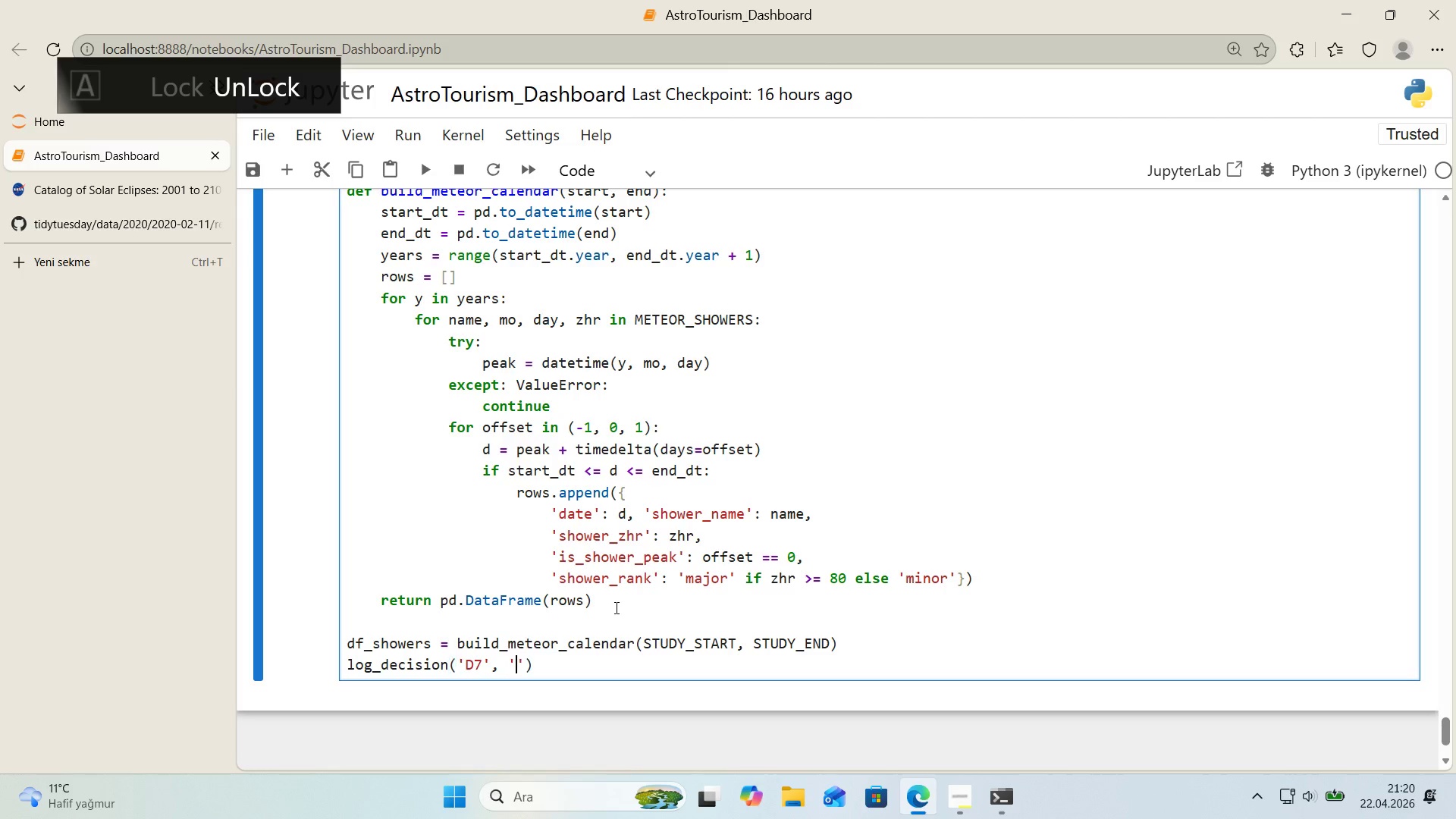 
key(ArrowLeft)
 